 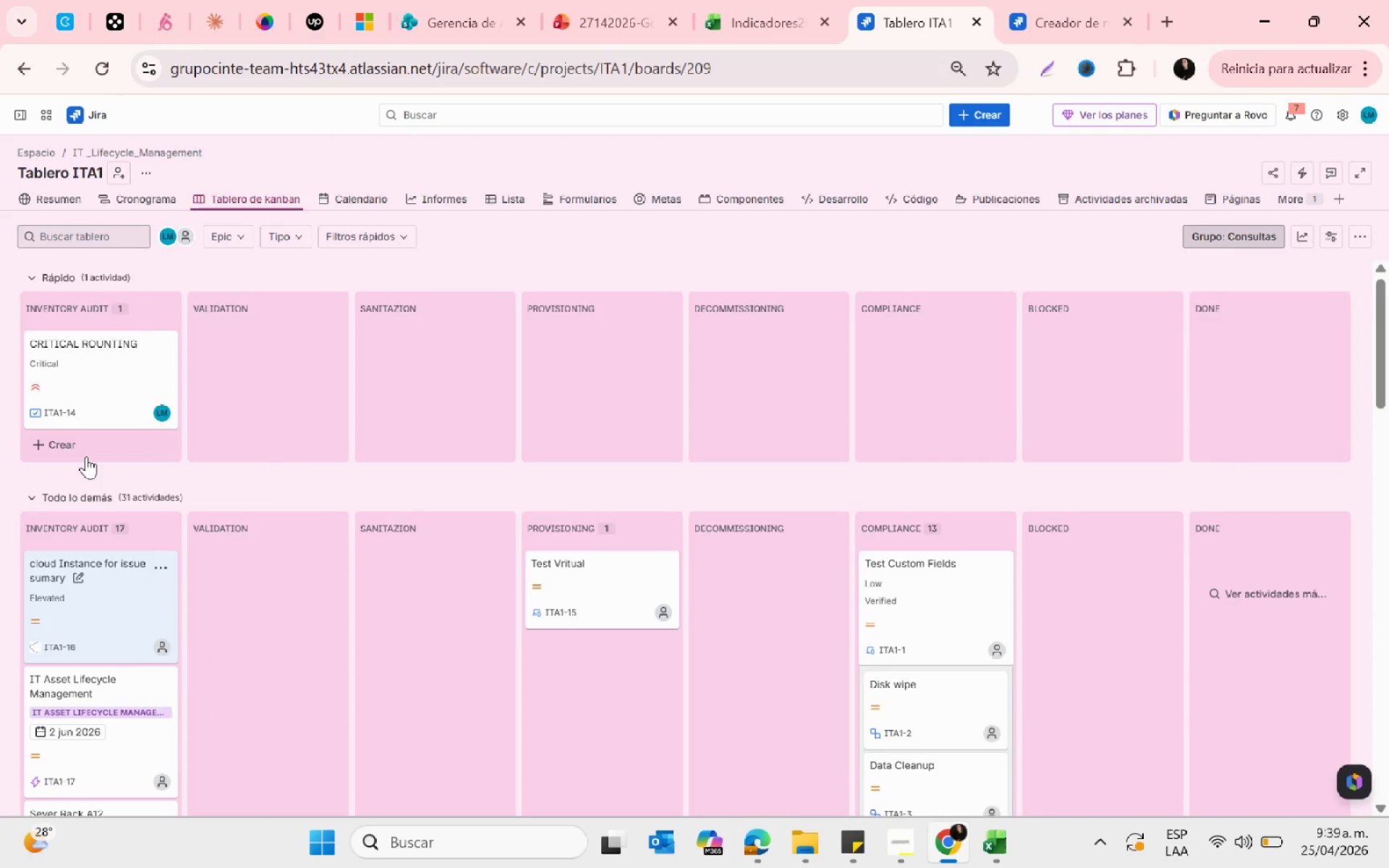 
left_click([101, 19])
 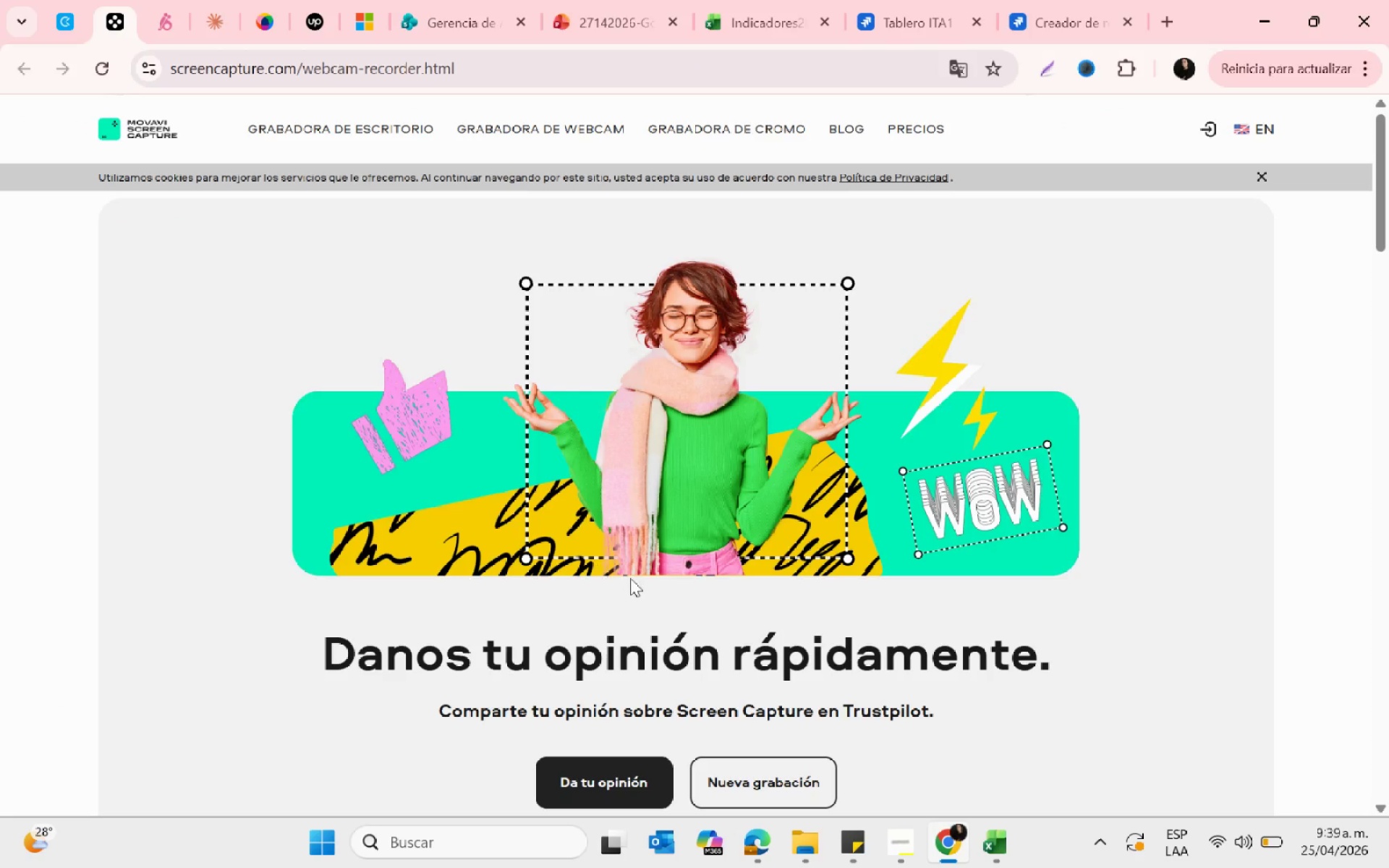 
scroll: coordinate [661, 616], scroll_direction: down, amount: 3.0
 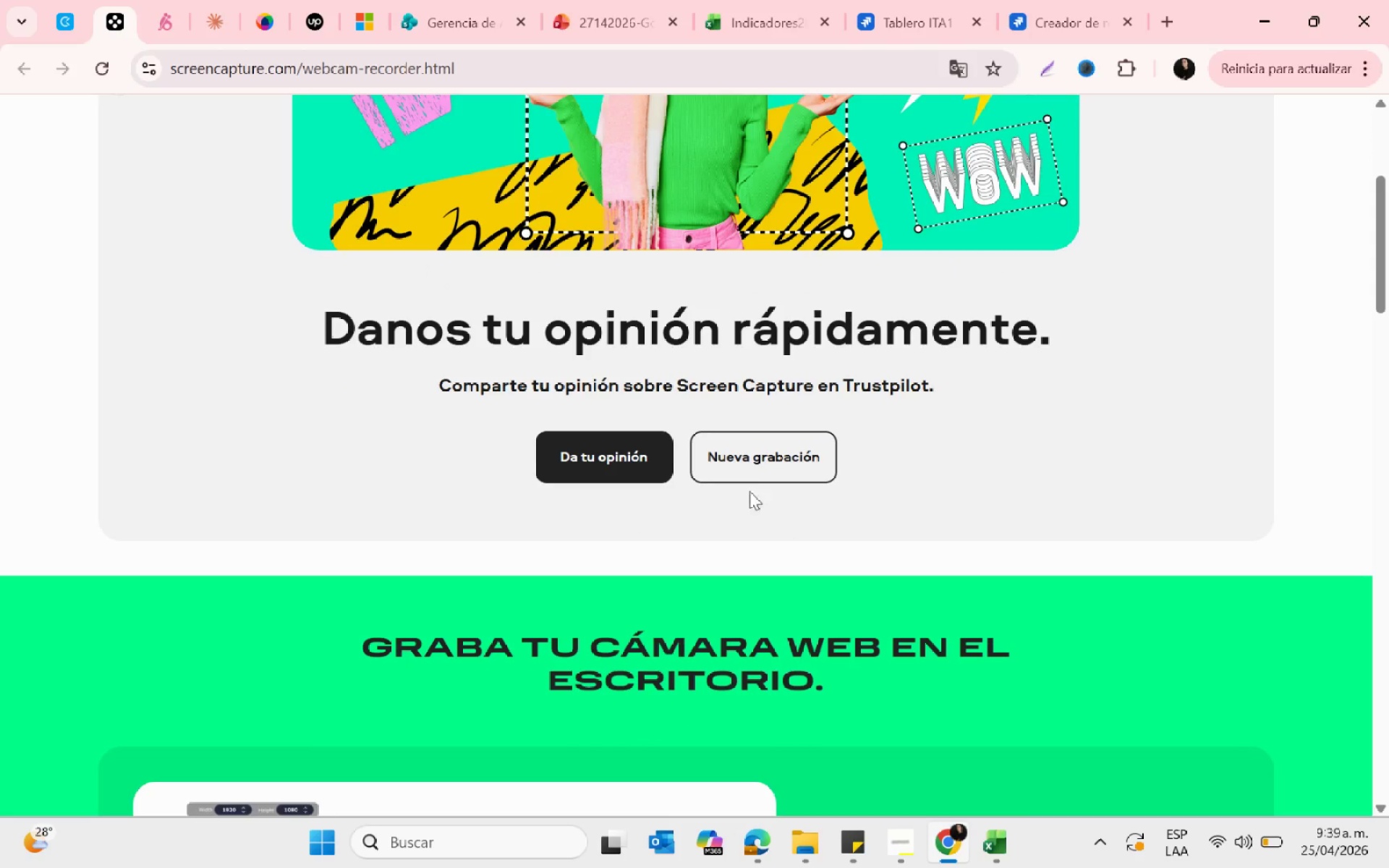 
left_click([752, 471])
 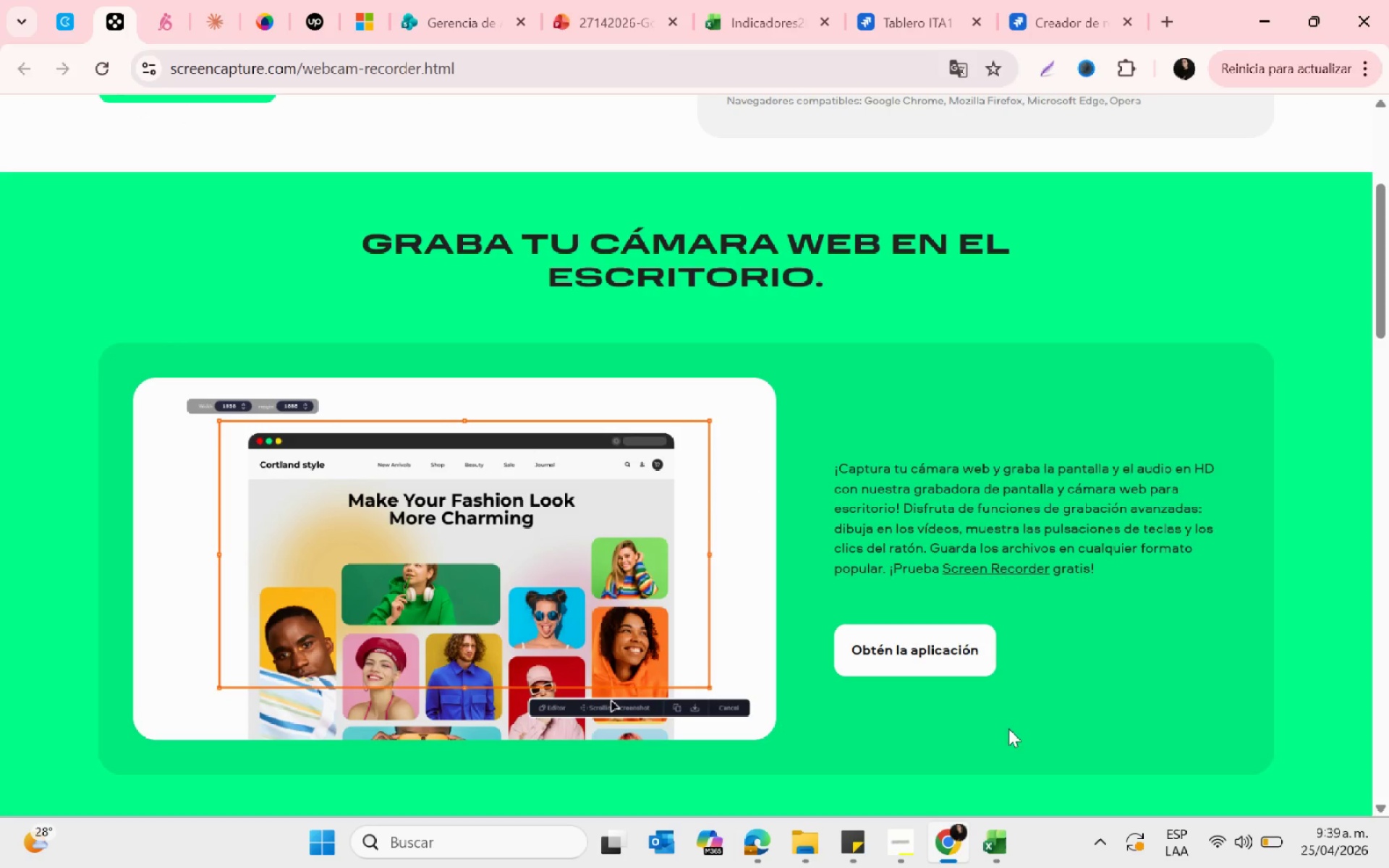 
scroll: coordinate [828, 684], scroll_direction: up, amount: 5.0
 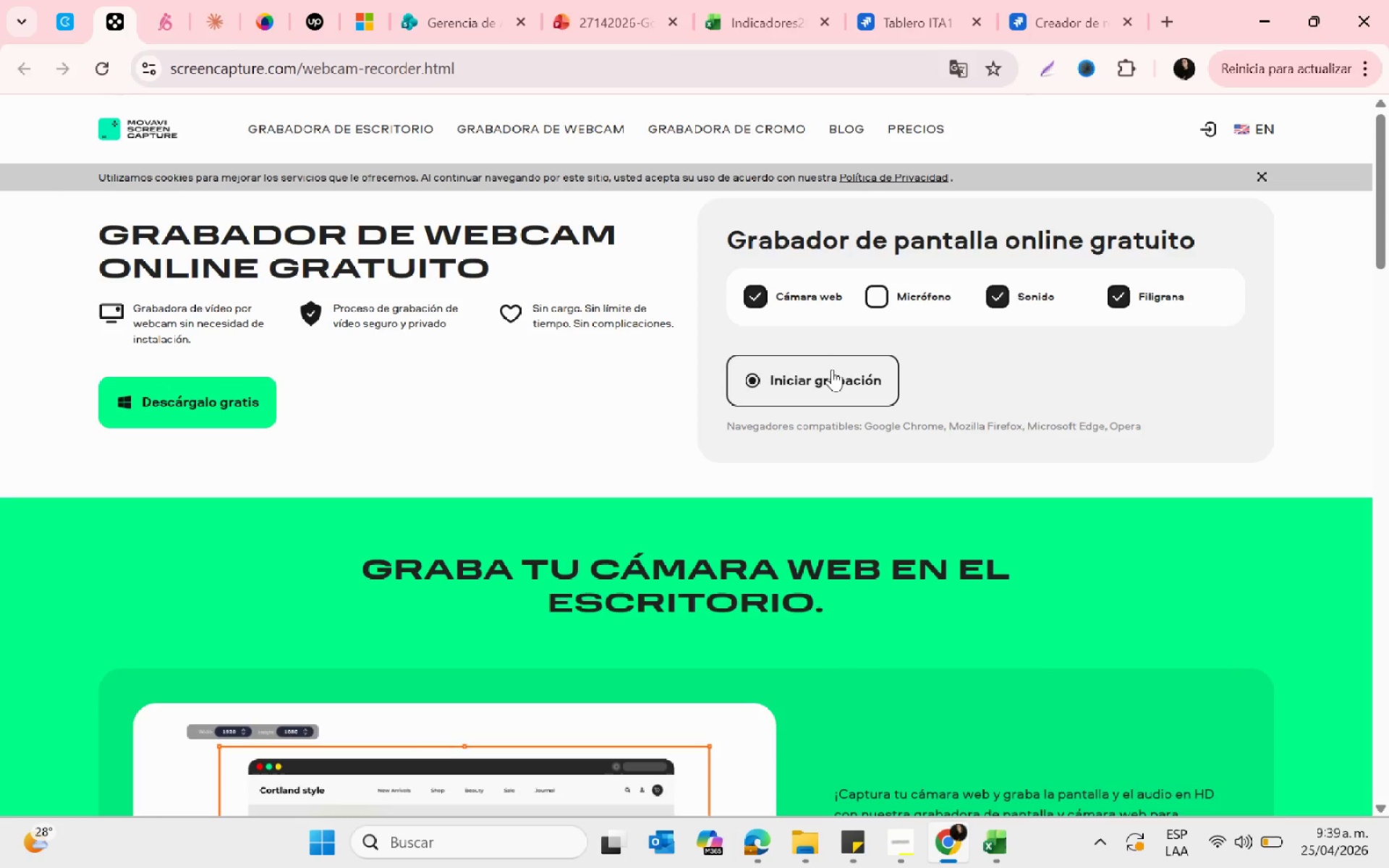 
left_click([833, 372])
 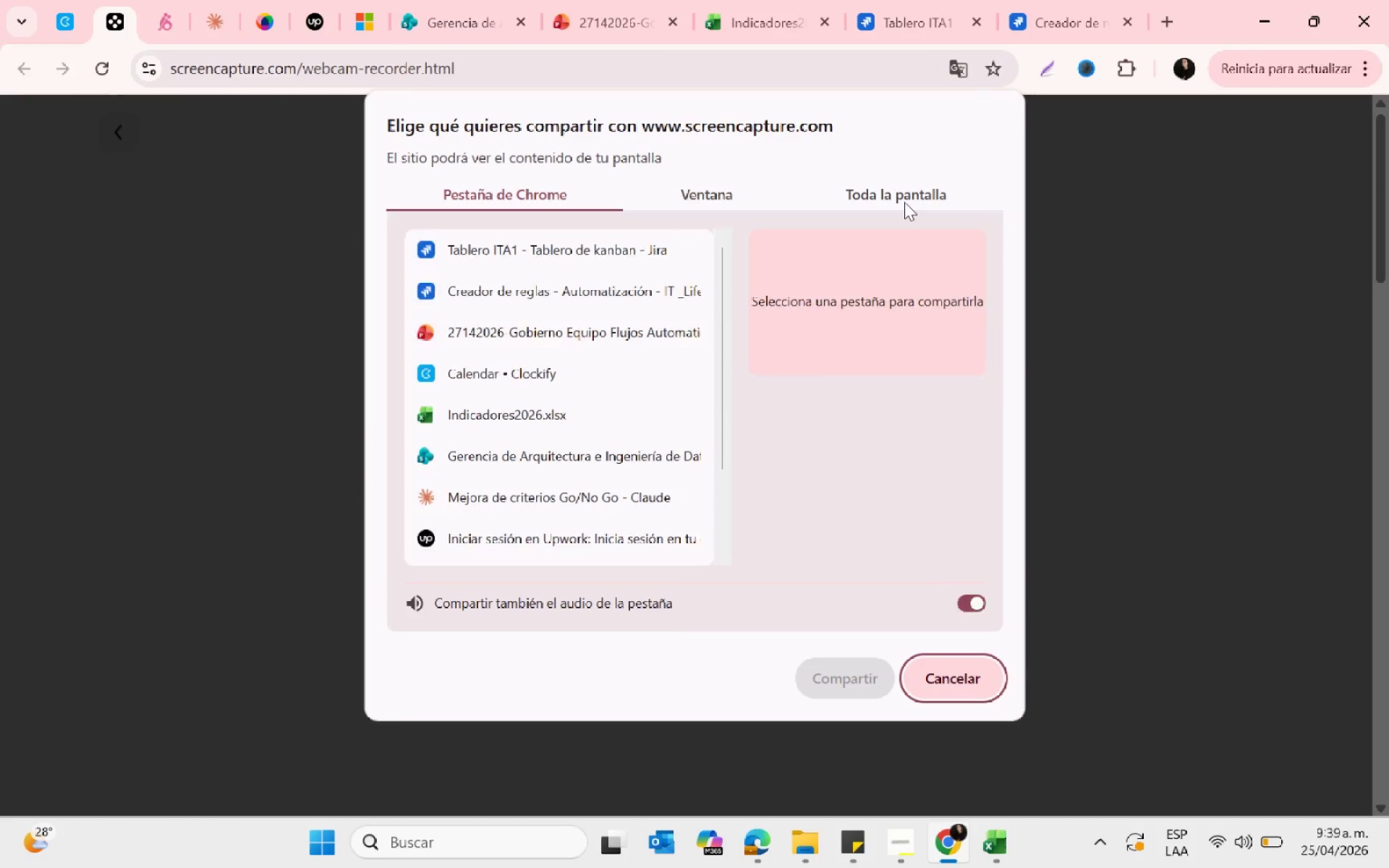 
double_click([563, 310])
 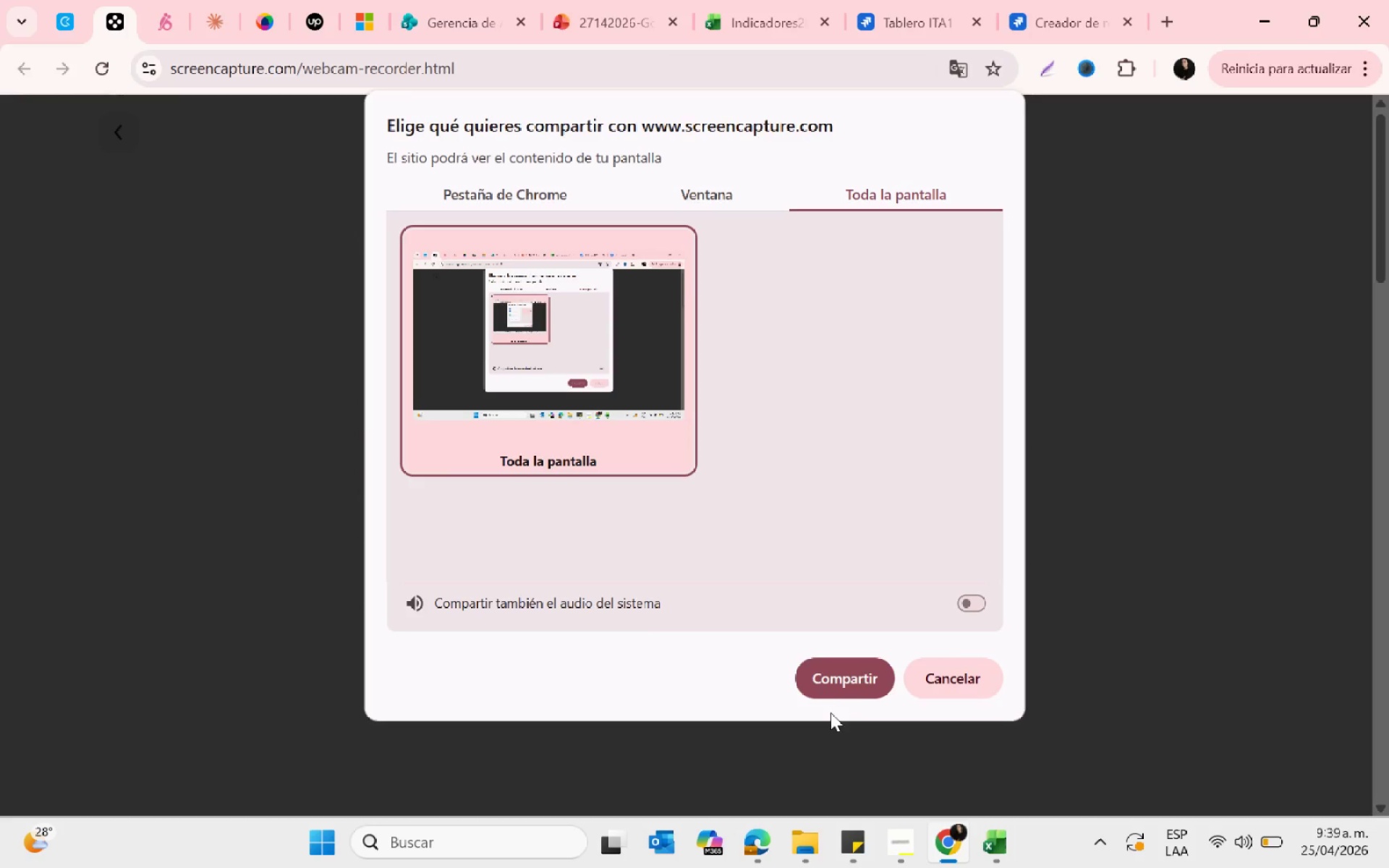 
left_click([857, 681])
 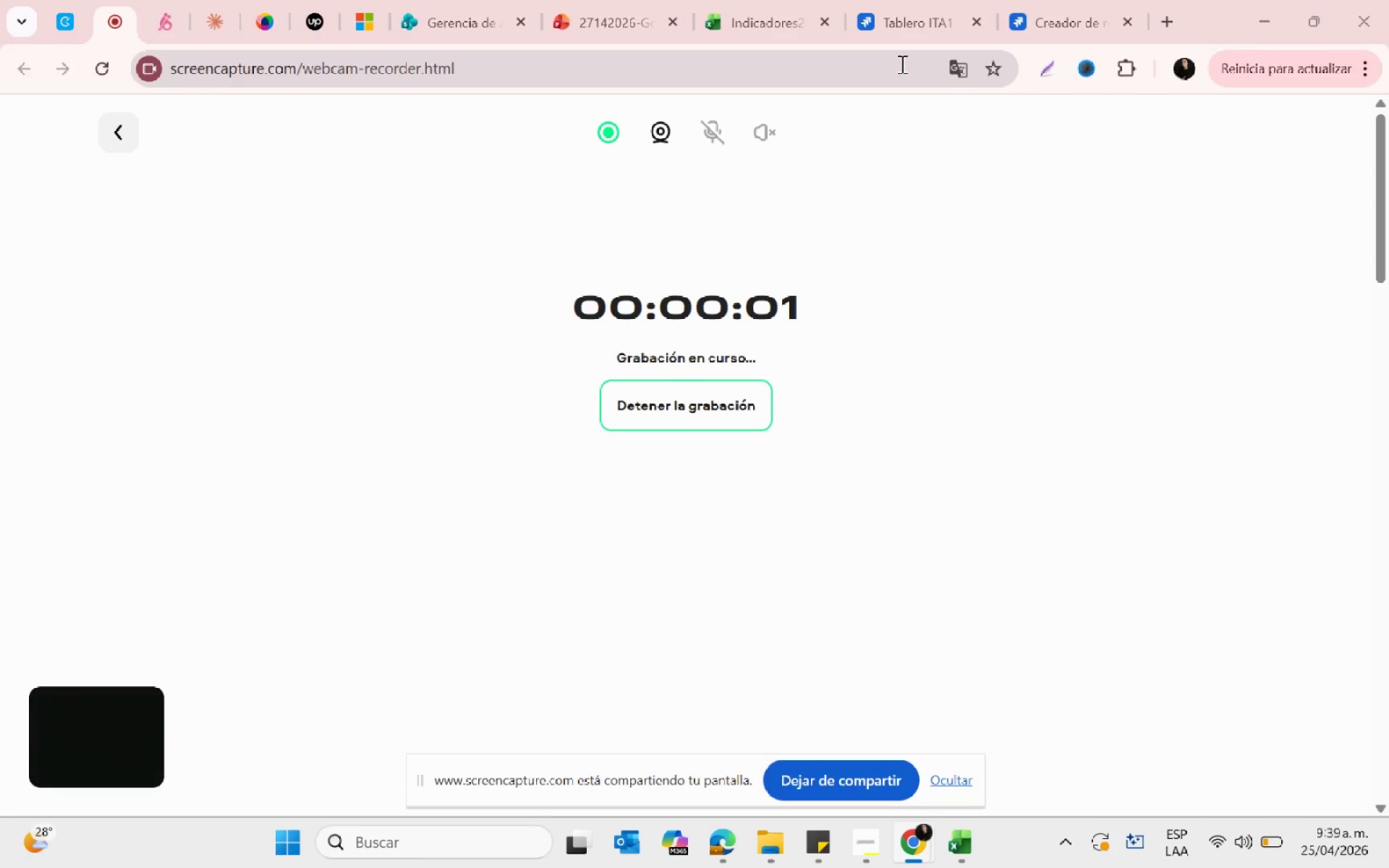 
left_click([903, 25])
 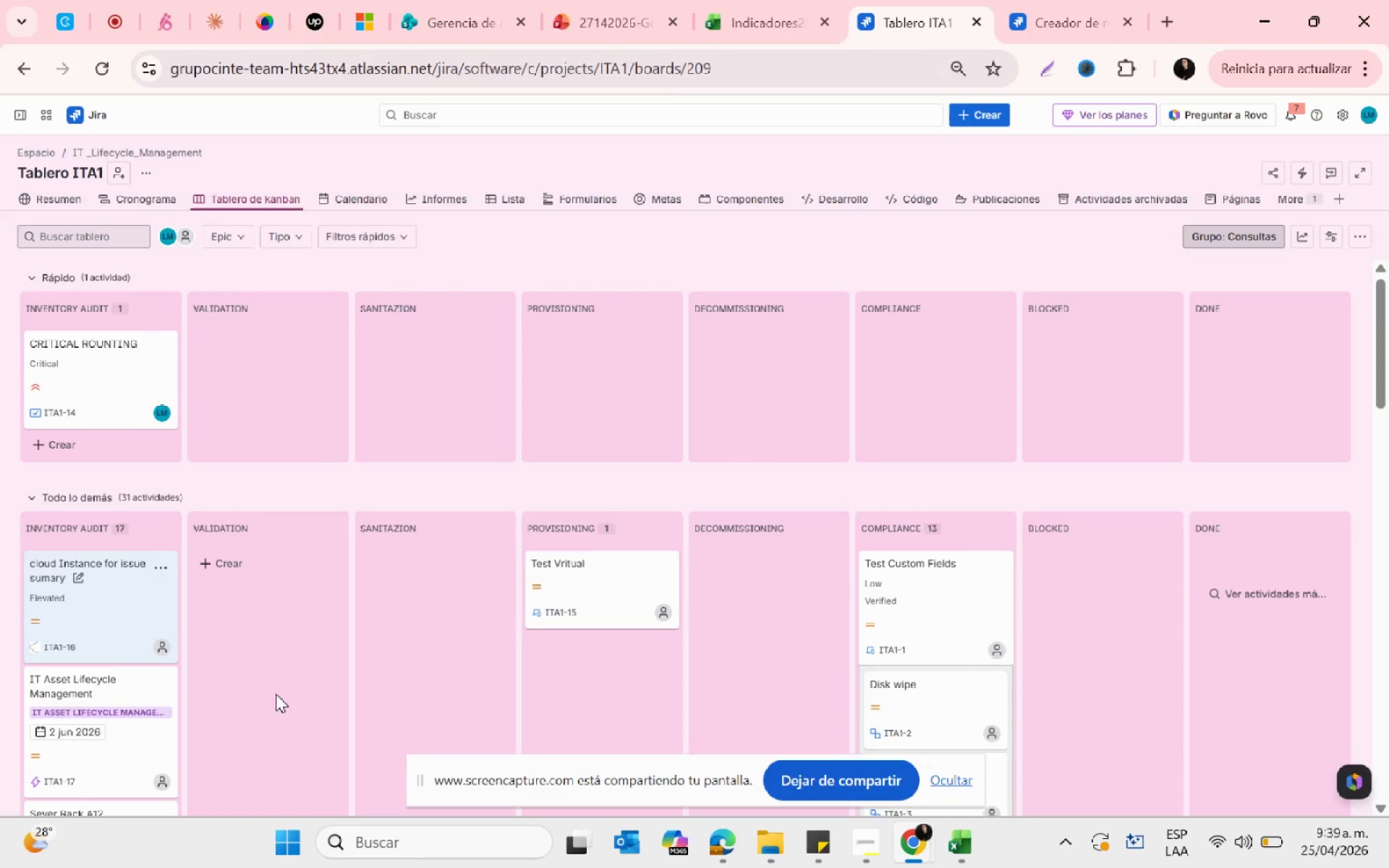 
wait(11.2)
 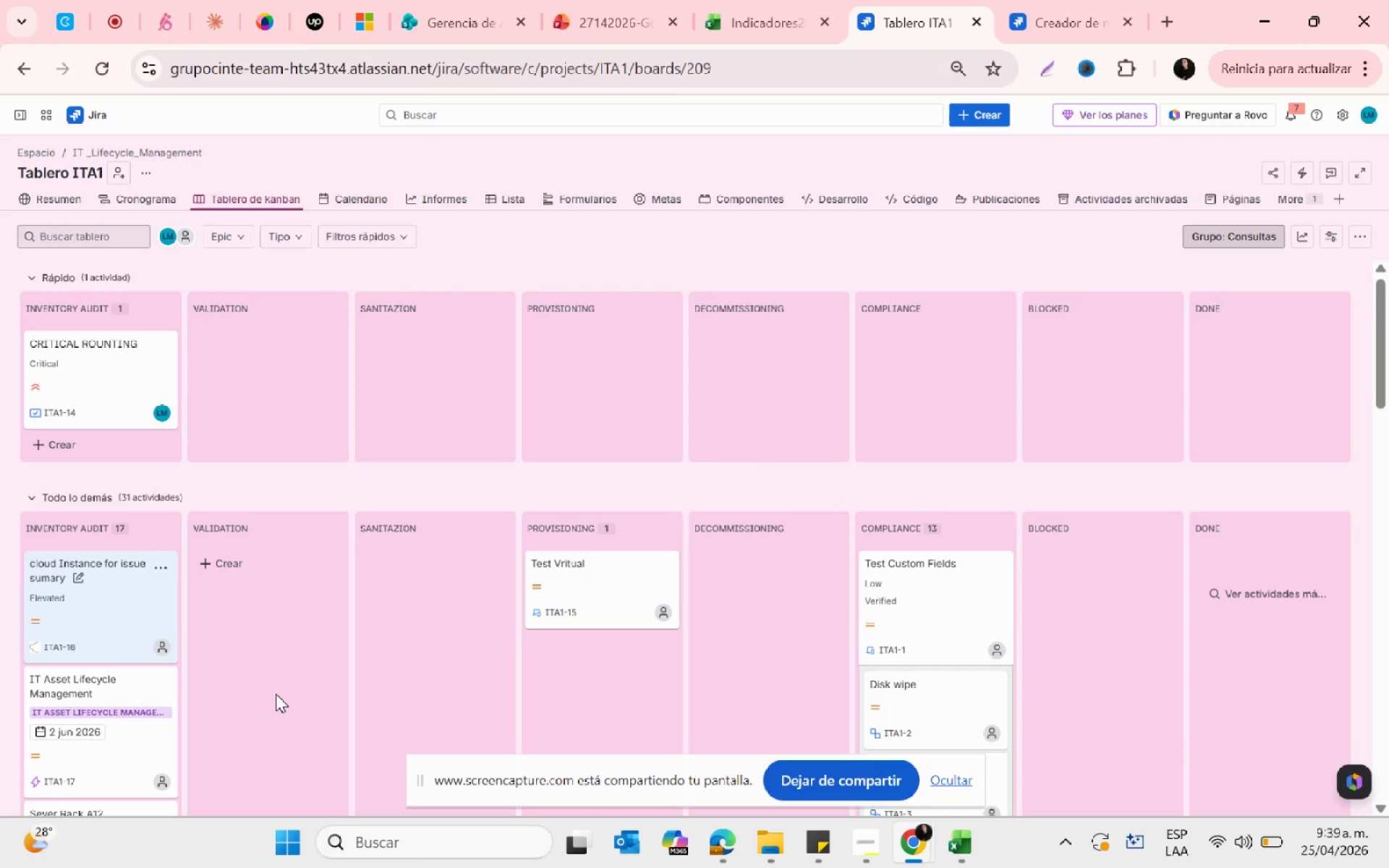 
left_click([42, 645])
 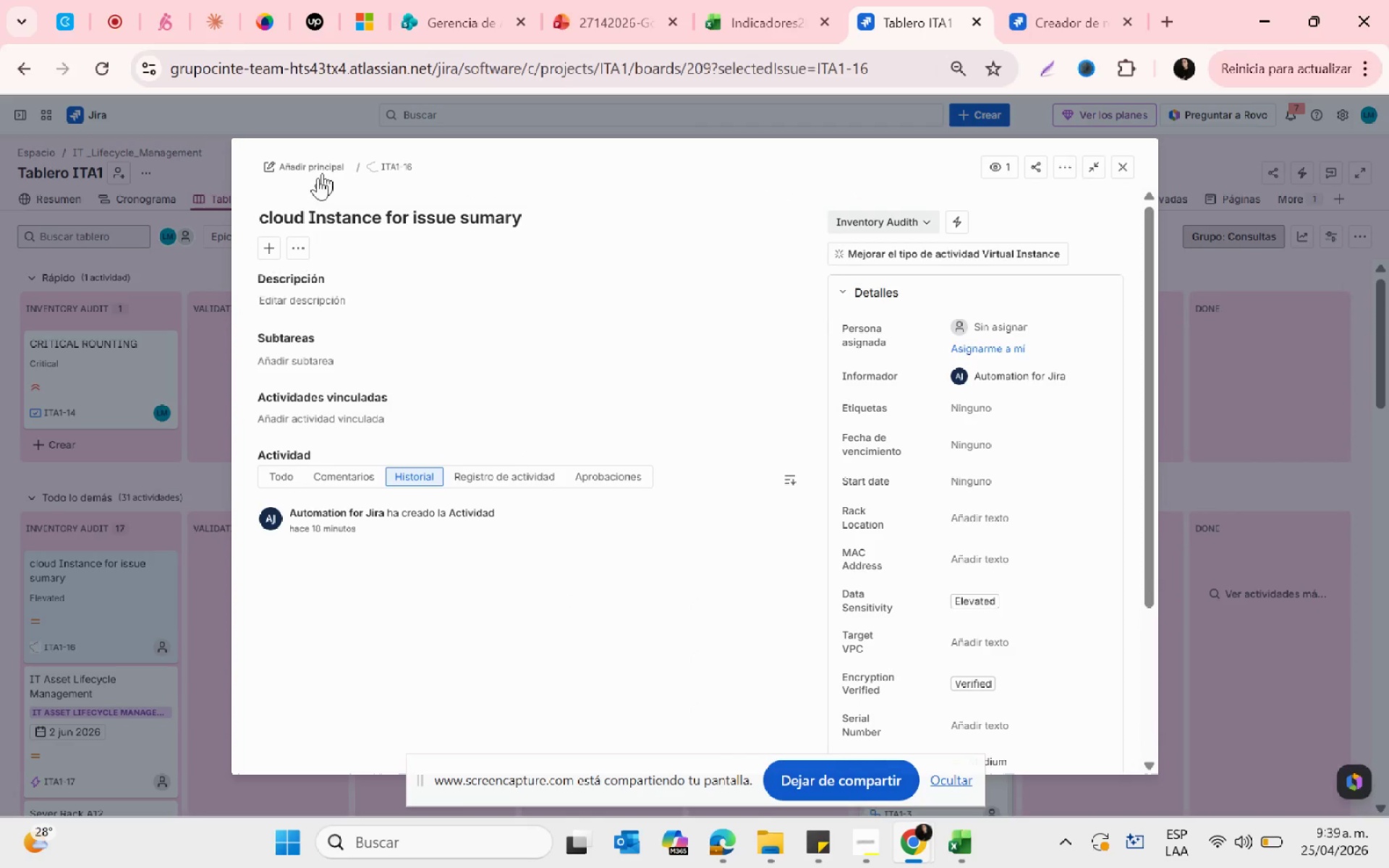 
mouse_move([378, 584])
 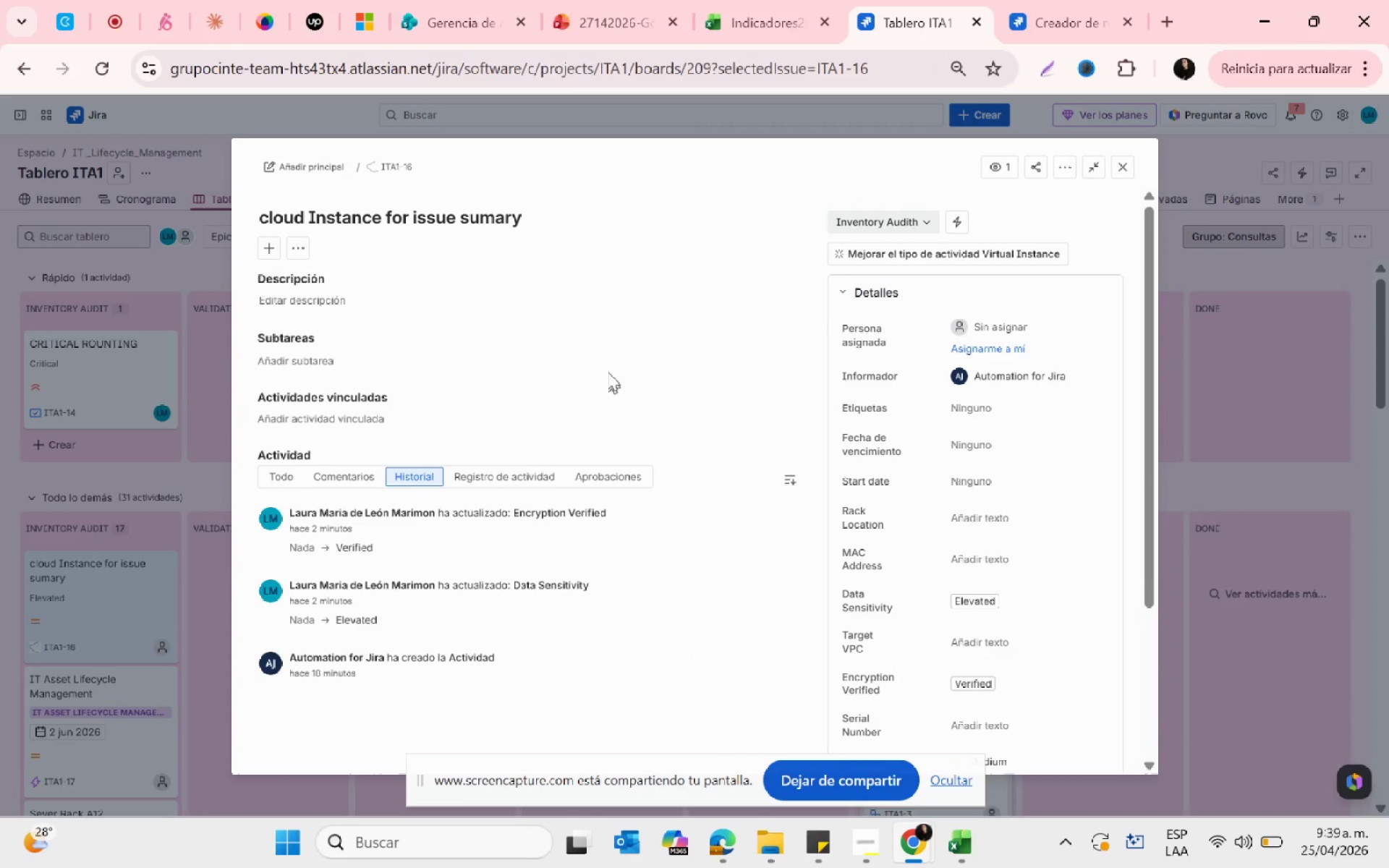 
left_click([612, 355])
 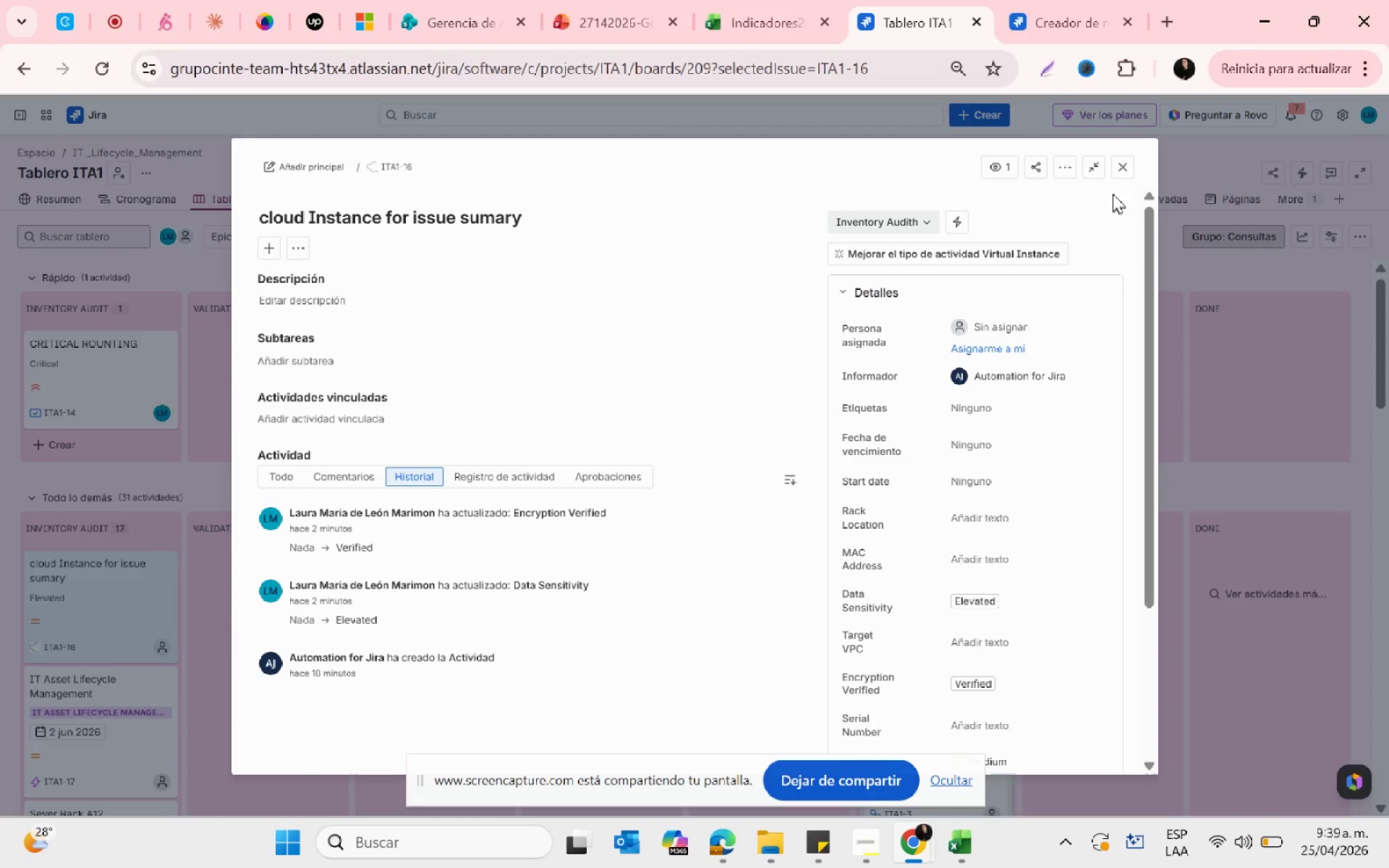 
left_click([1121, 163])
 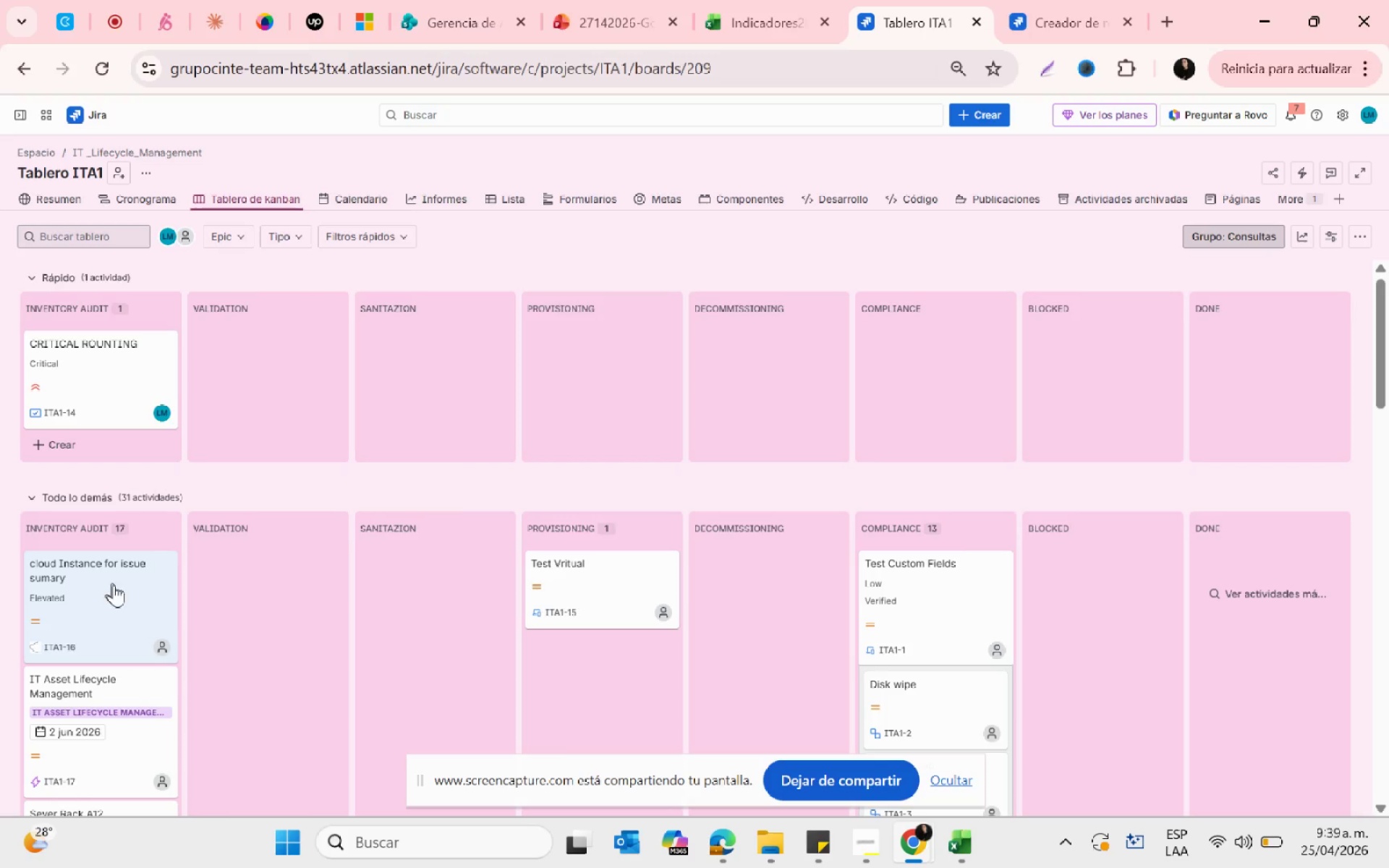 
scroll: coordinate [119, 589], scroll_direction: down, amount: 3.0
 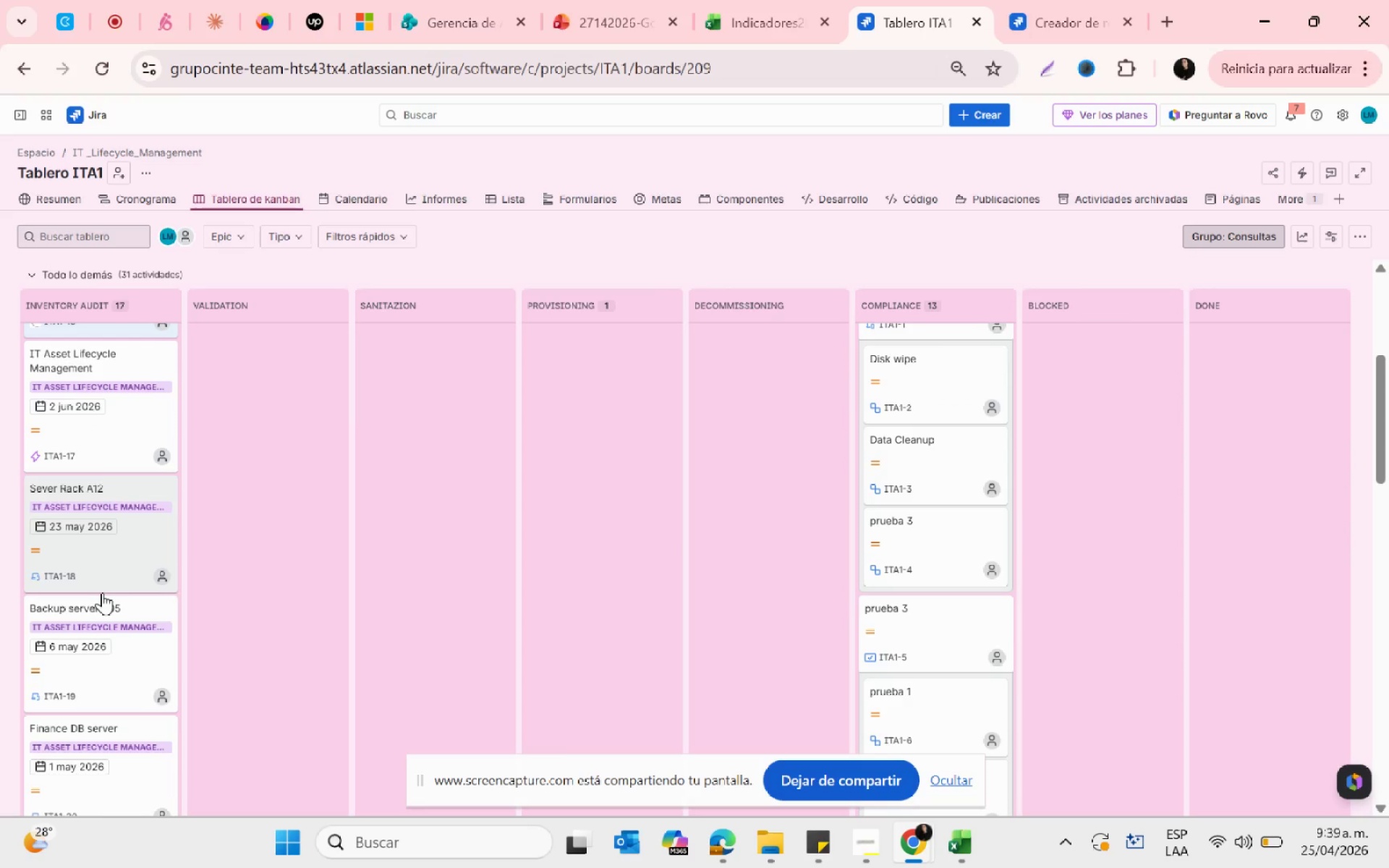 
scroll: coordinate [102, 592], scroll_direction: up, amount: 6.0
 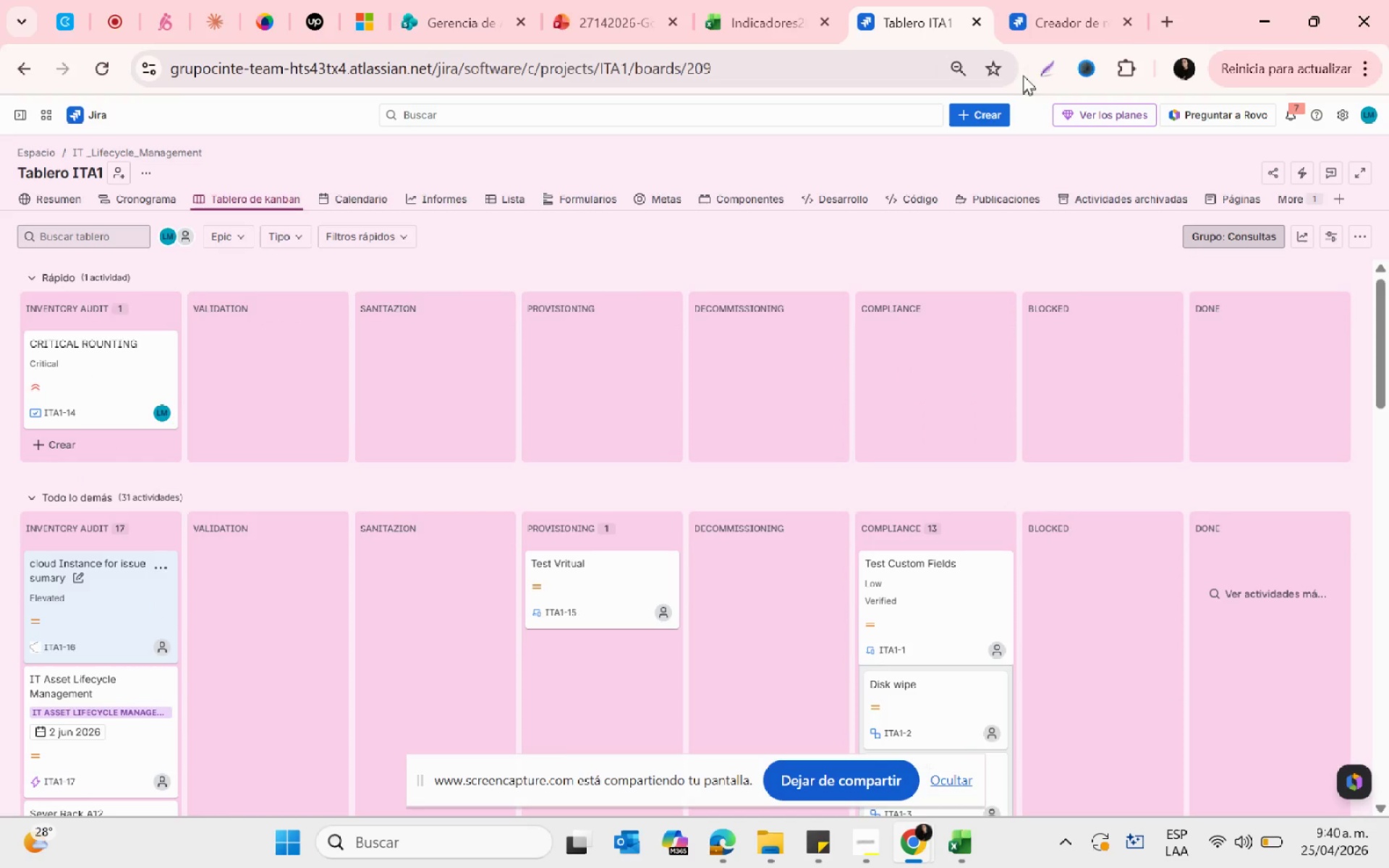 
mouse_move([1026, 24])
 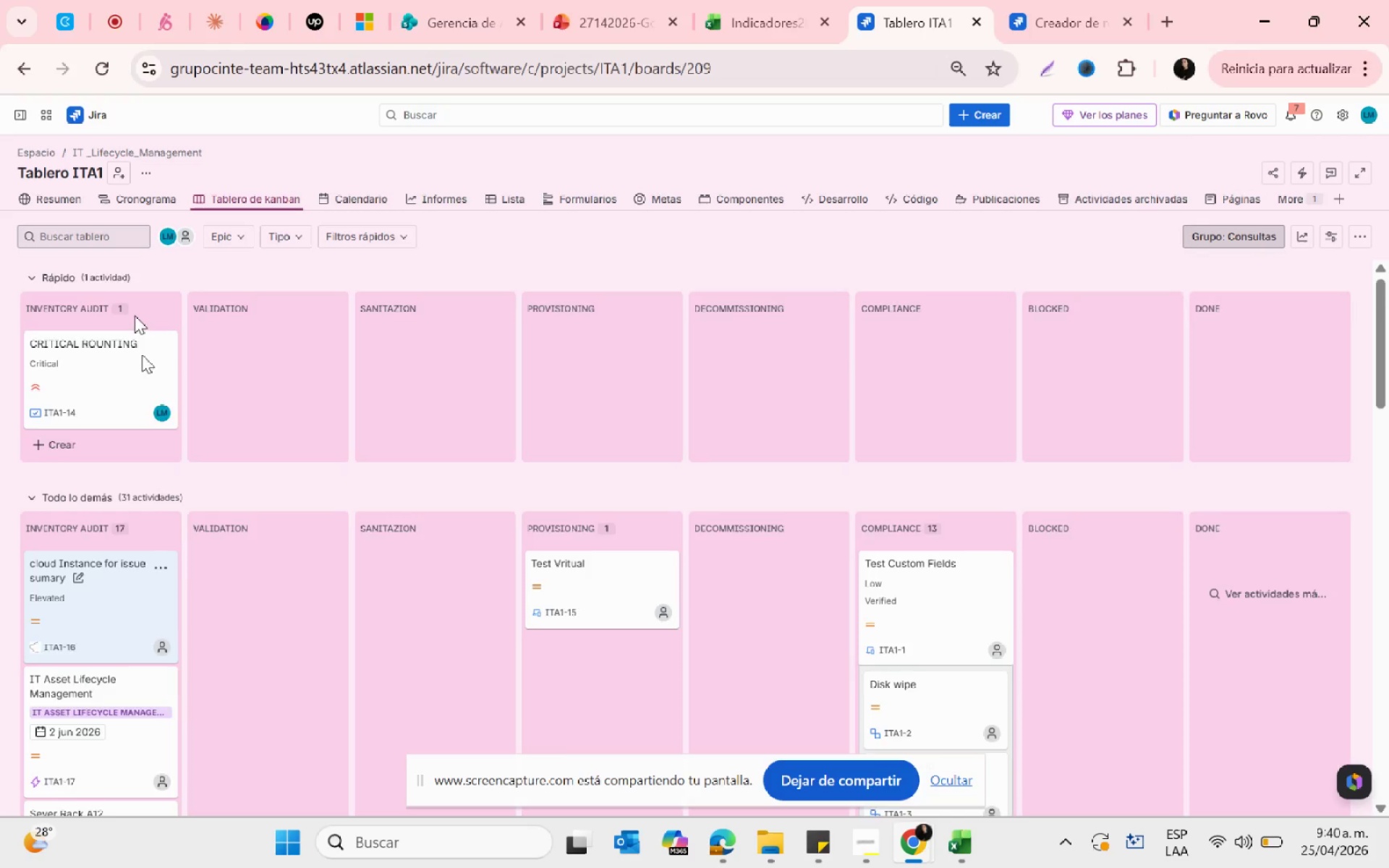 
scroll: coordinate [197, 563], scroll_direction: down, amount: 2.0
 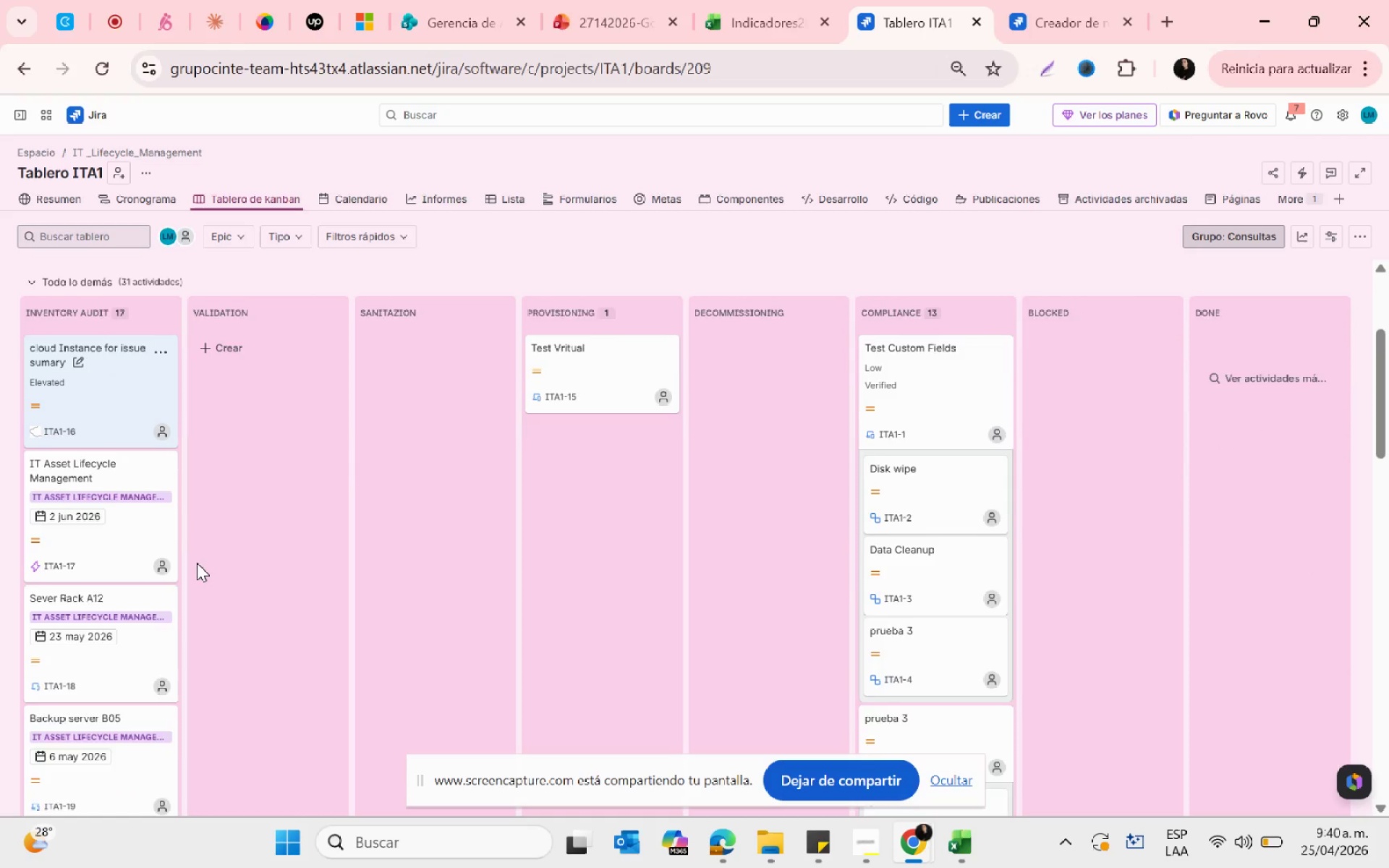 
scroll: coordinate [197, 563], scroll_direction: up, amount: 8.0
 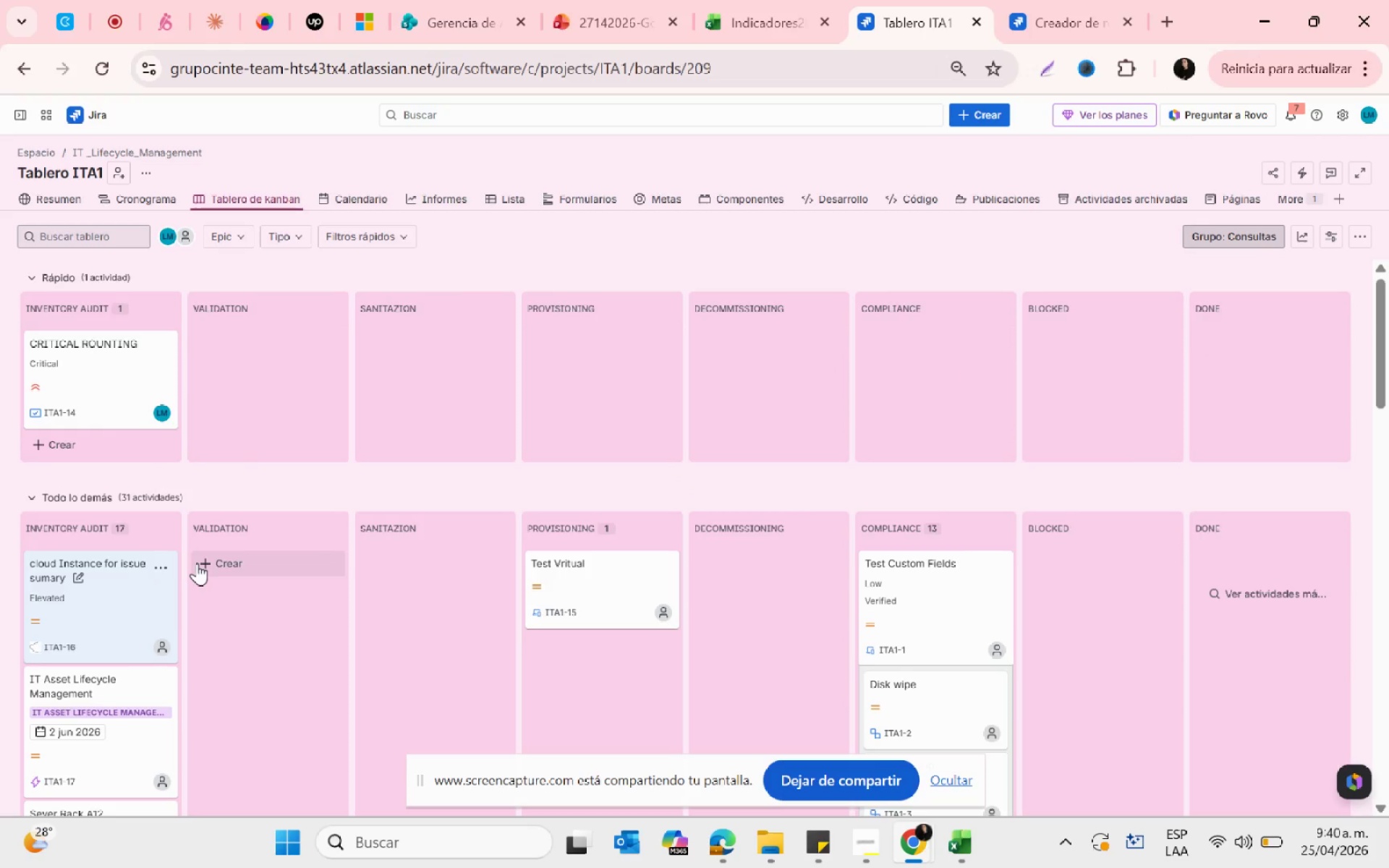 
key(Control+F)
 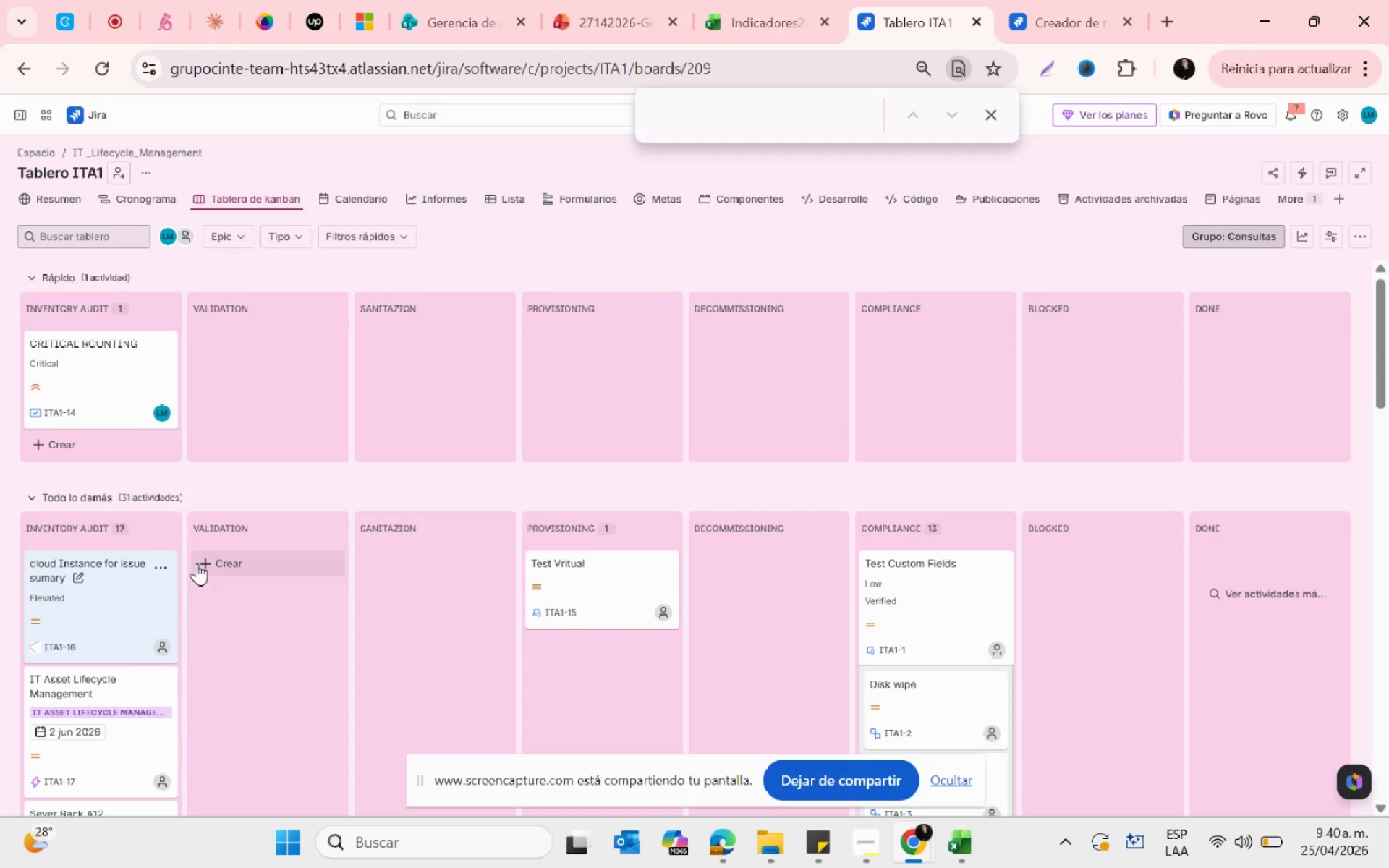 
type(server)
 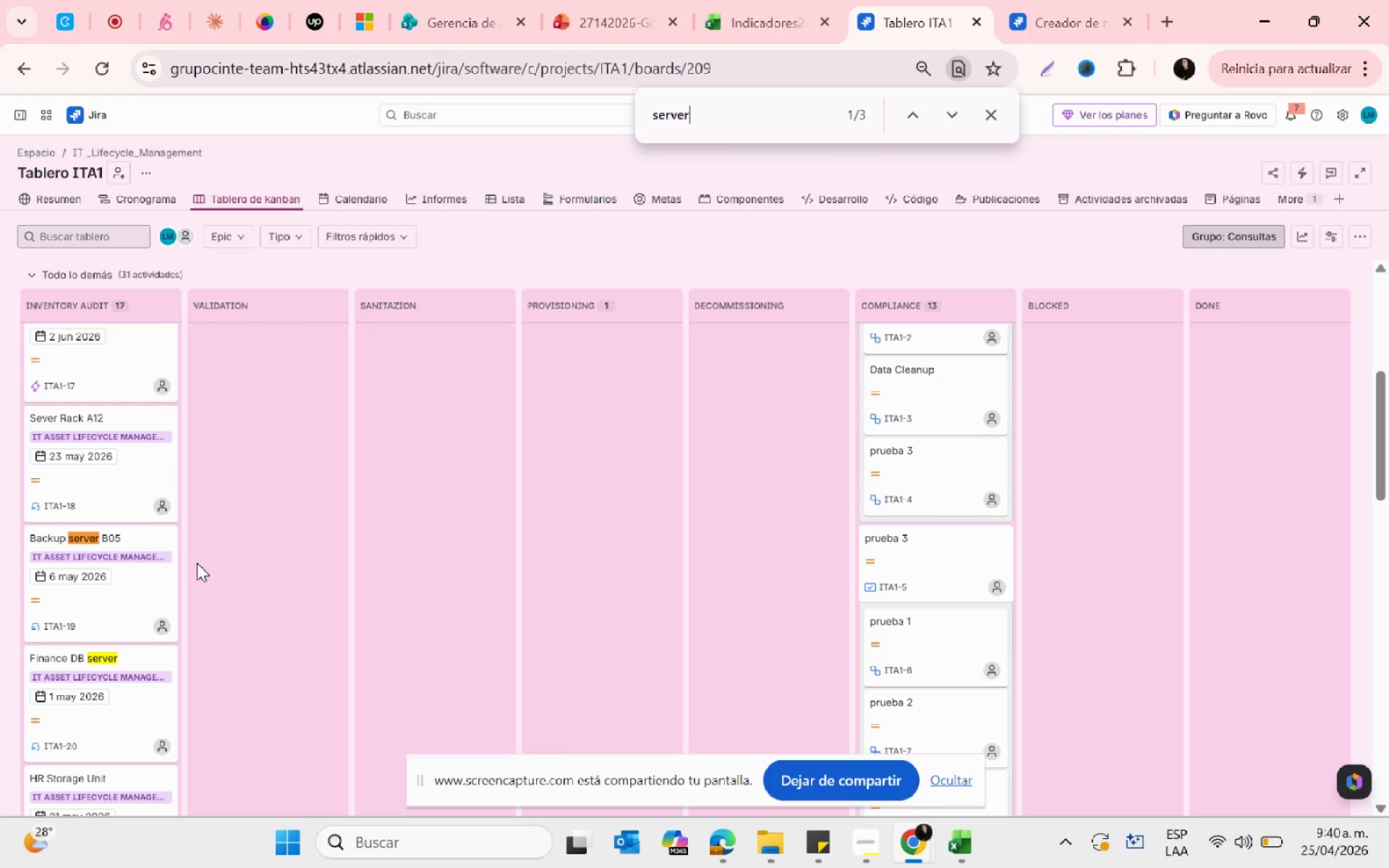 
type( de)
 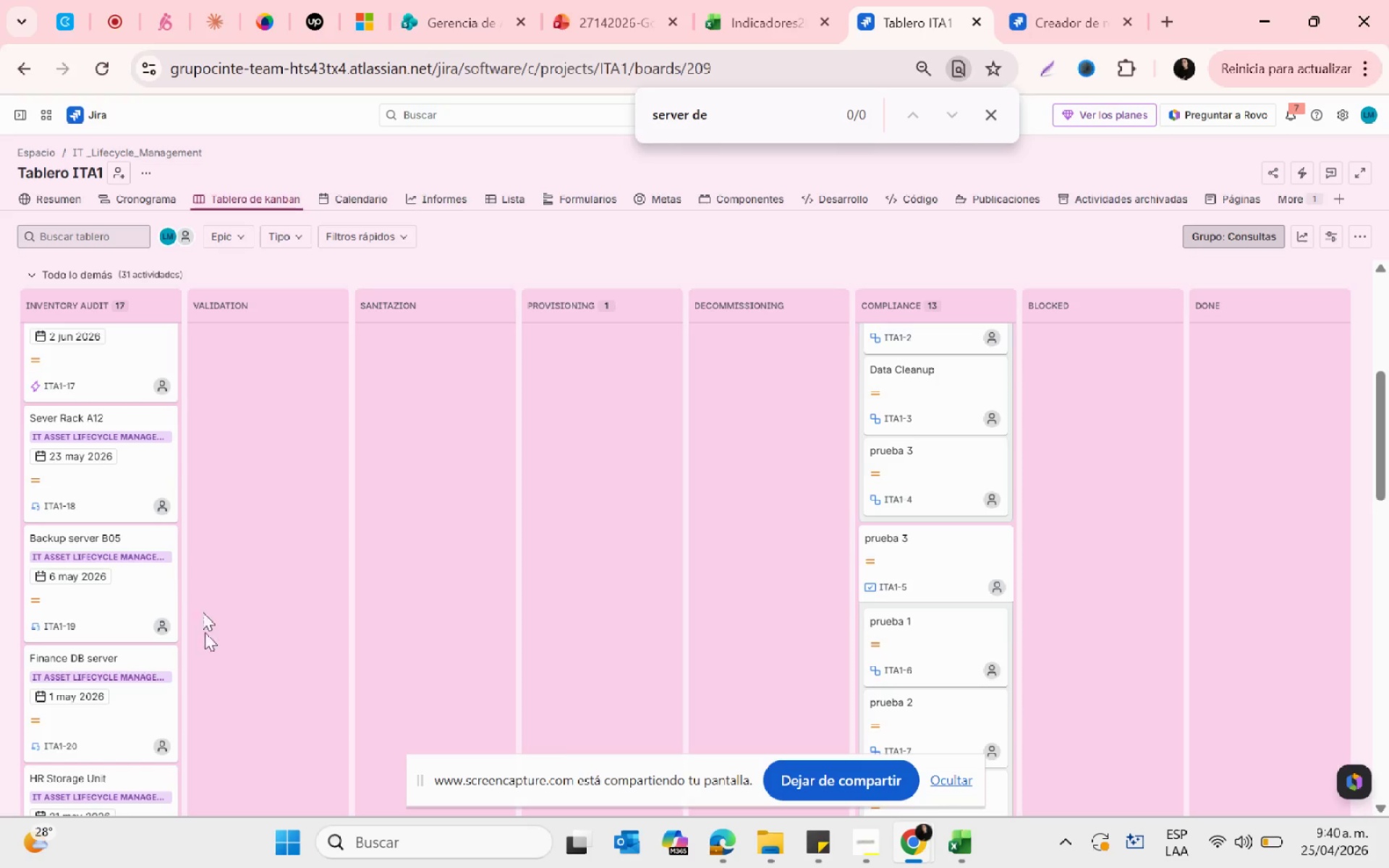 
scroll: coordinate [210, 652], scroll_direction: up, amount: 13.0
 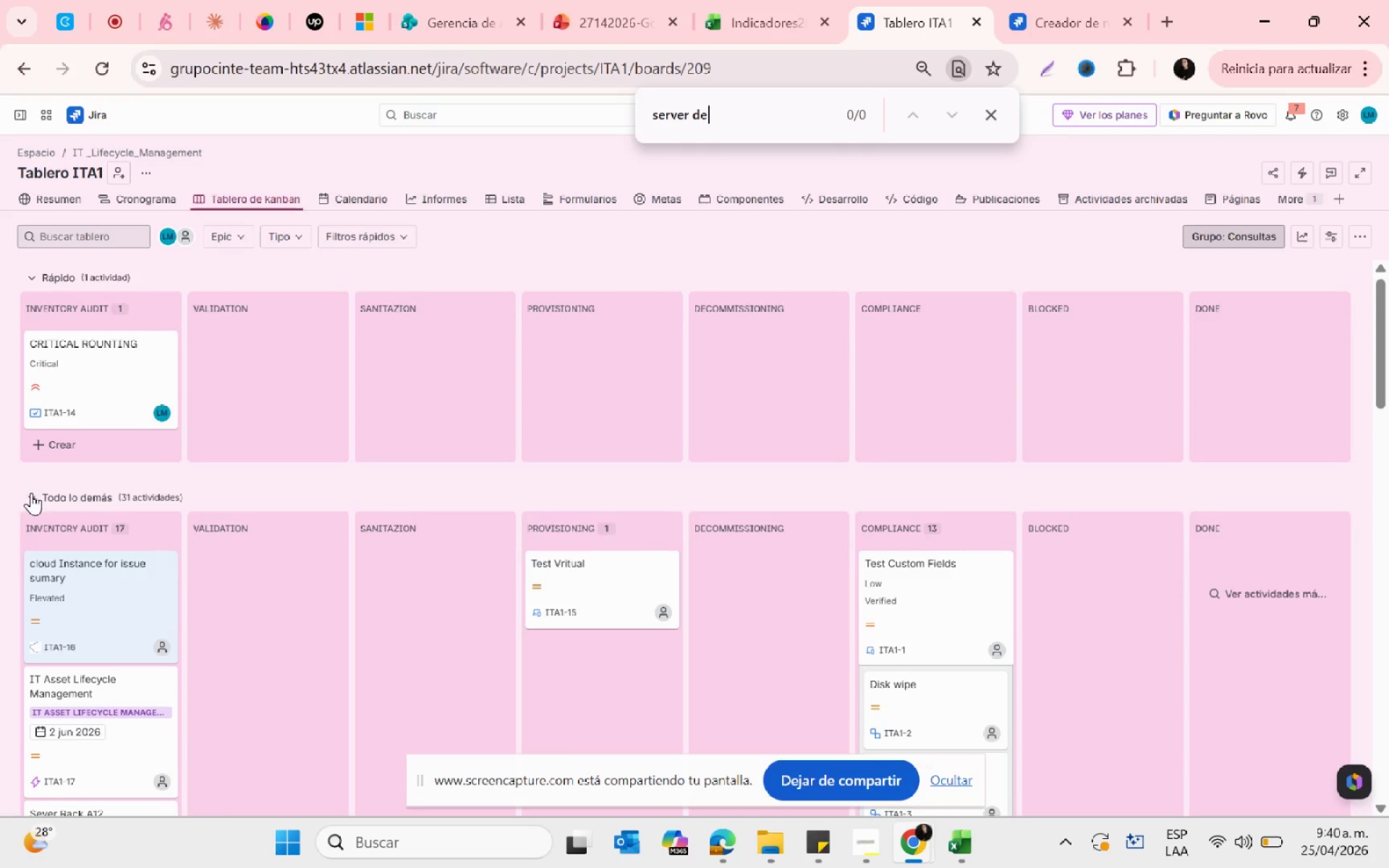 
scroll: coordinate [105, 622], scroll_direction: down, amount: 43.0
 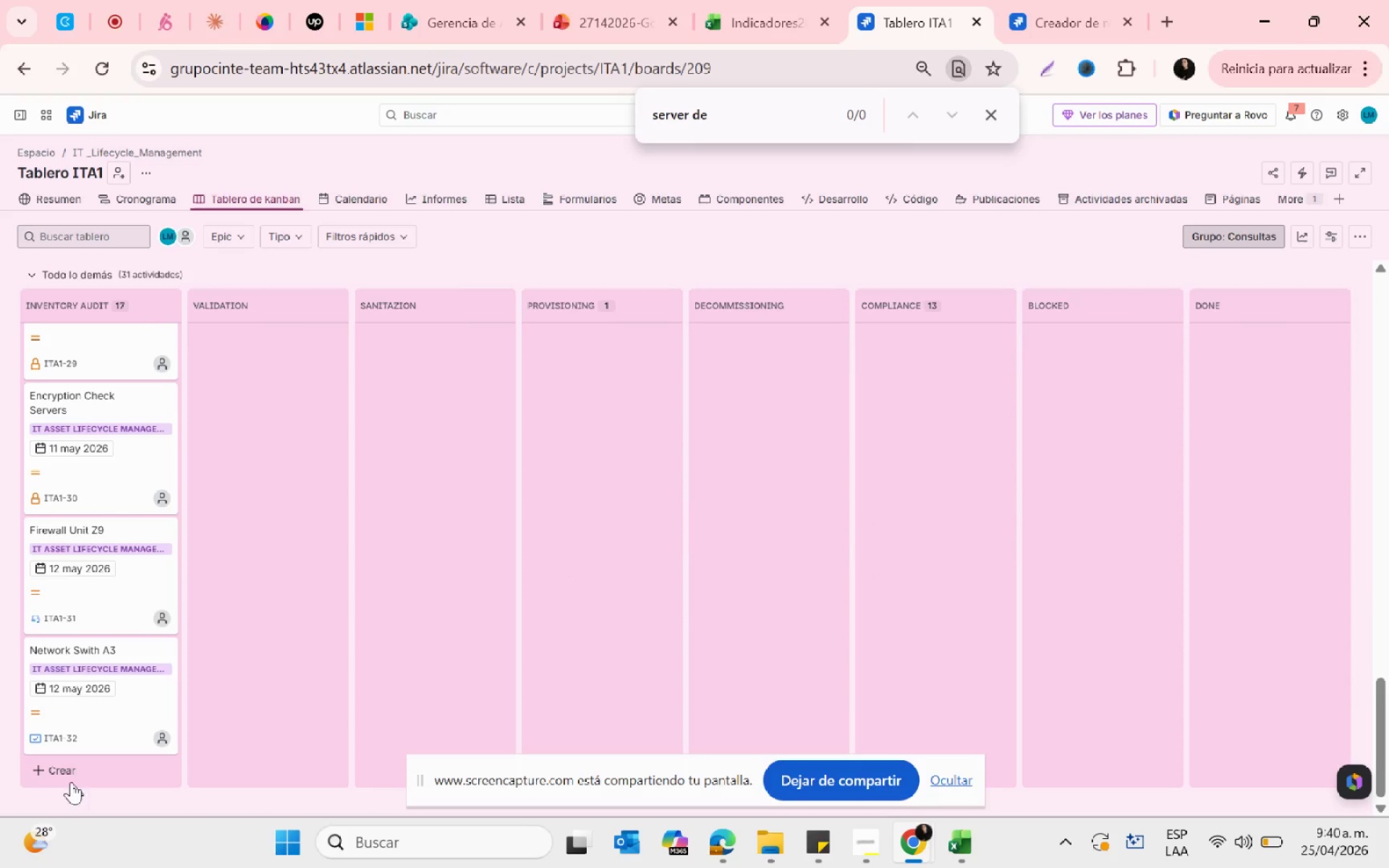 
left_click([65, 767])
 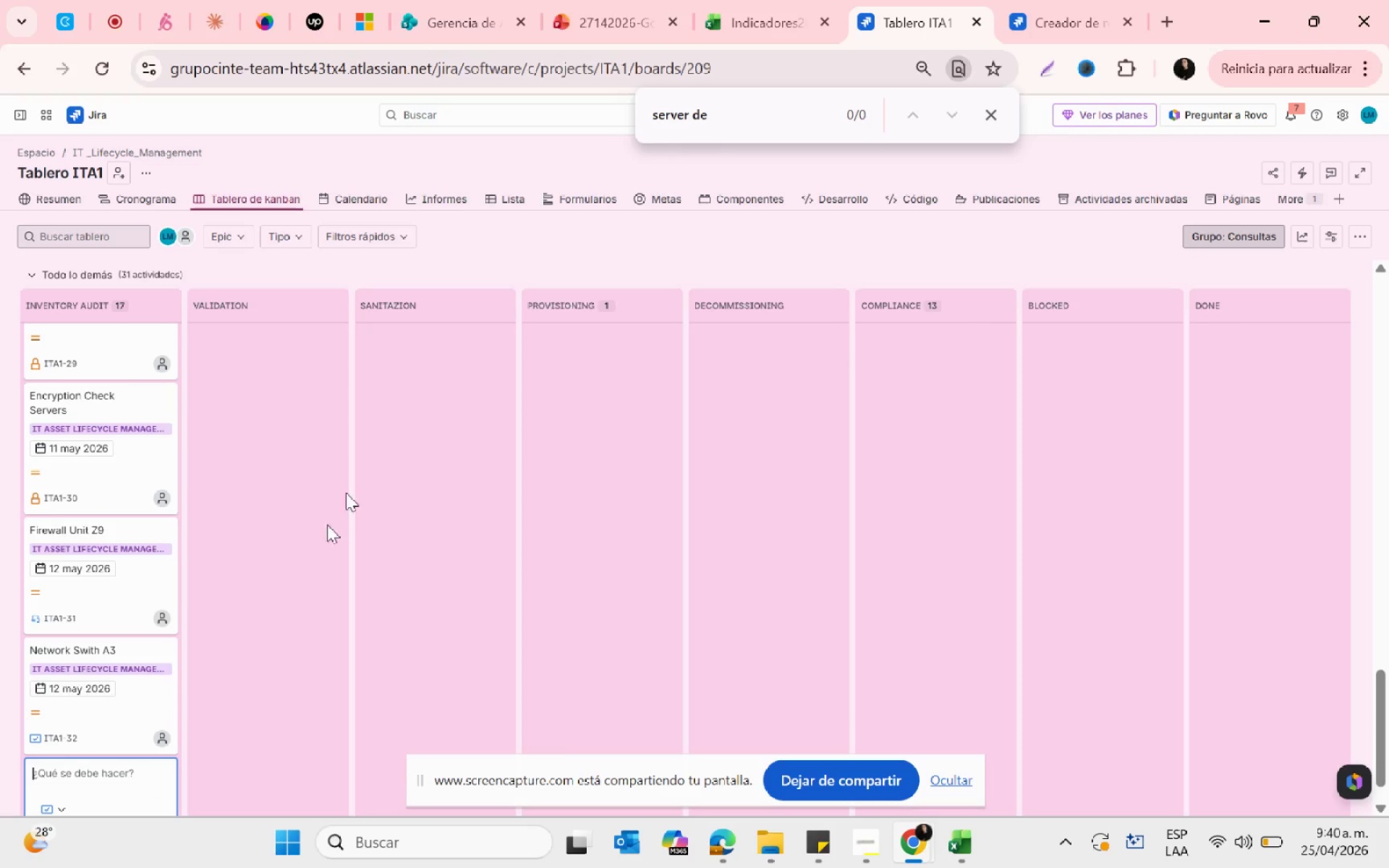 
scroll: coordinate [157, 662], scroll_direction: down, amount: 4.0
 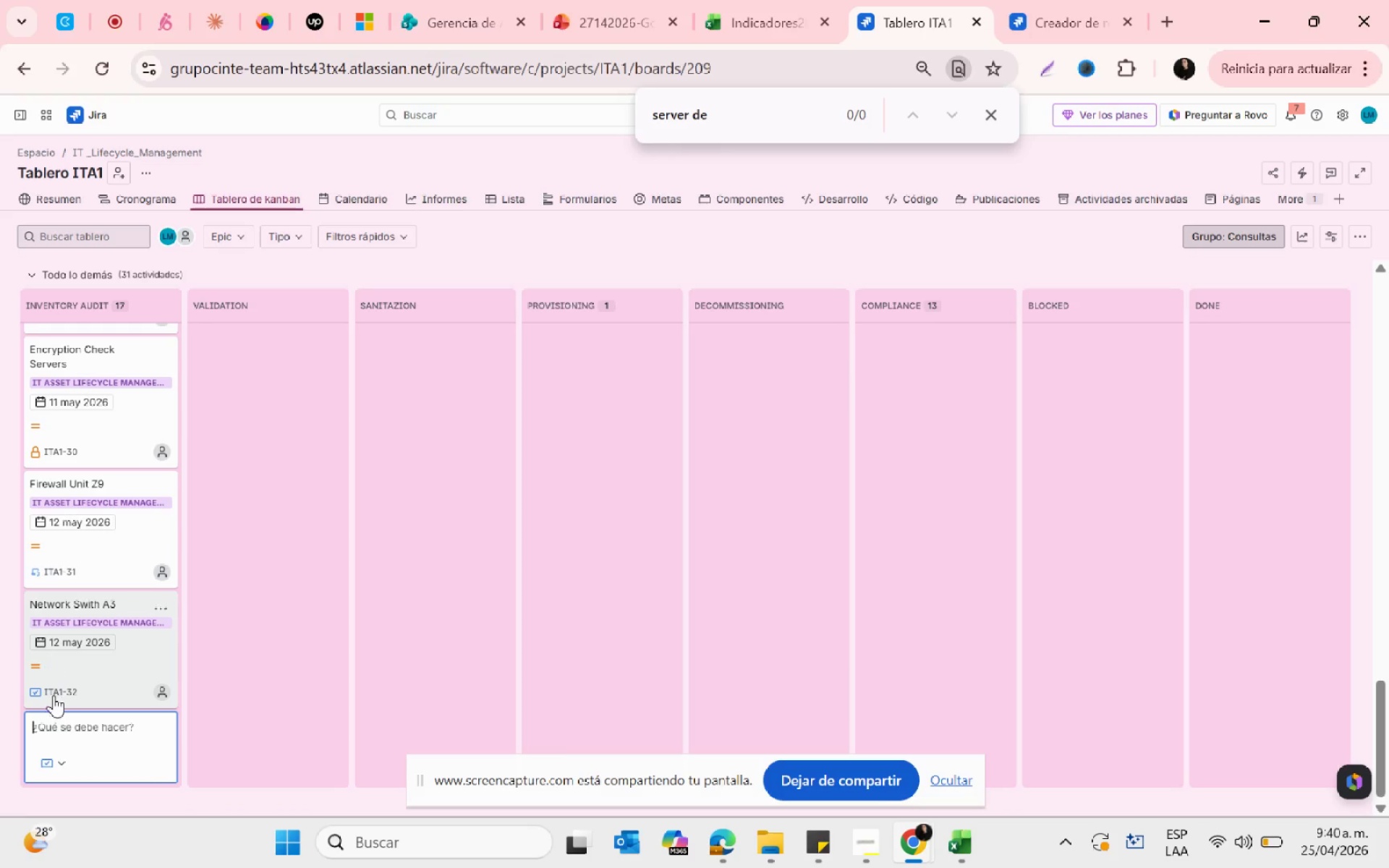 
left_click([63, 765])
 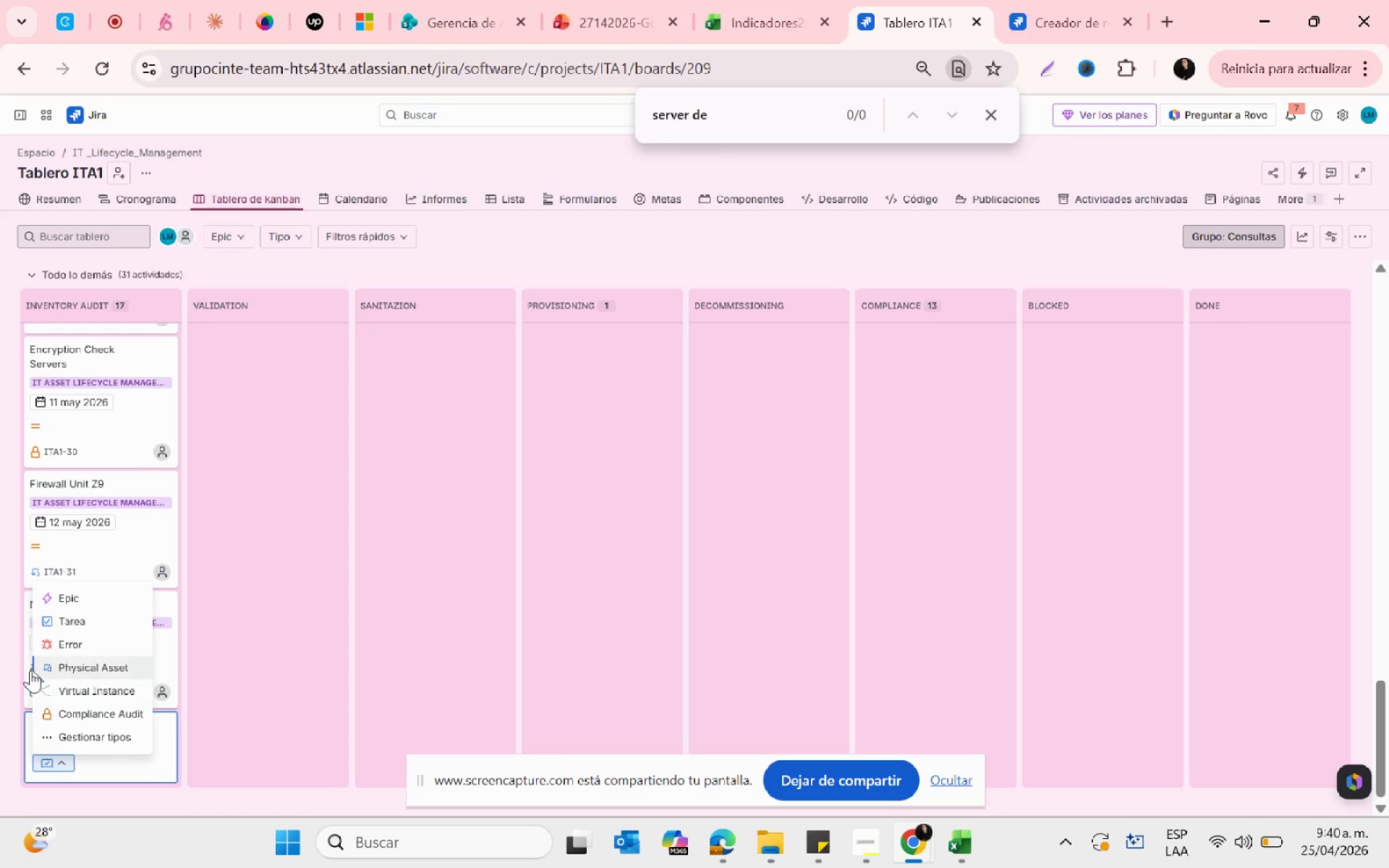 
left_click([95, 667])
 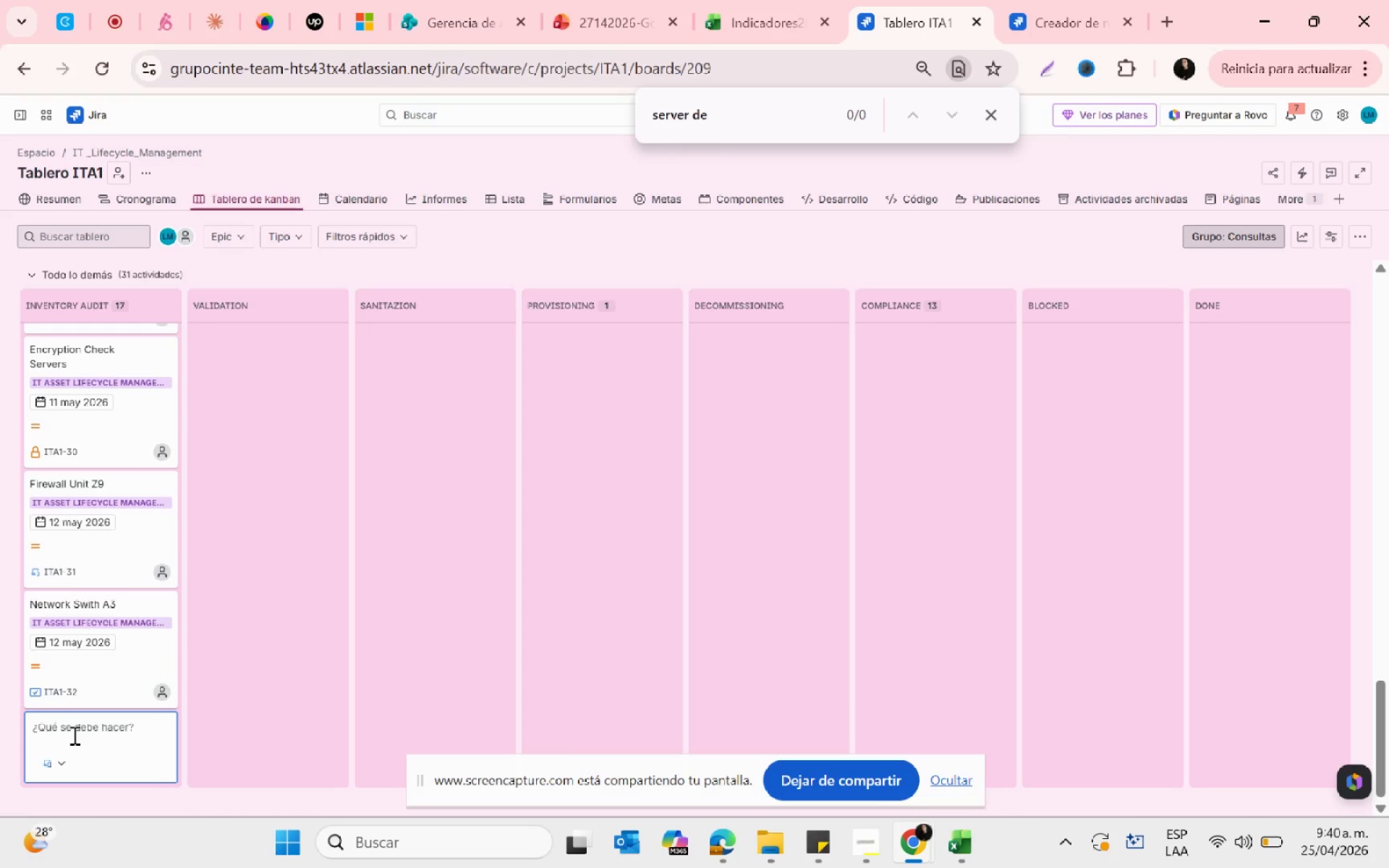 
left_click([70, 732])
 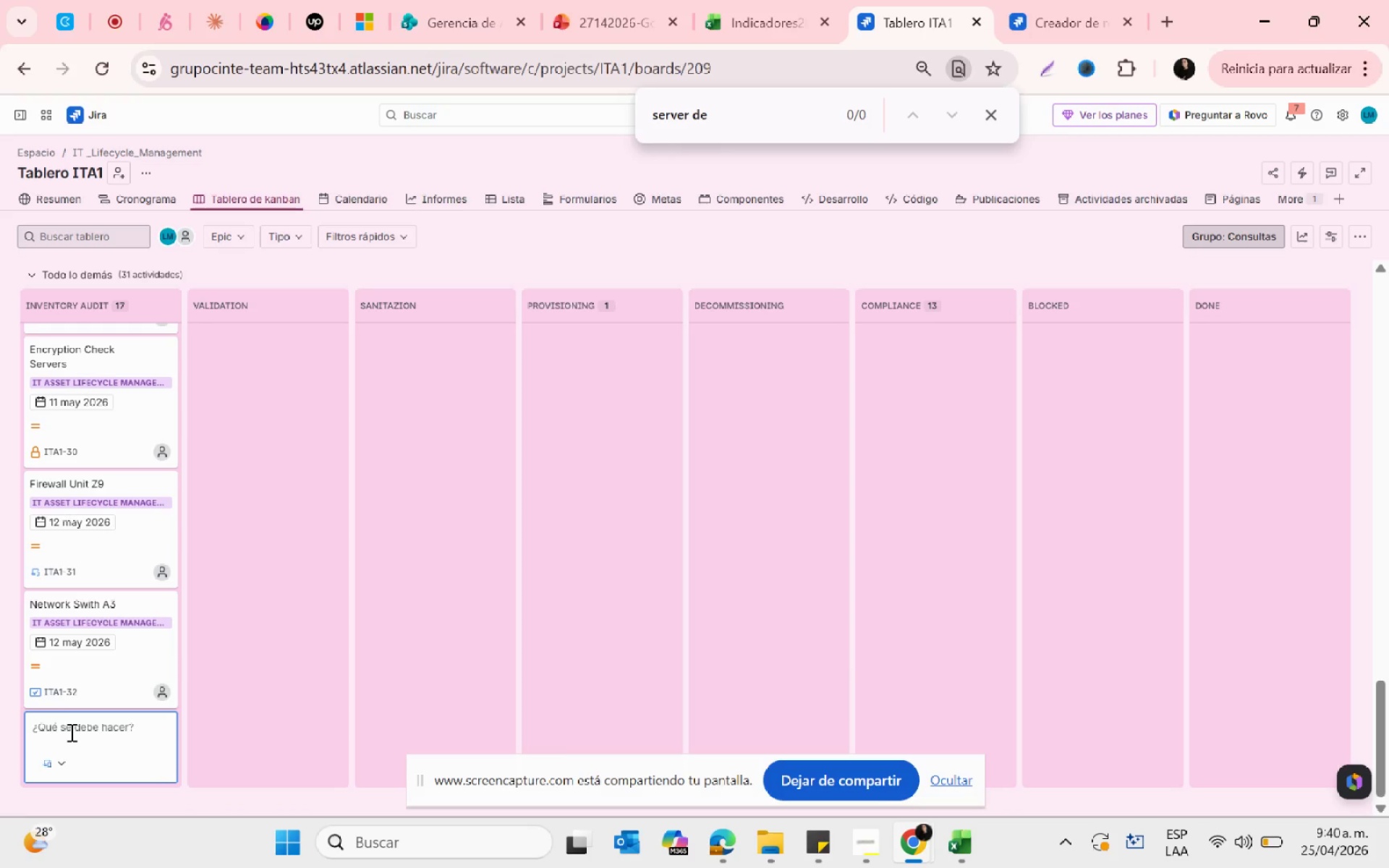 
type(Server Decomi)
key(Backspace)
type(mission A12)
 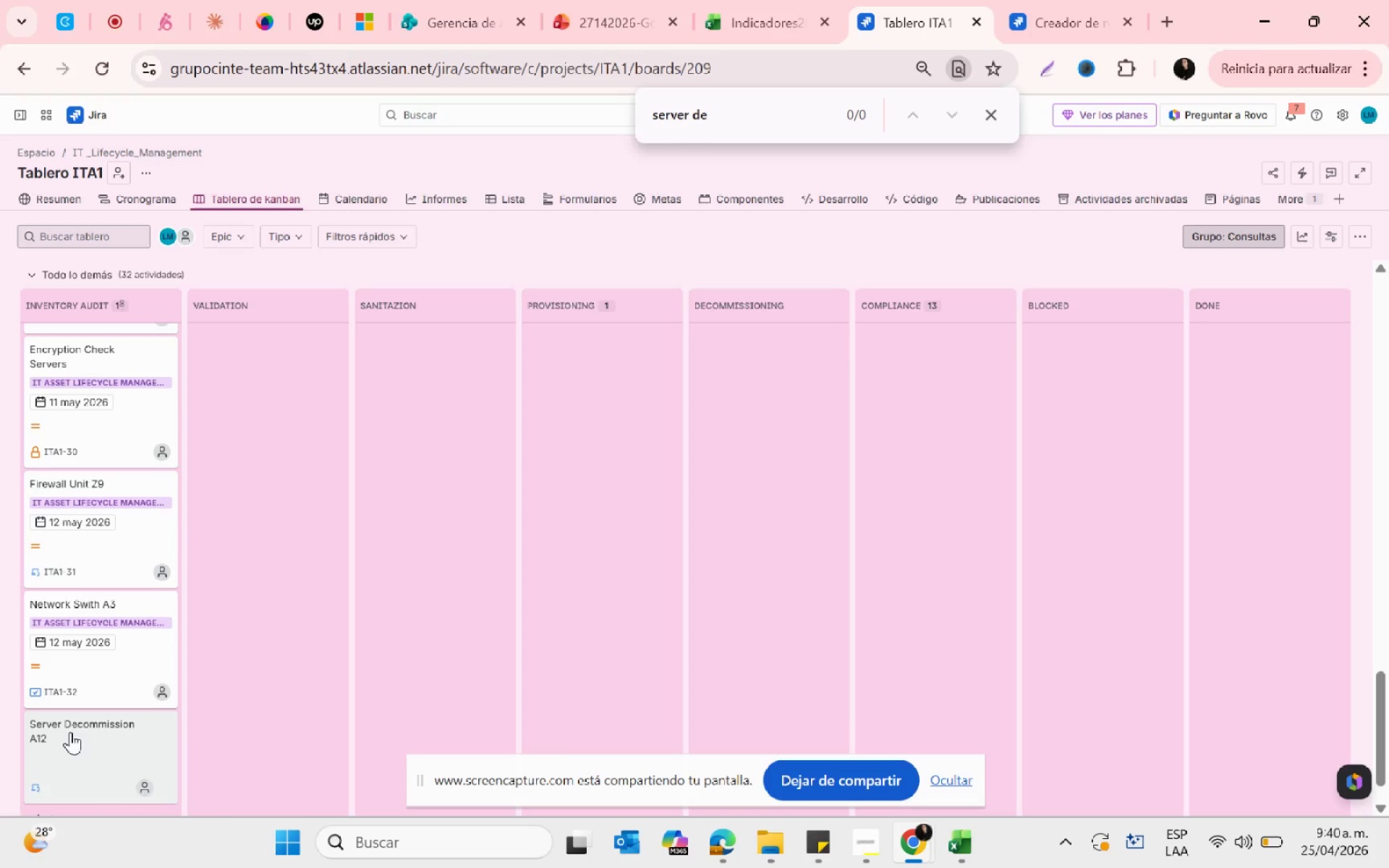 
 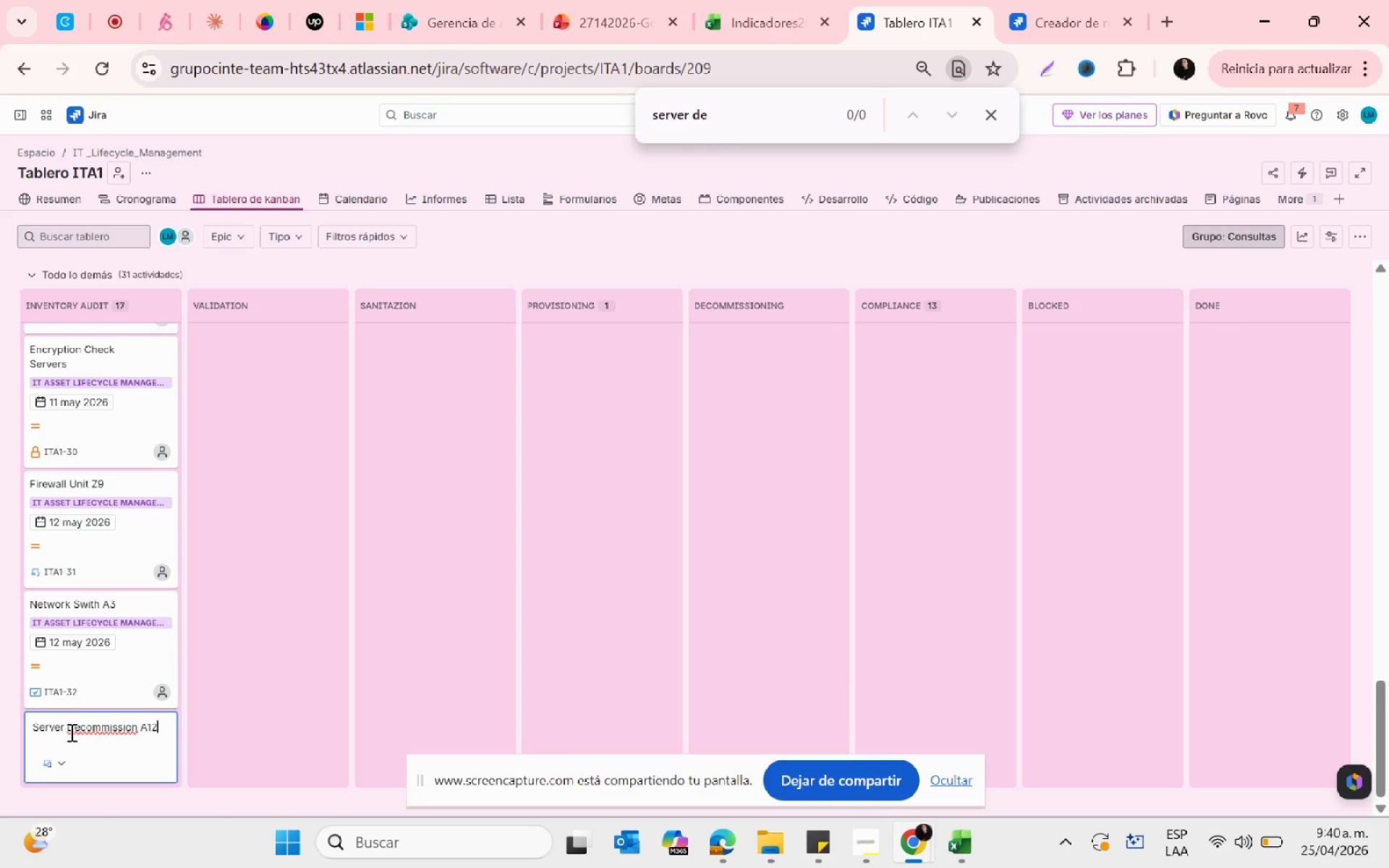 
key(Enter)
 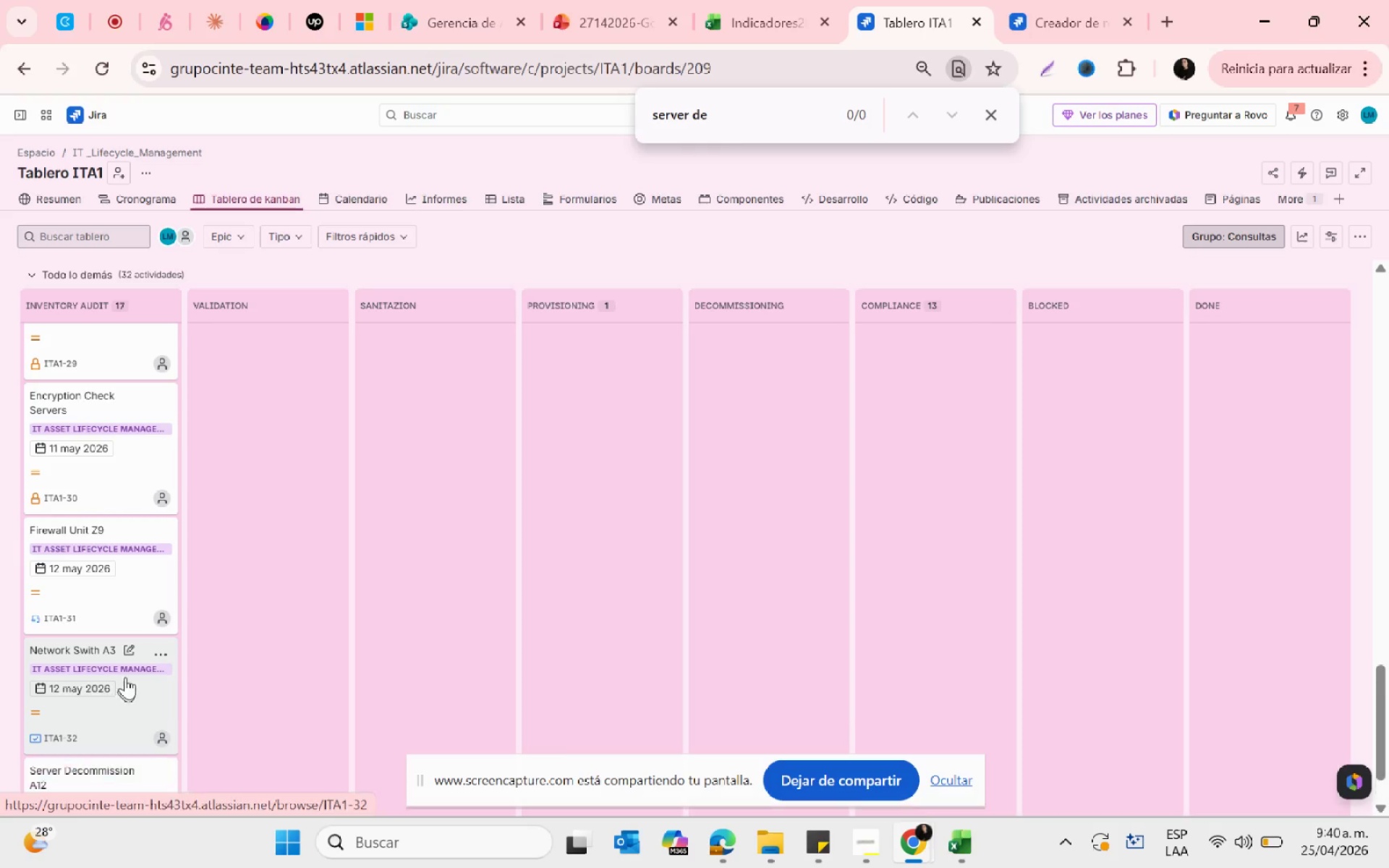 
scroll: coordinate [132, 728], scroll_direction: down, amount: 3.0
 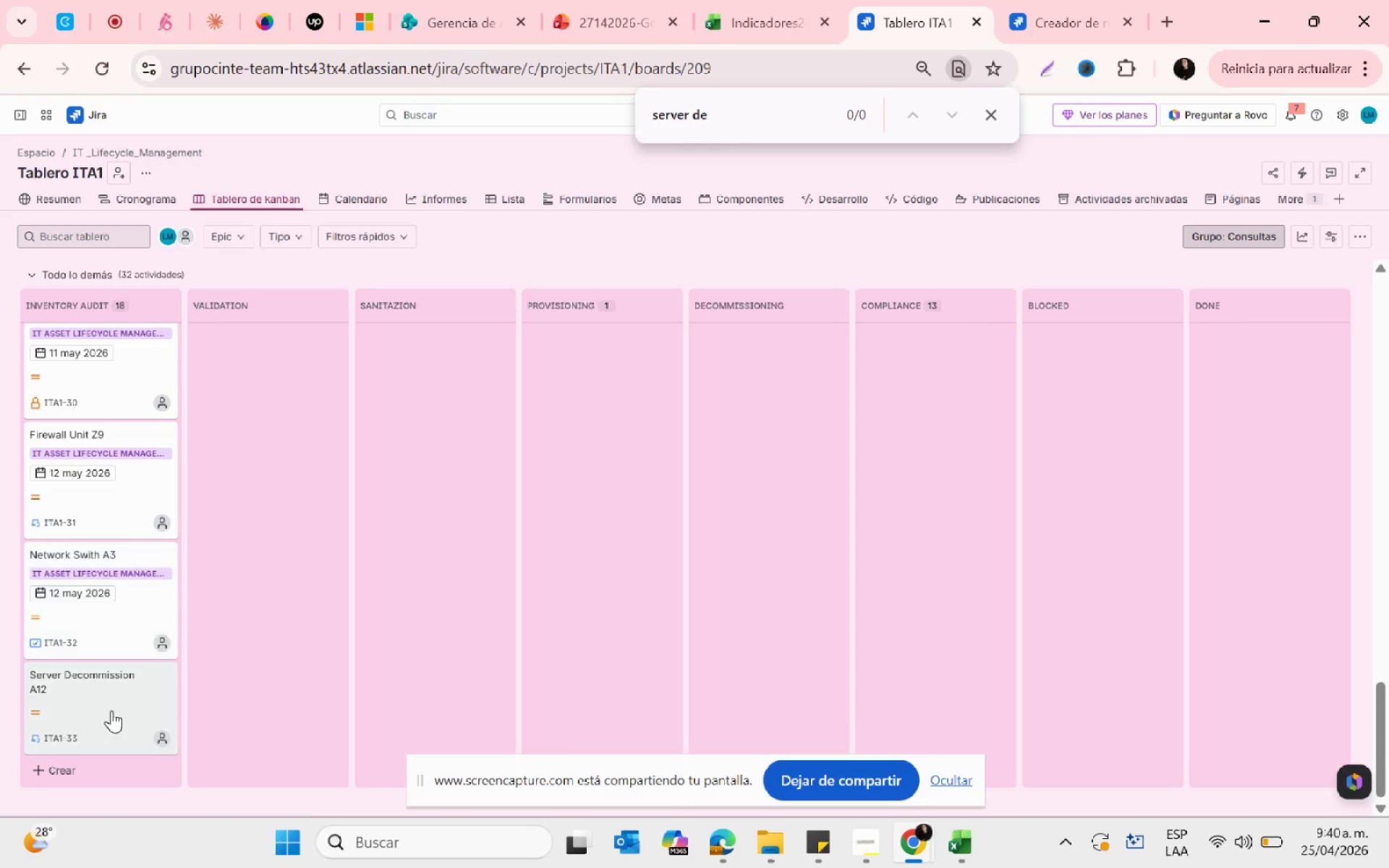 
left_click([111, 710])
 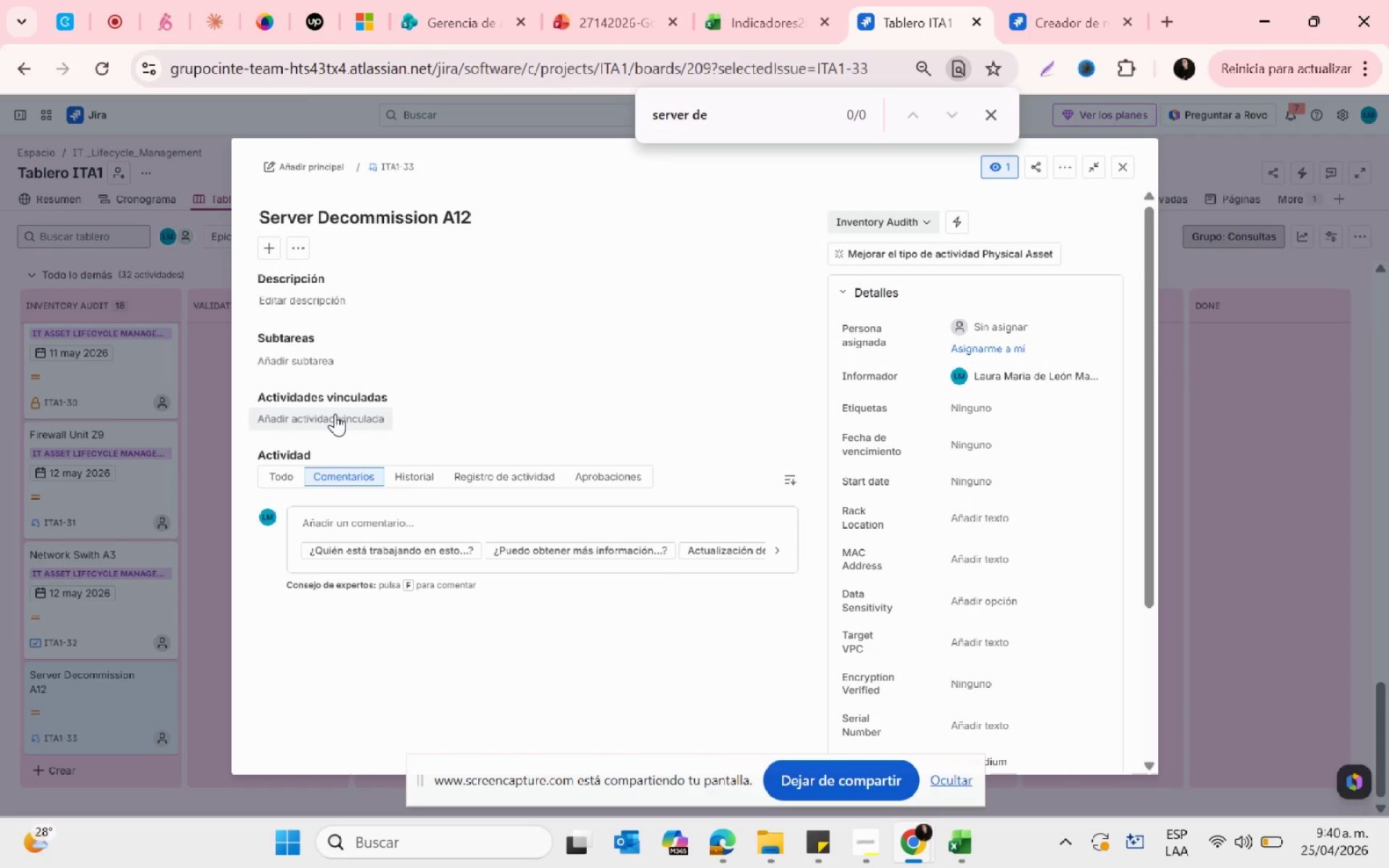 
wait(6.5)
 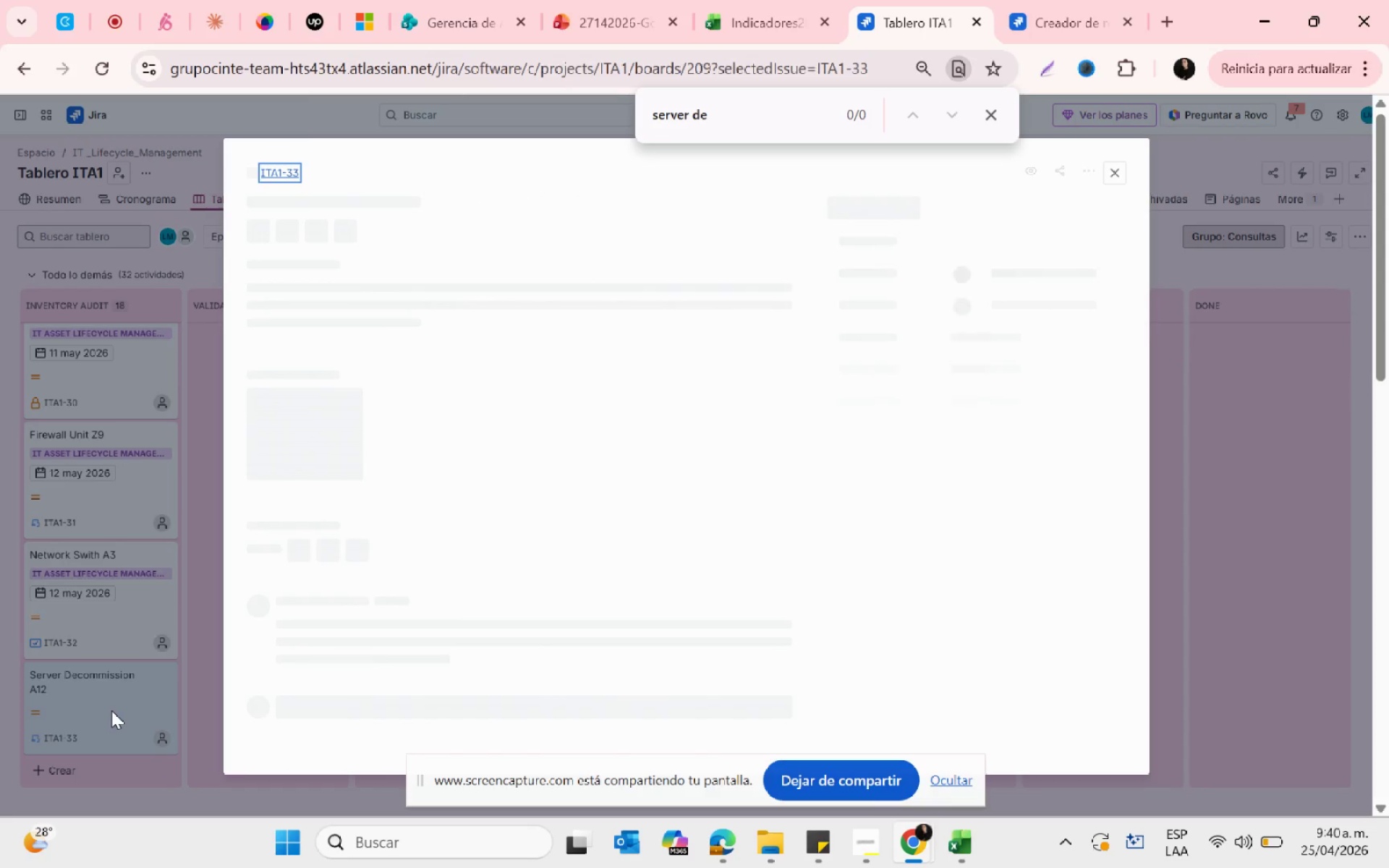 
left_click([335, 414])
 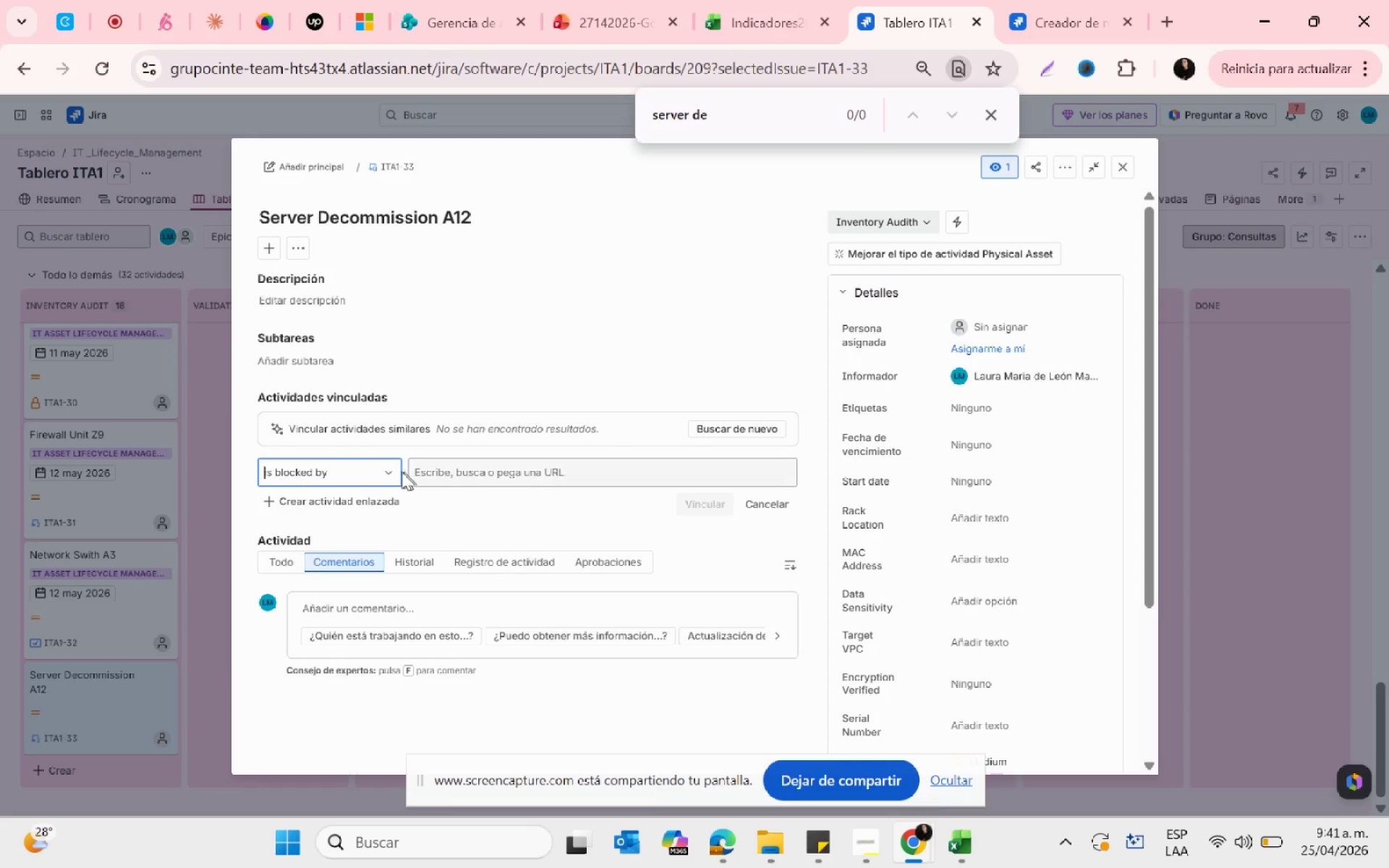 
left_click([344, 425])
 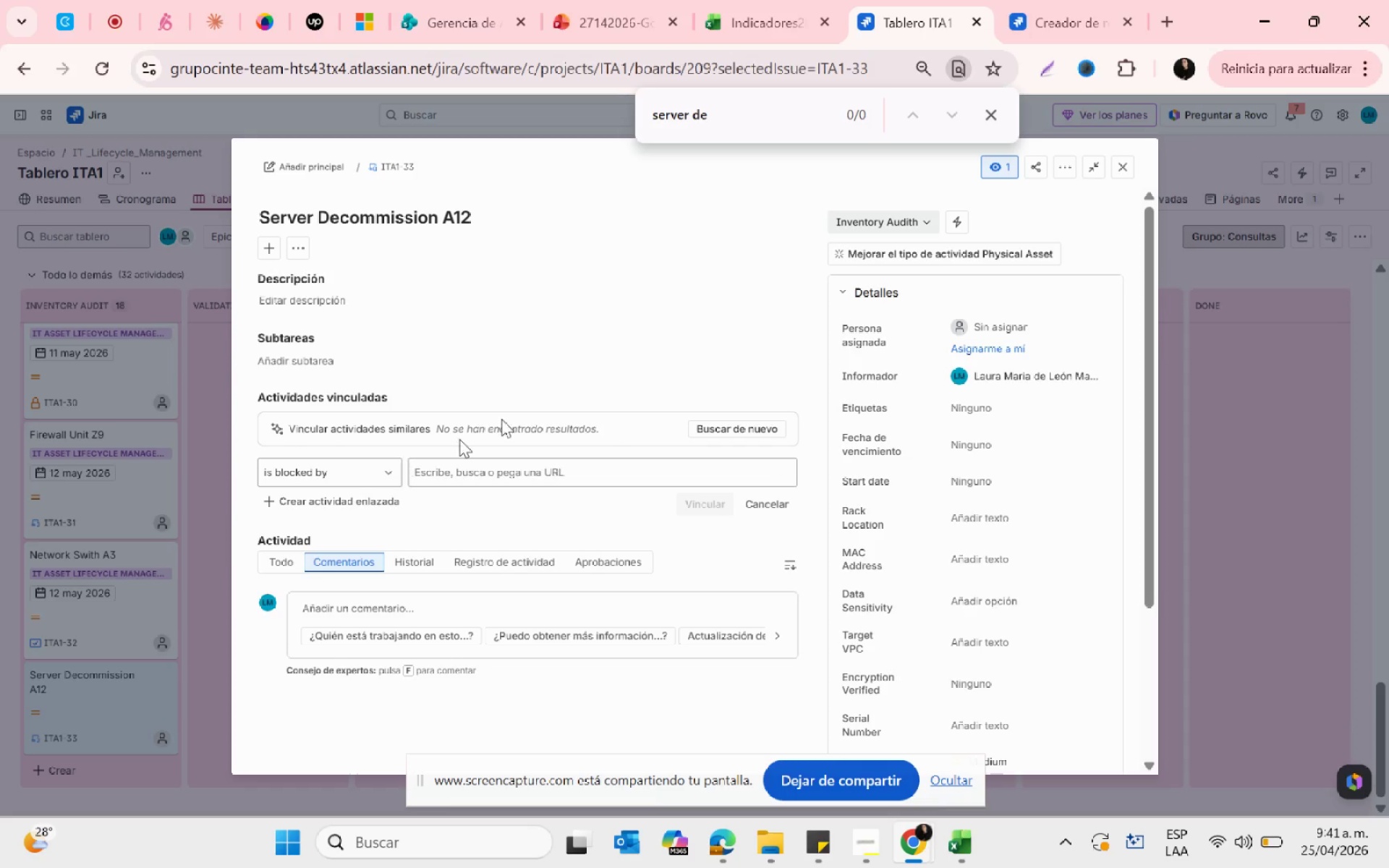 
left_click([610, 363])
 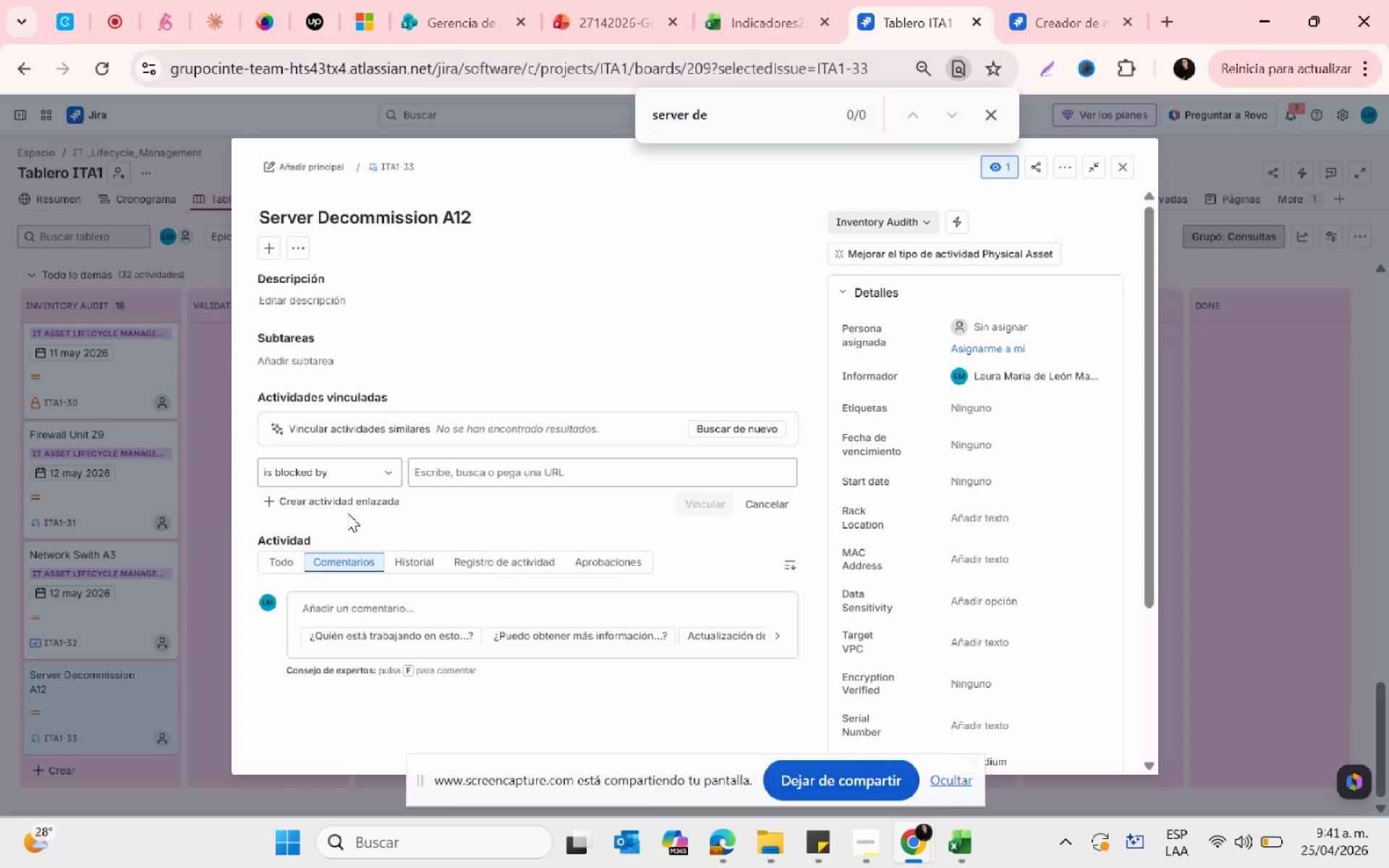 
double_click([336, 498])
 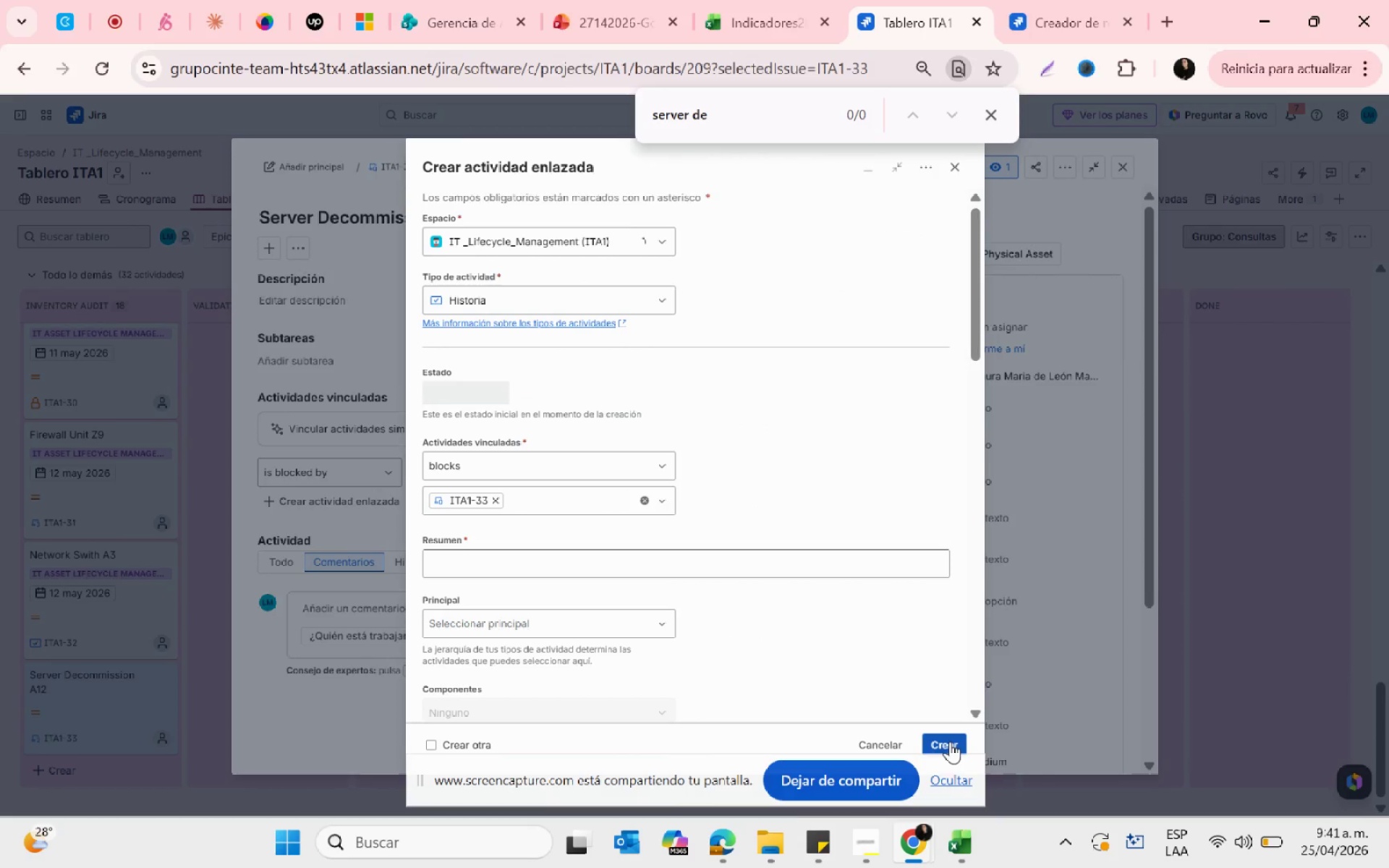 
left_click([951, 169])
 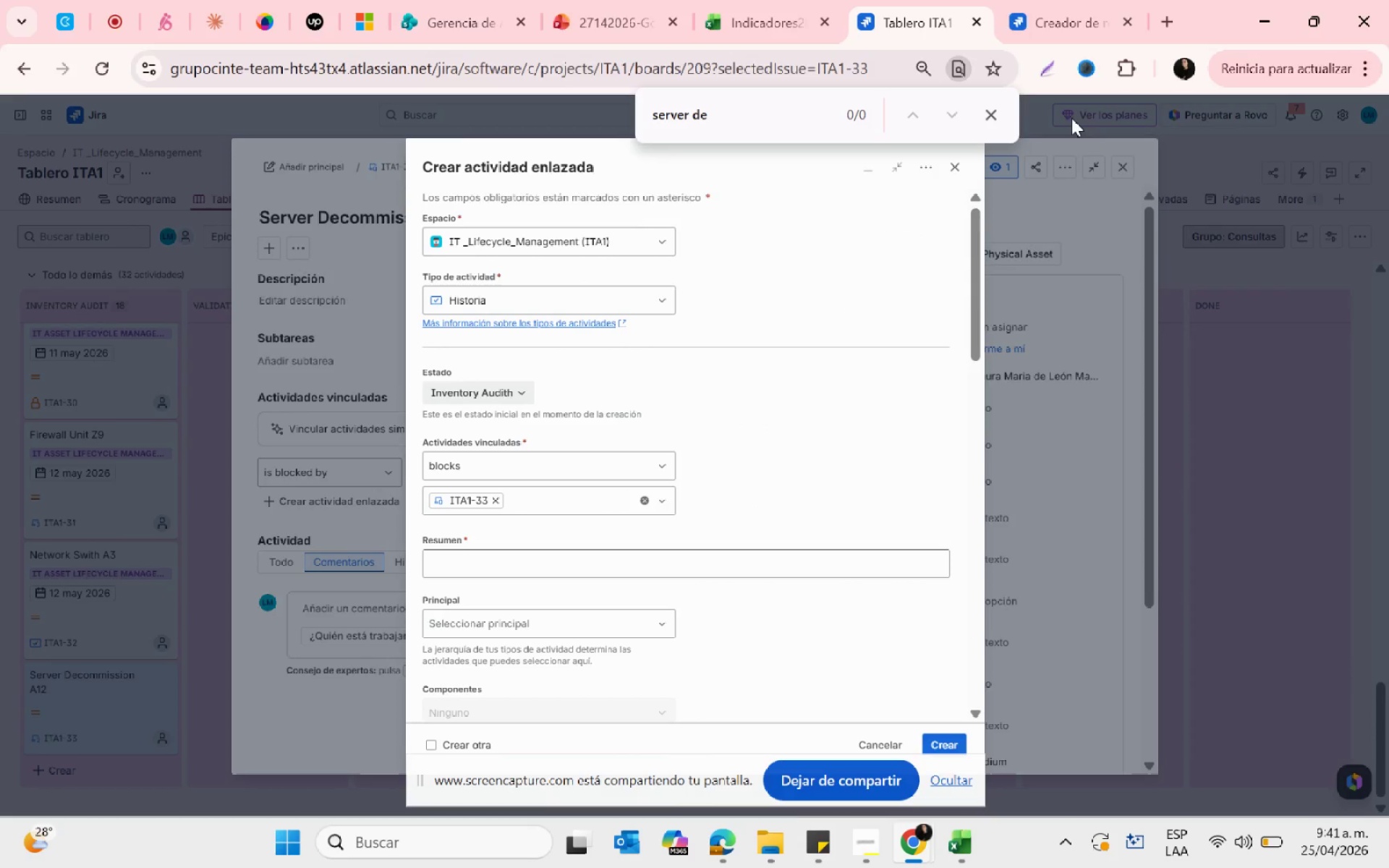 
left_click([987, 111])
 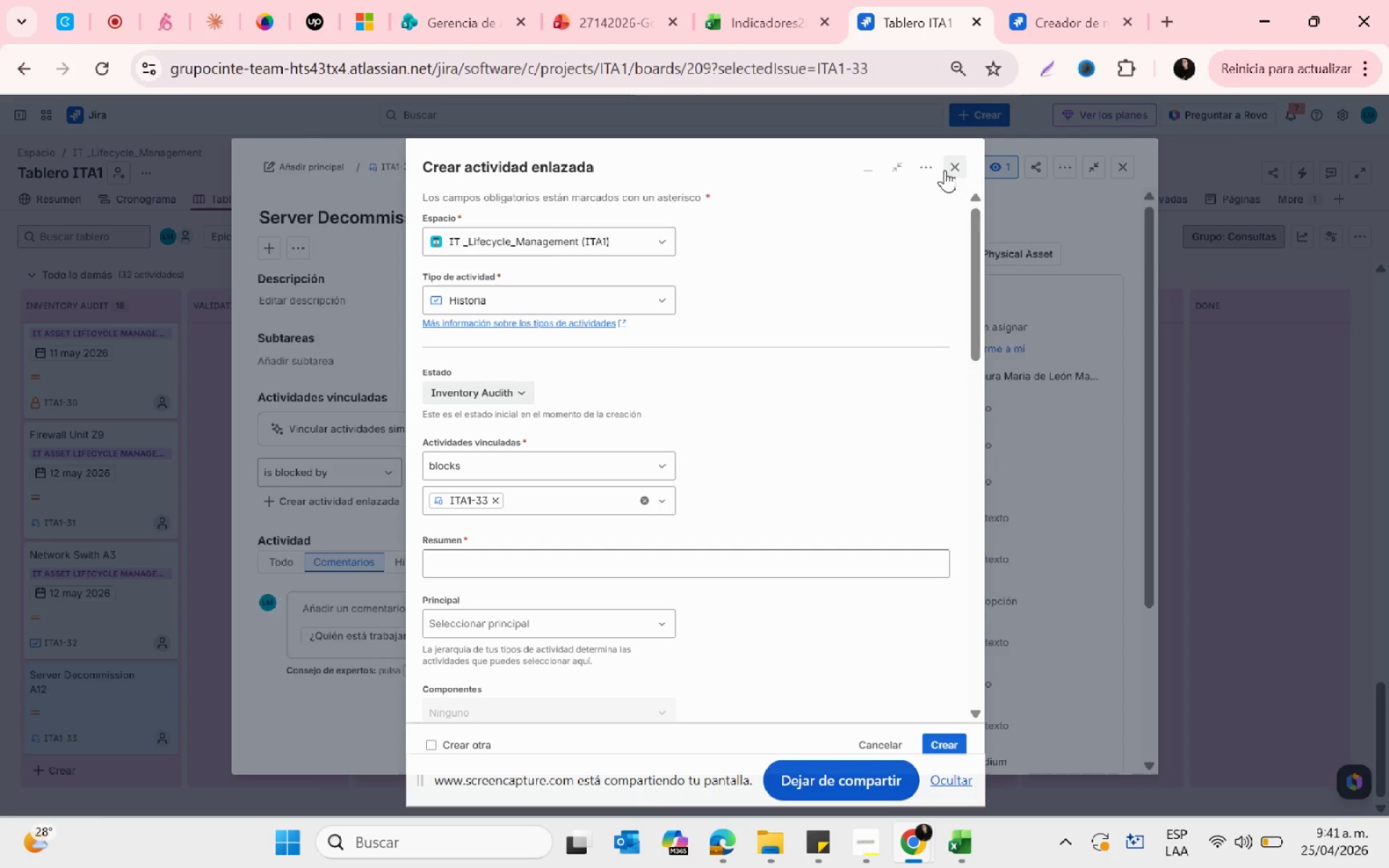 
left_click([956, 164])
 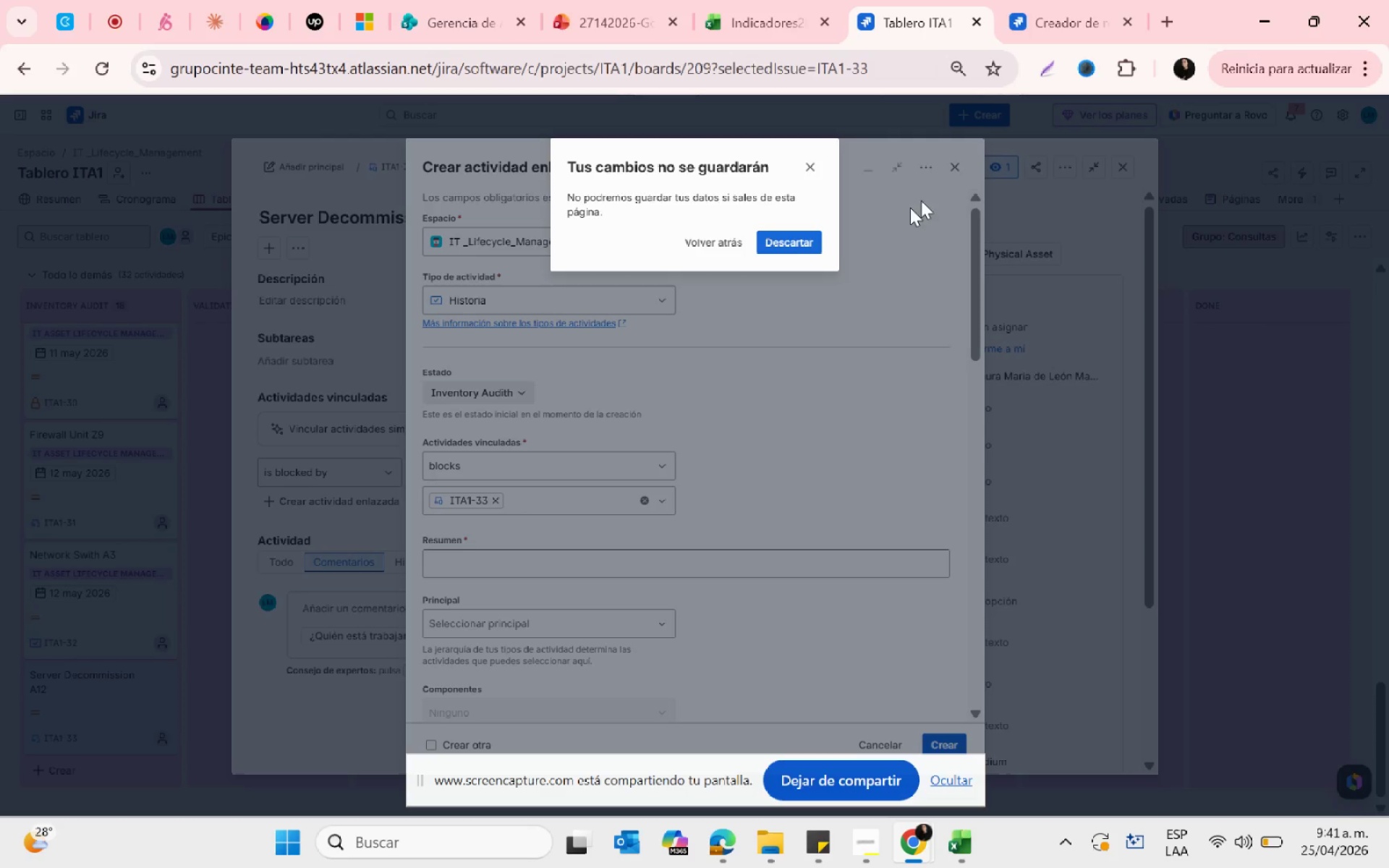 
left_click([787, 242])
 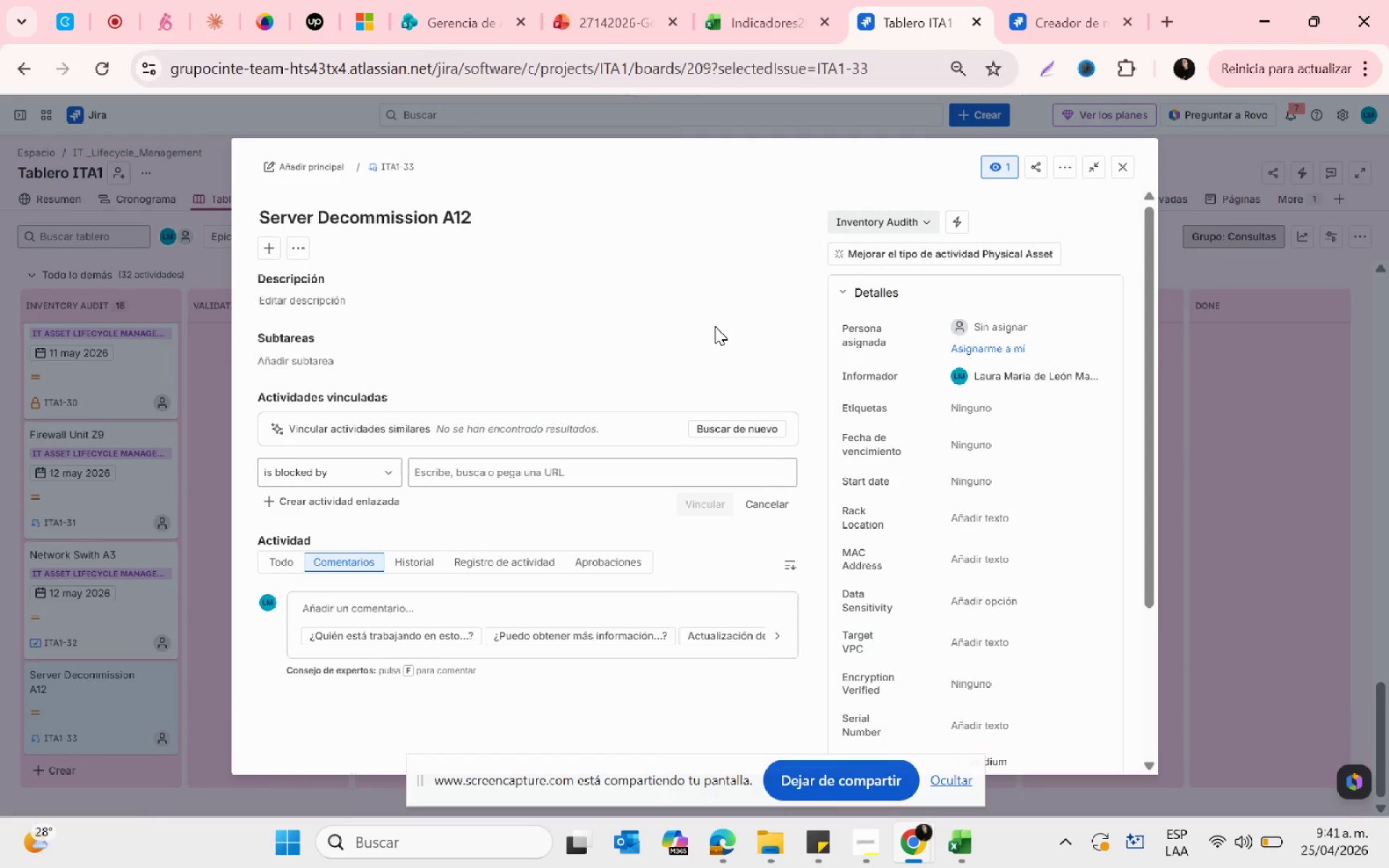 
left_click([770, 502])
 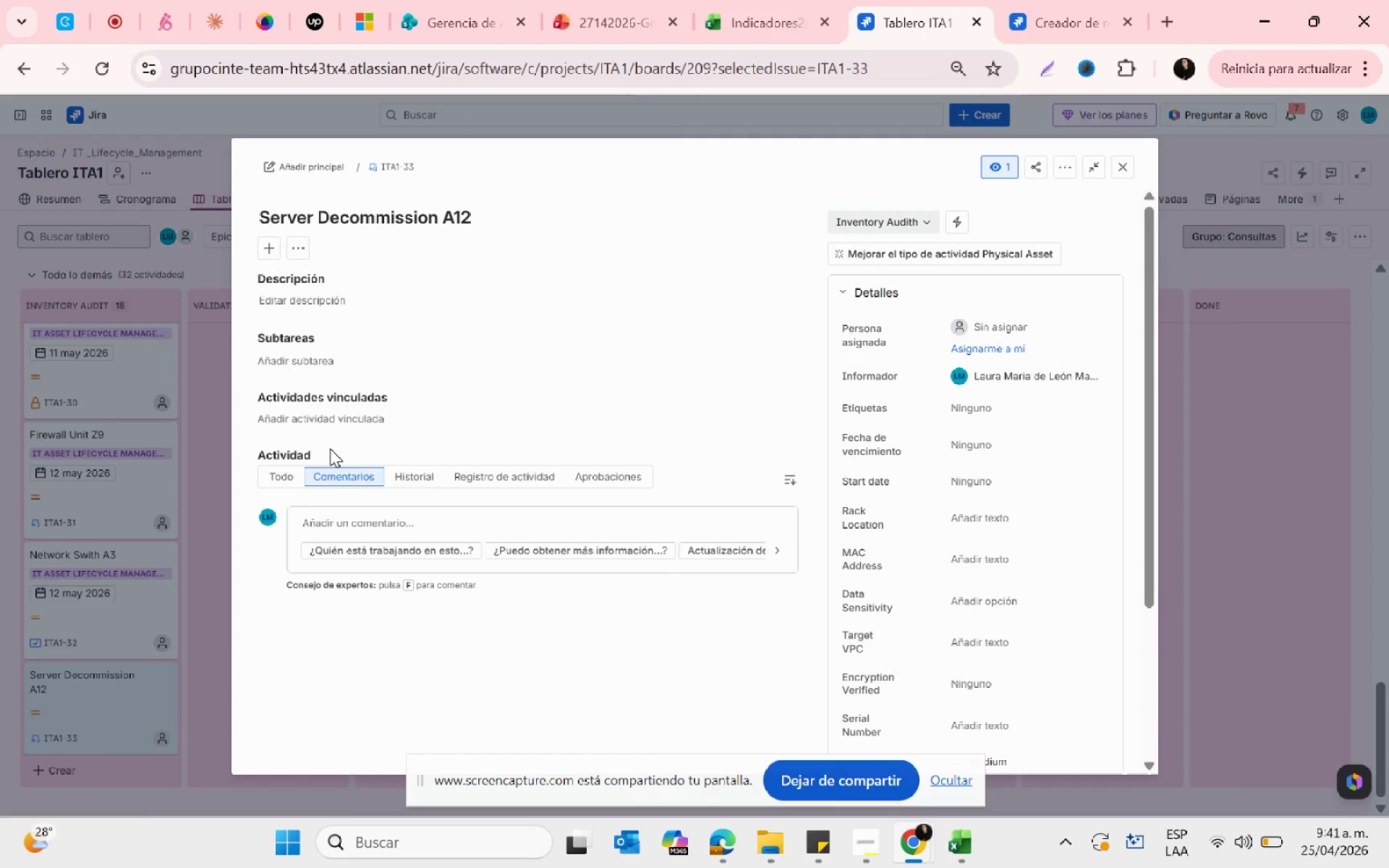 
left_click([292, 361])
 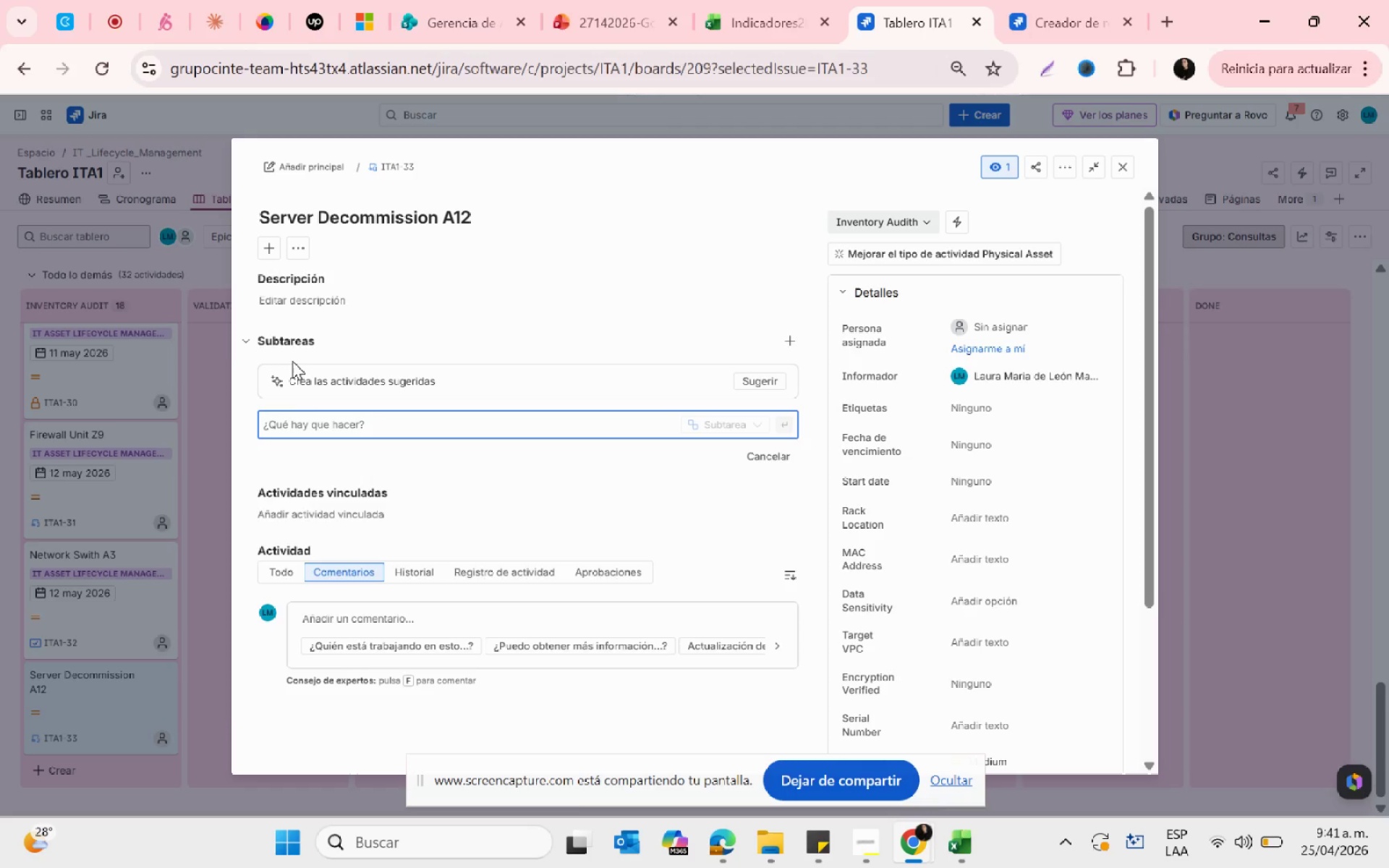 
type(Disk Wipe)
 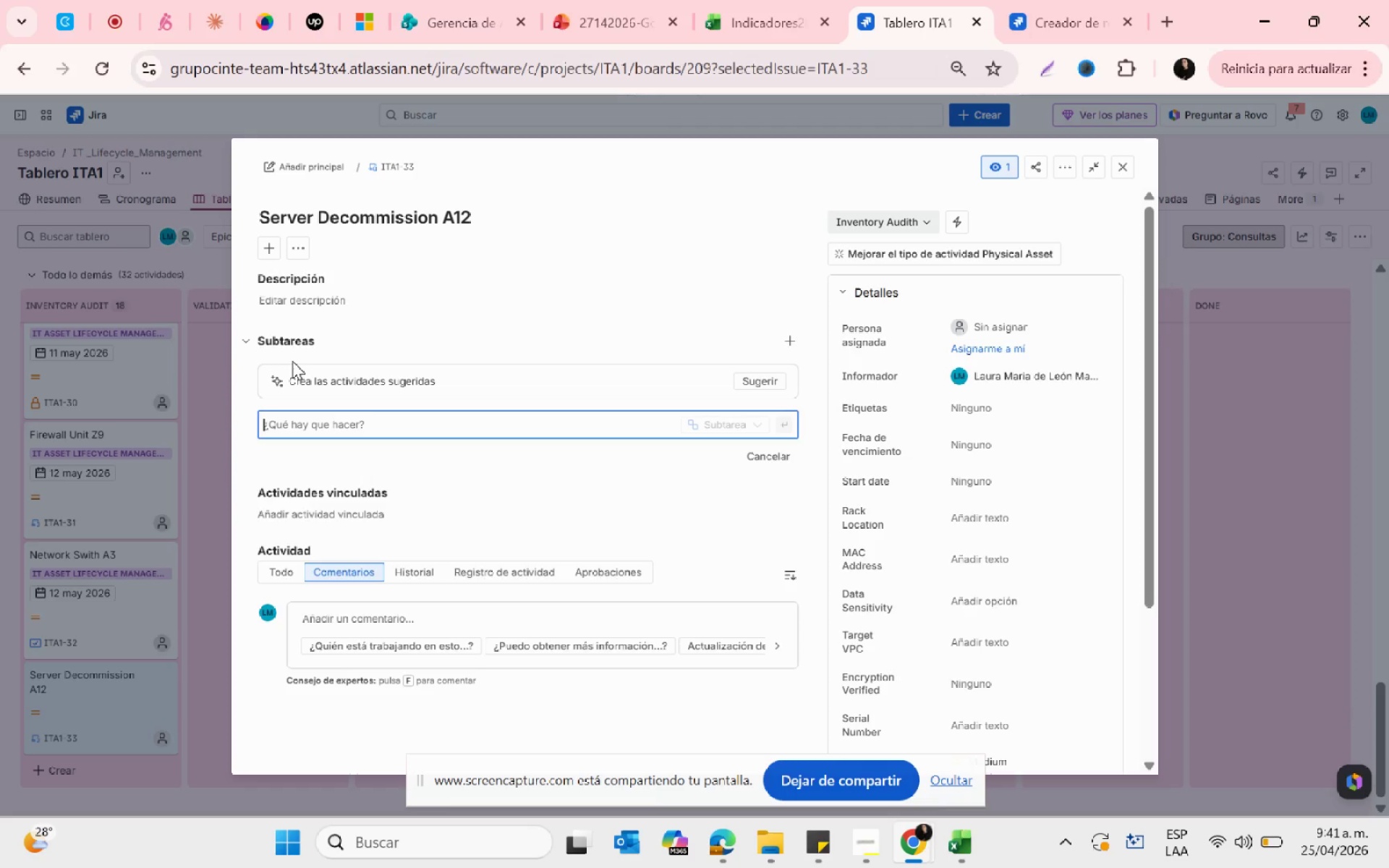 
 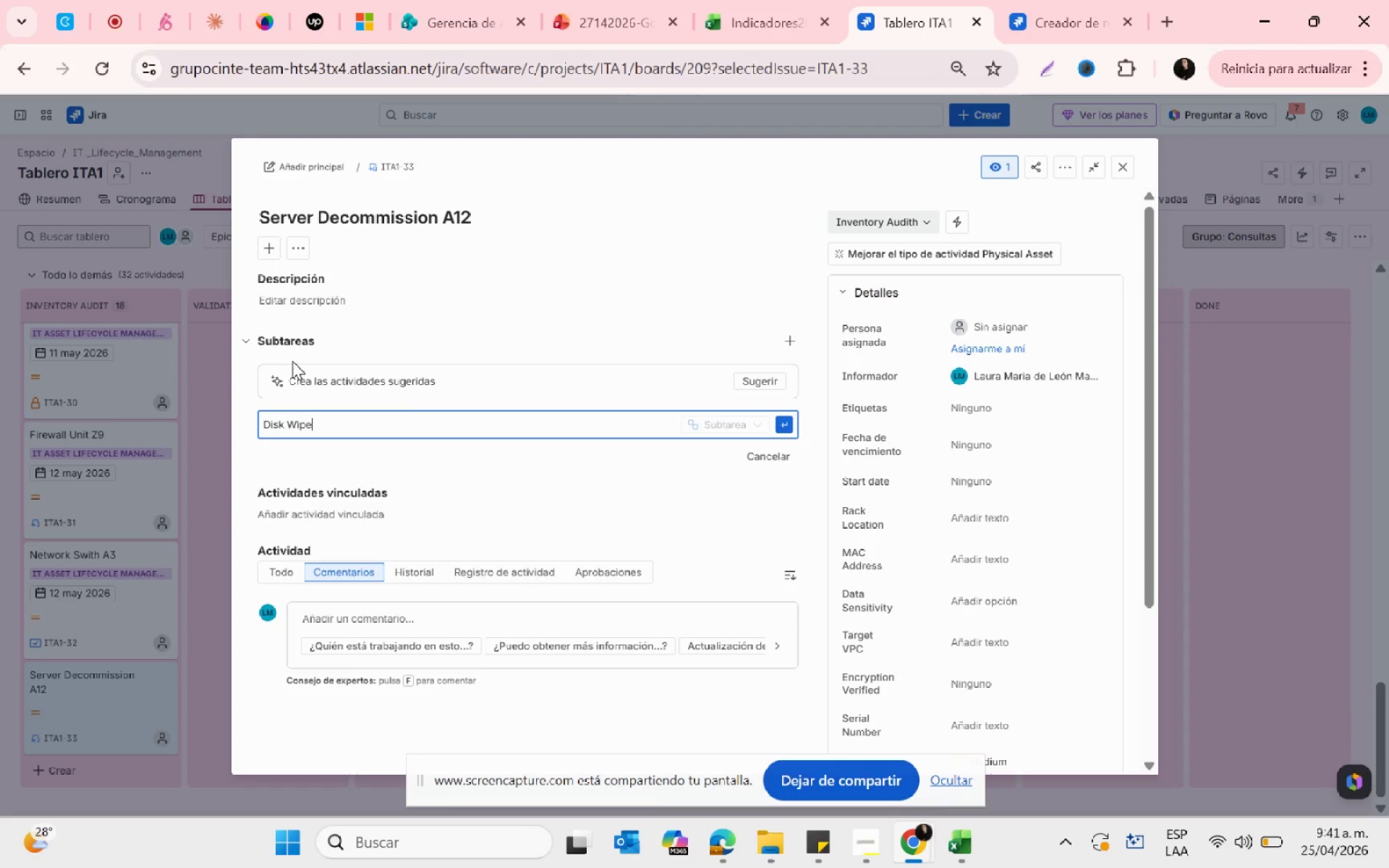 
key(Enter)
 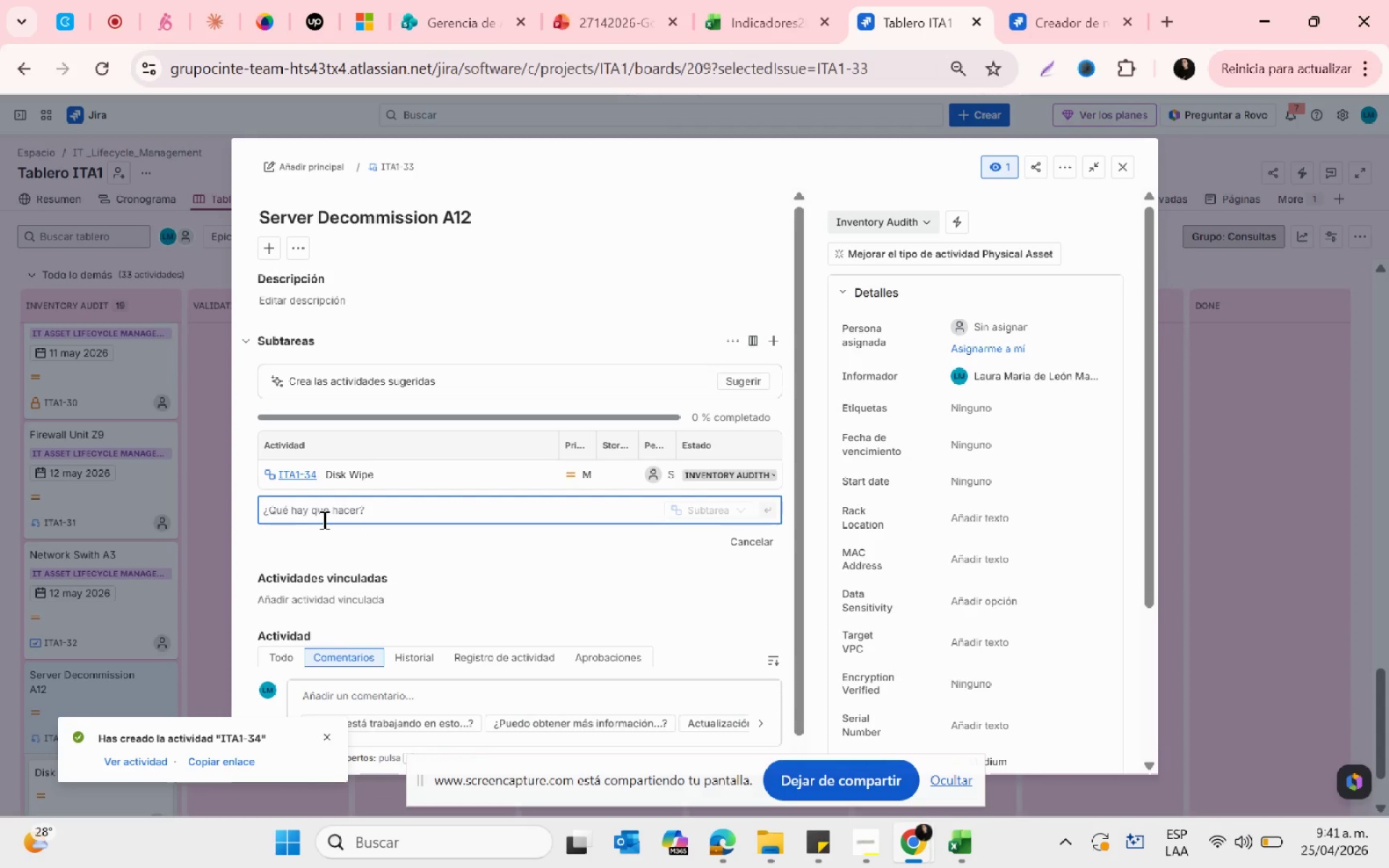 
wait(5.94)
 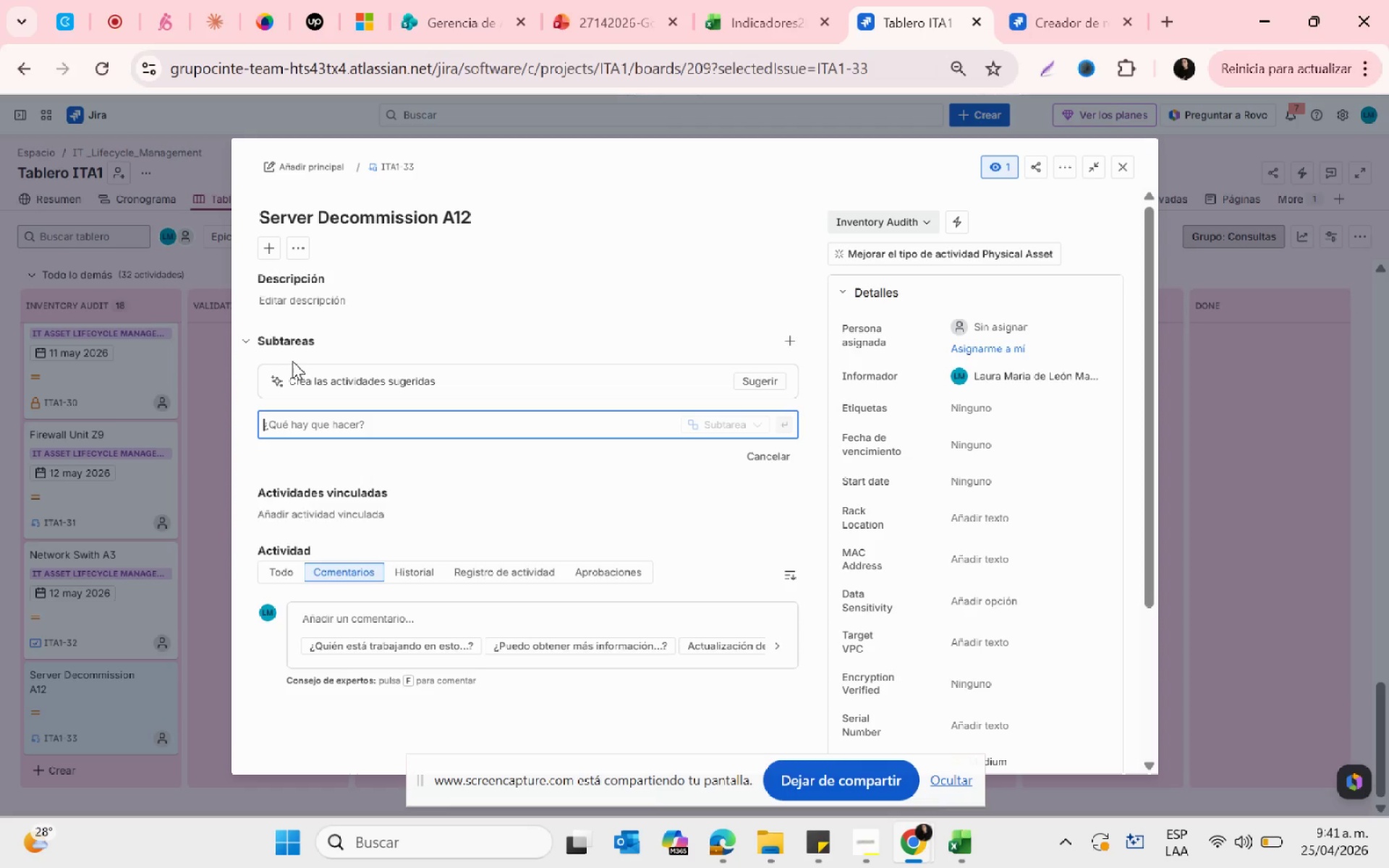 
type(Data Cleanup)
 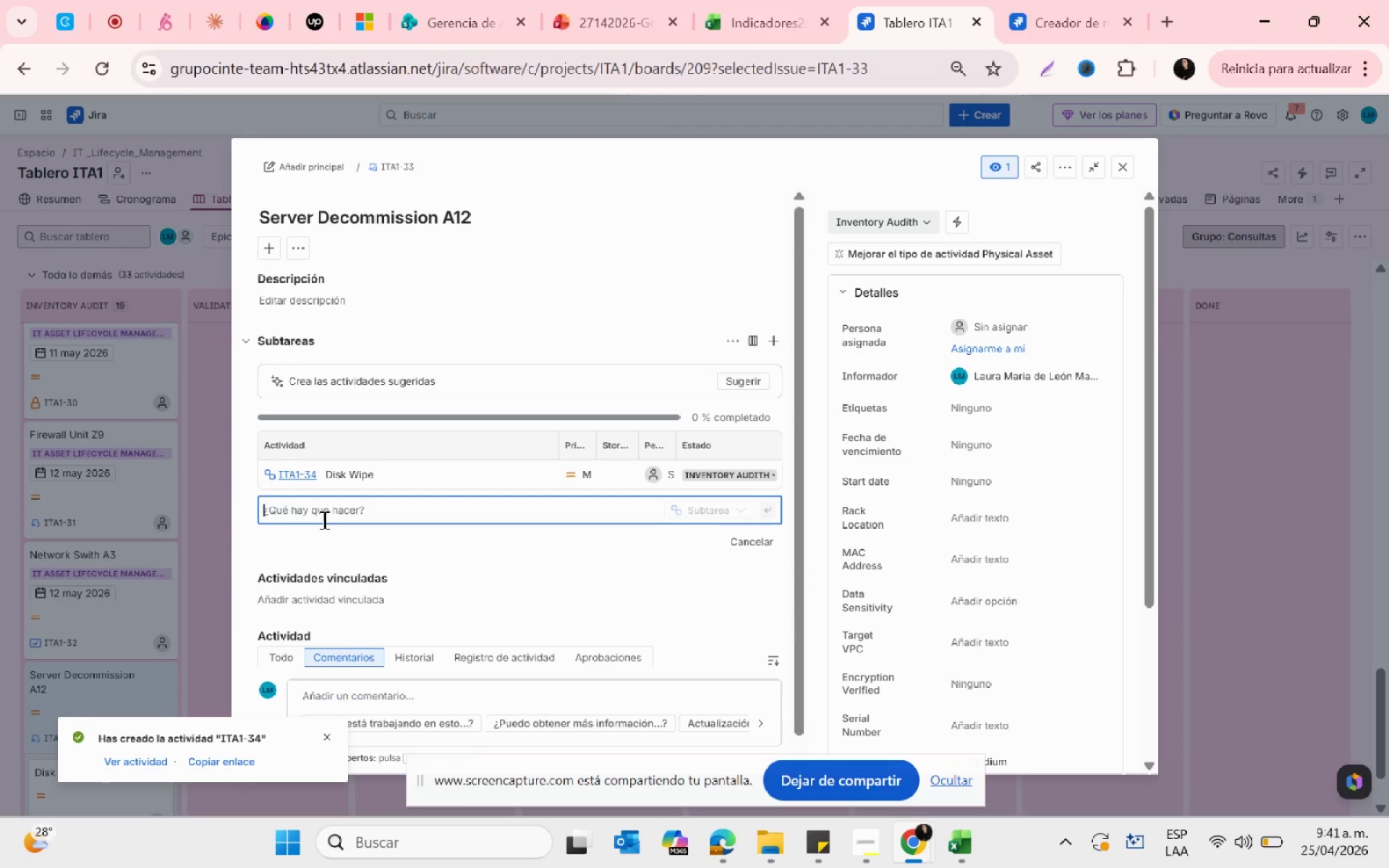 
 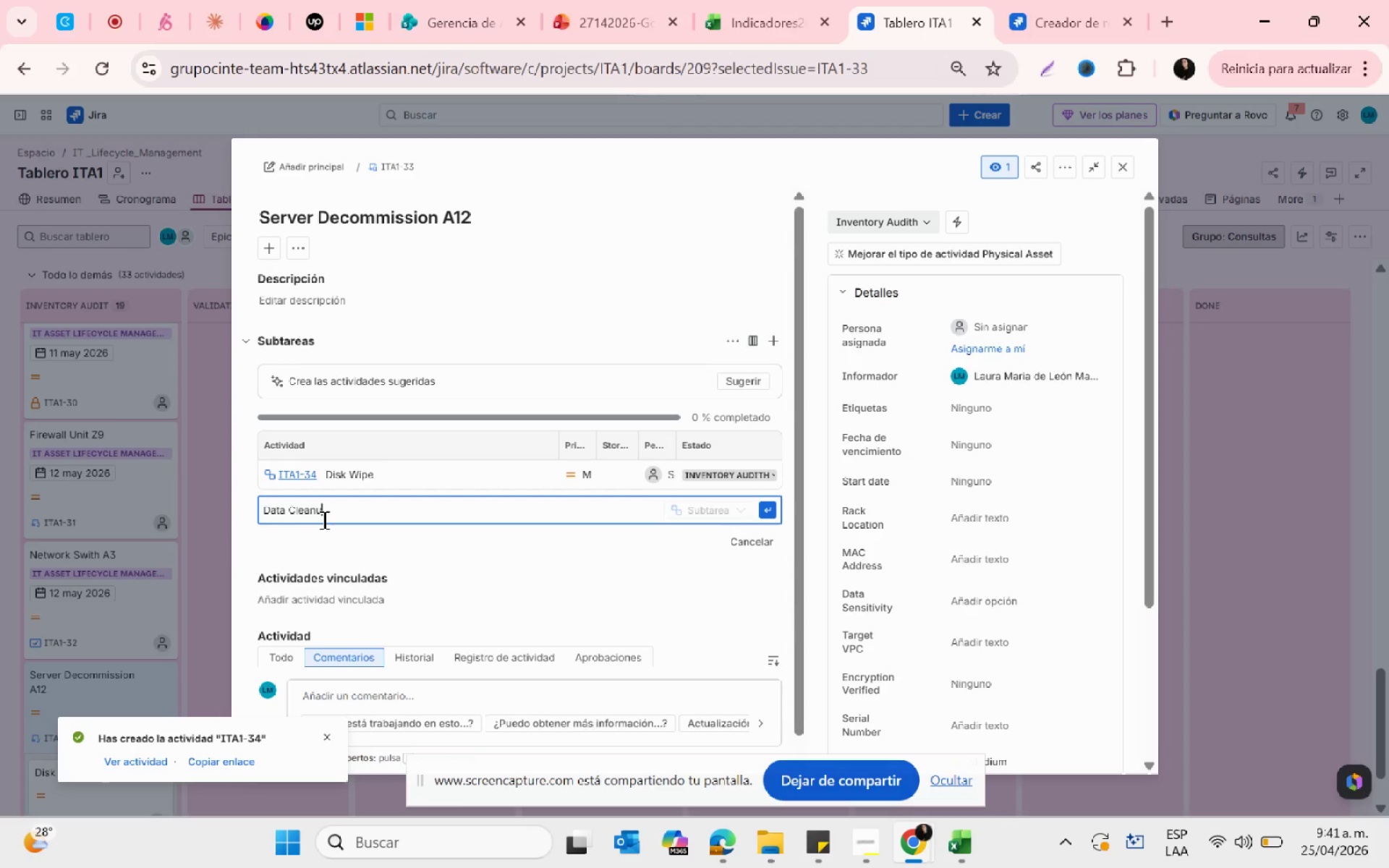 
key(Enter)
 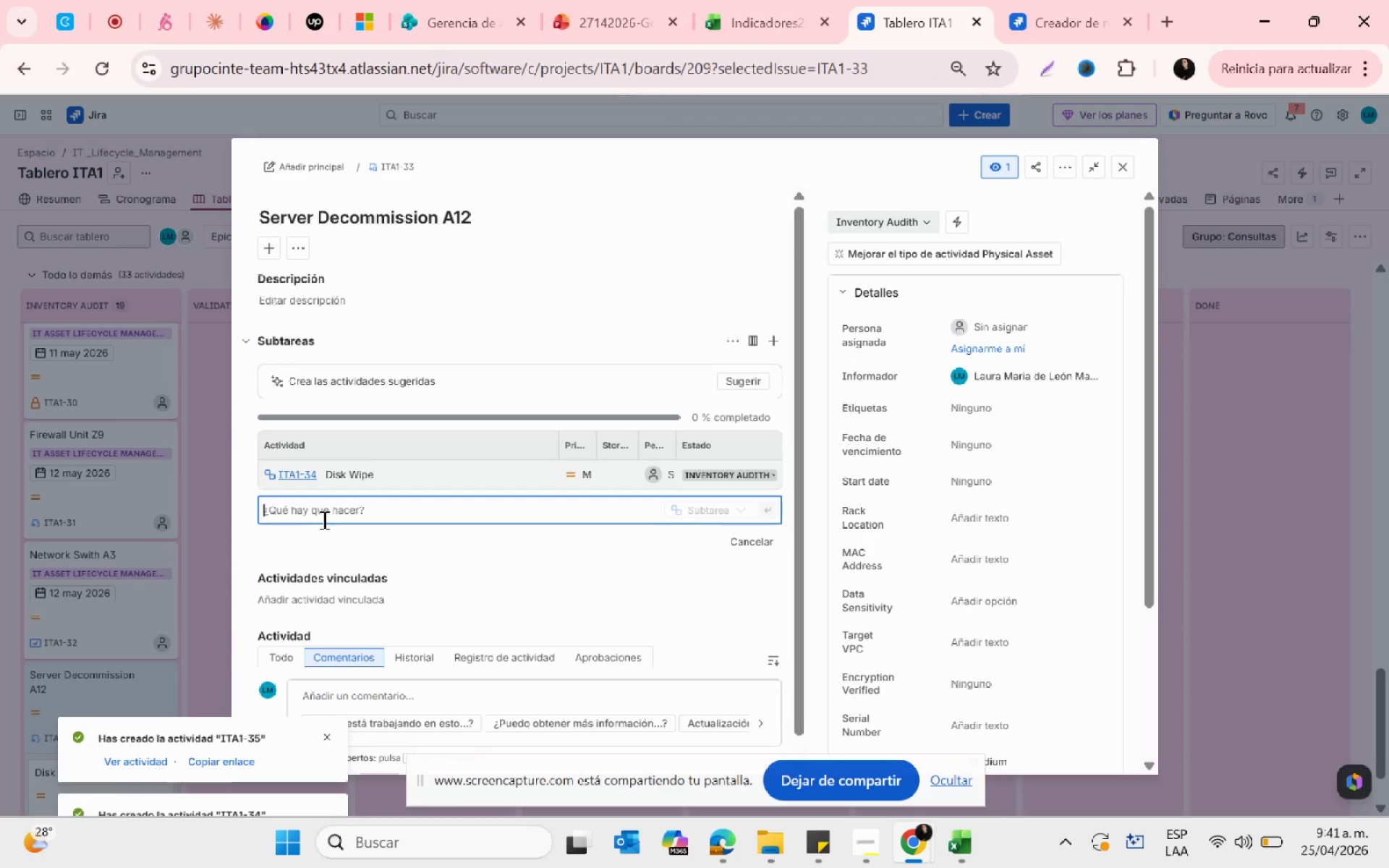 
scroll: coordinate [335, 553], scroll_direction: down, amount: 2.0
 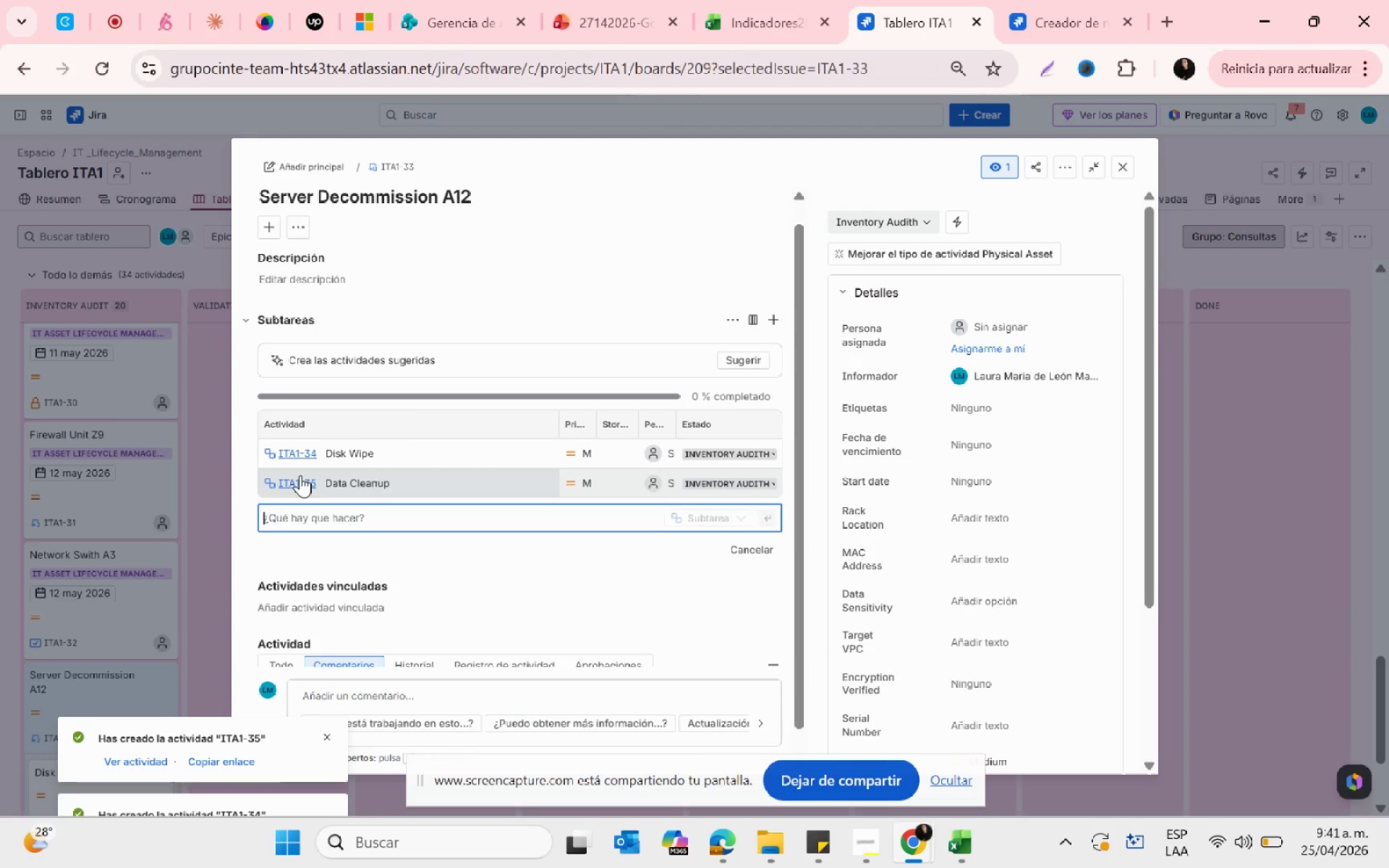 
type(Backup Removal)
 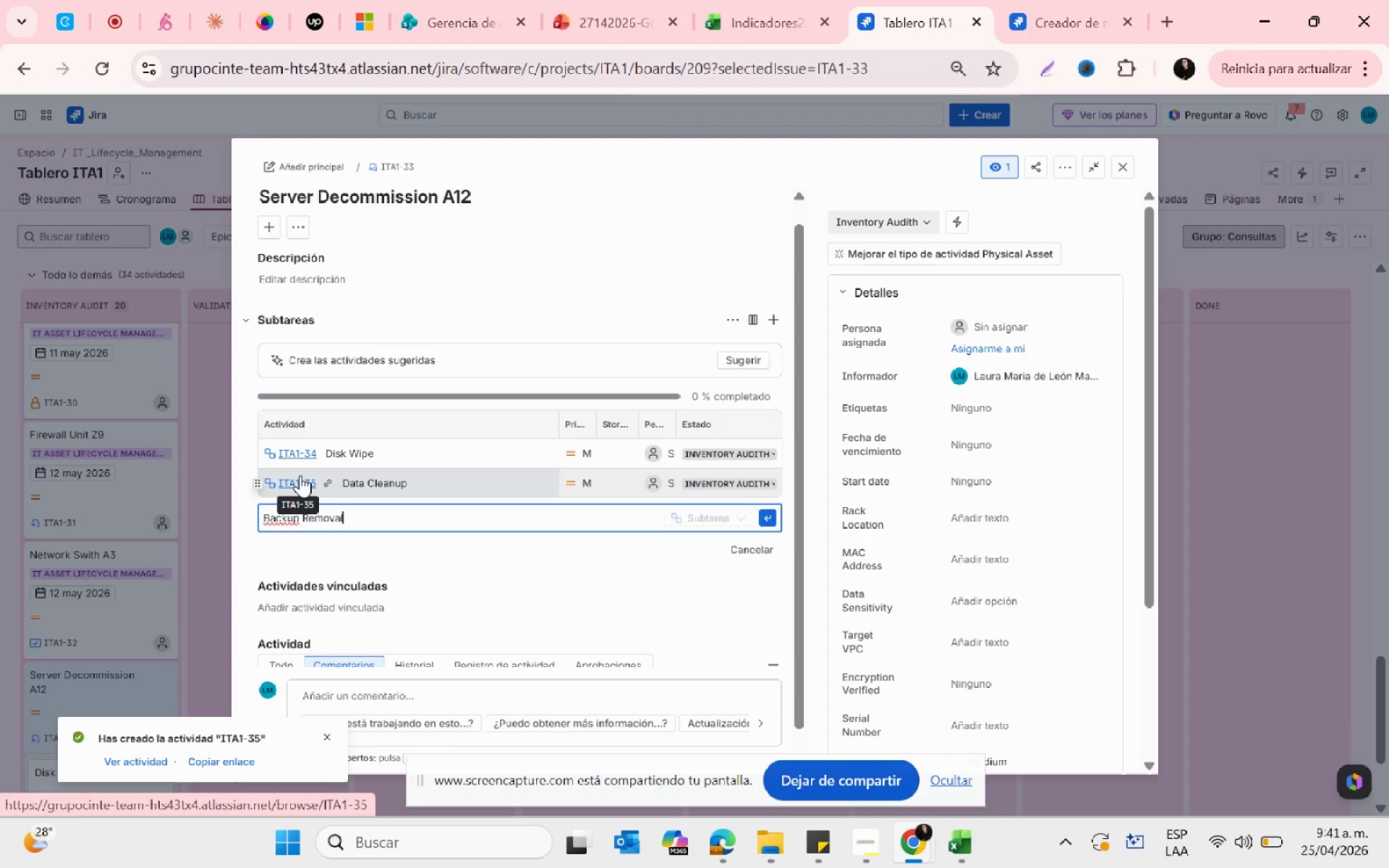 
key(Enter)
 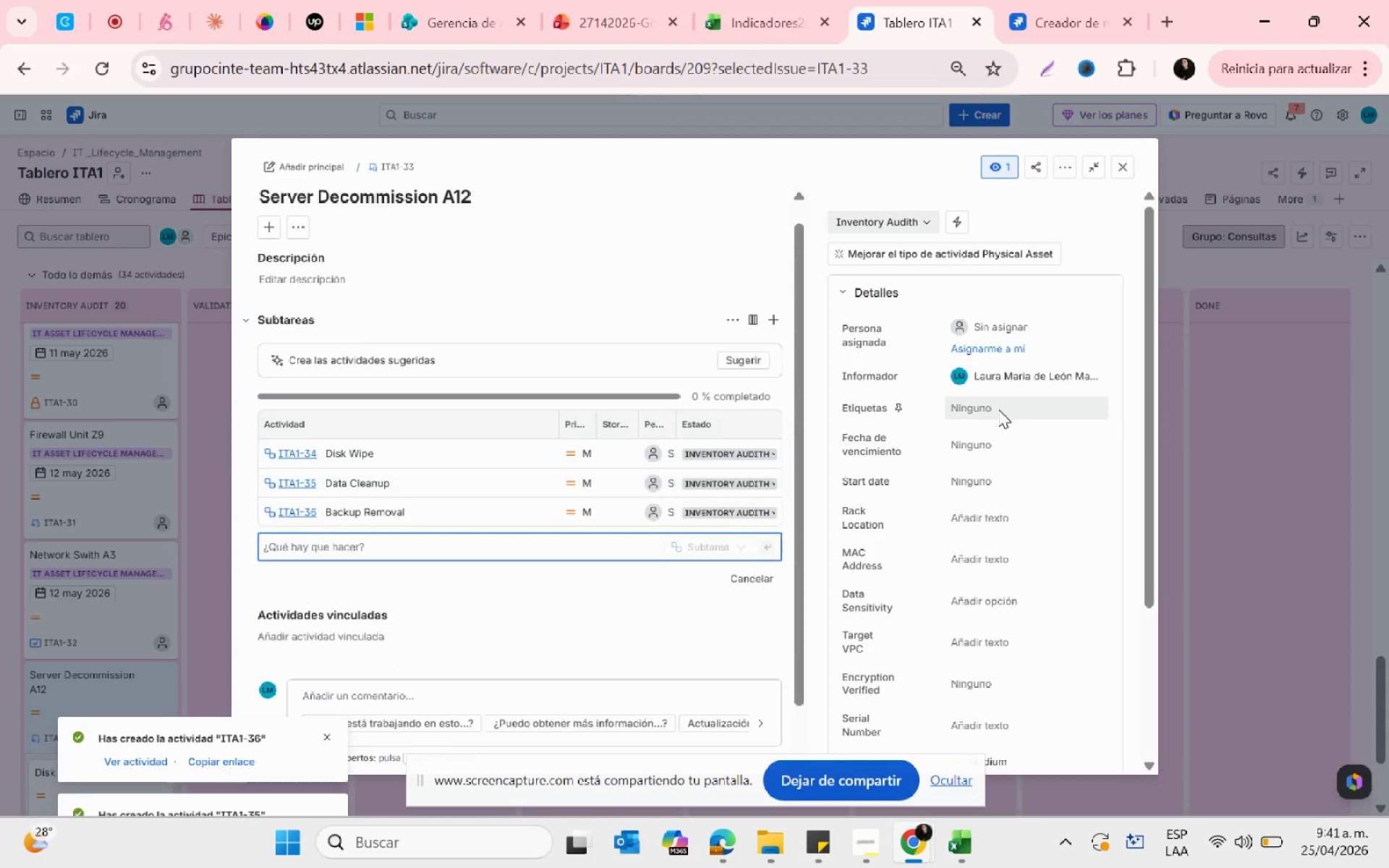 
left_click([986, 441])
 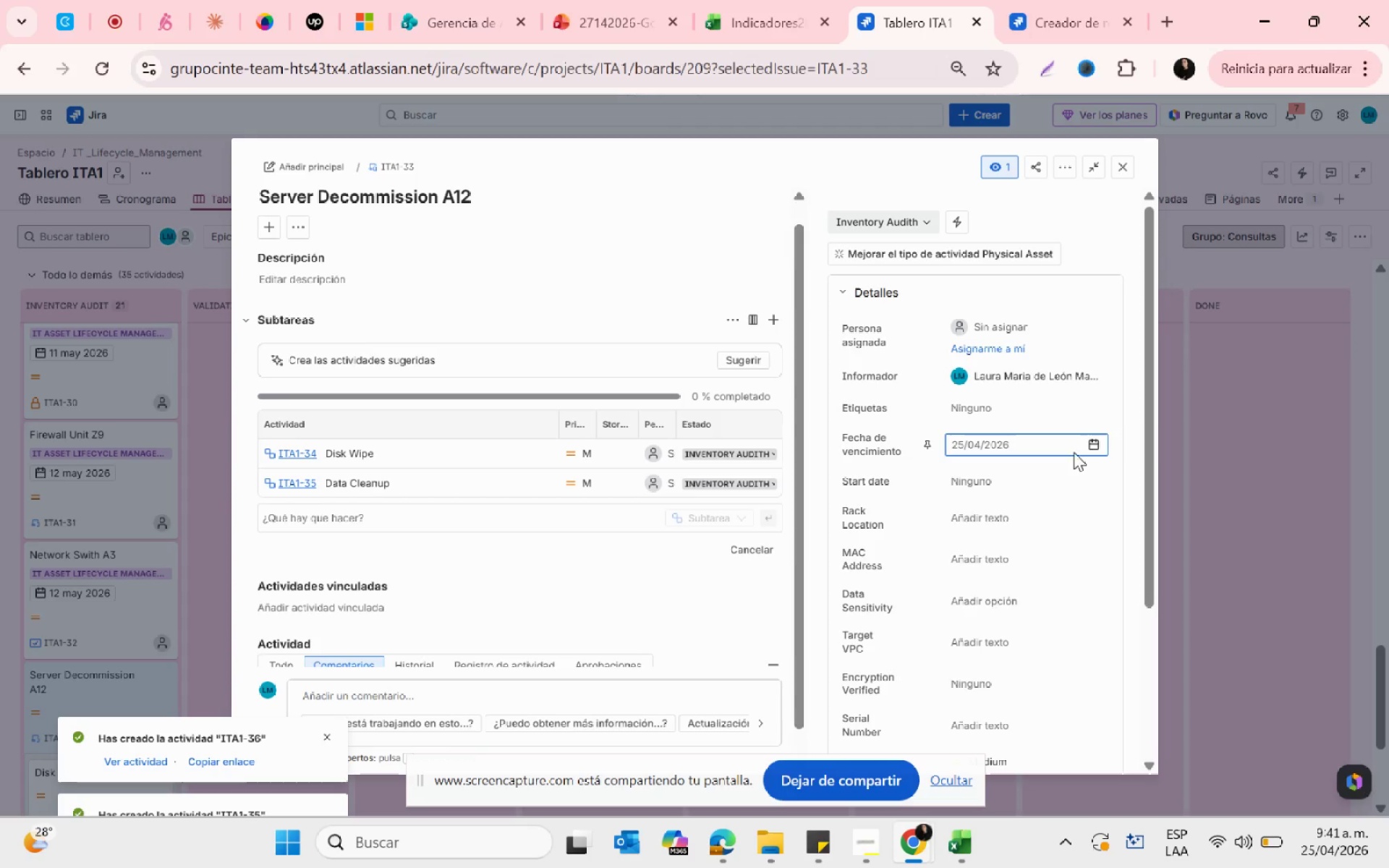 
left_click([1097, 437])
 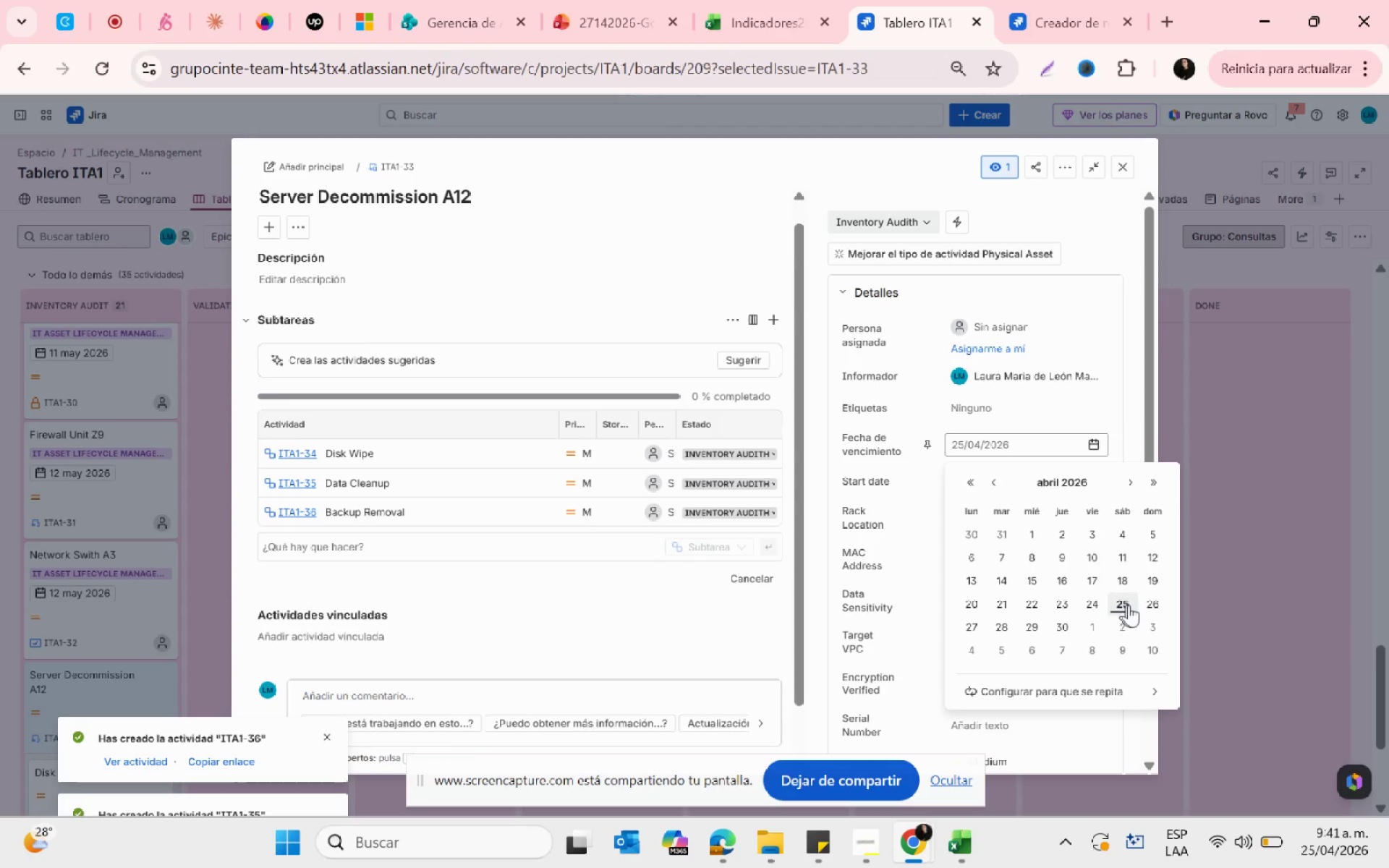 
left_click([1150, 599])
 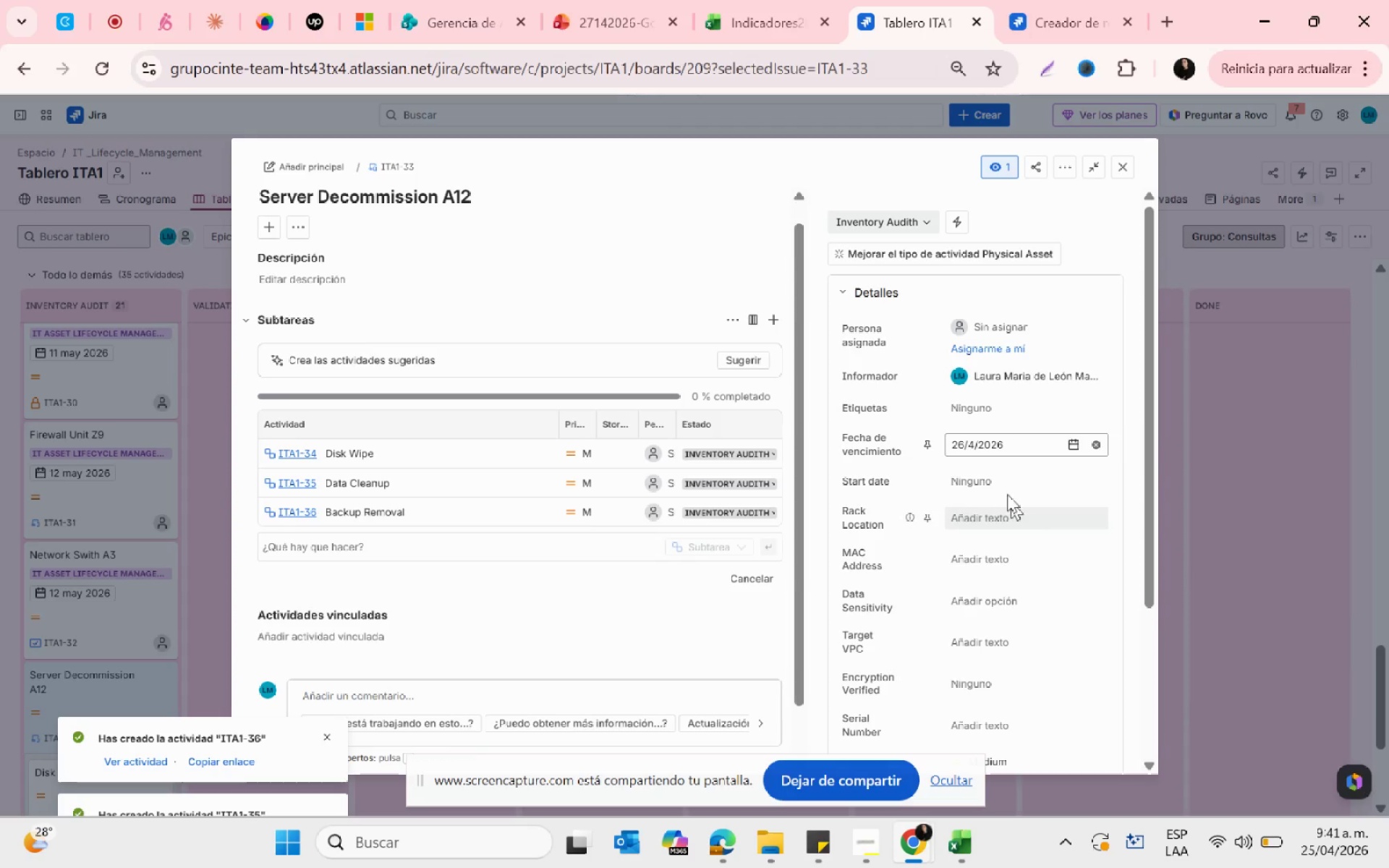 
left_click([993, 478])
 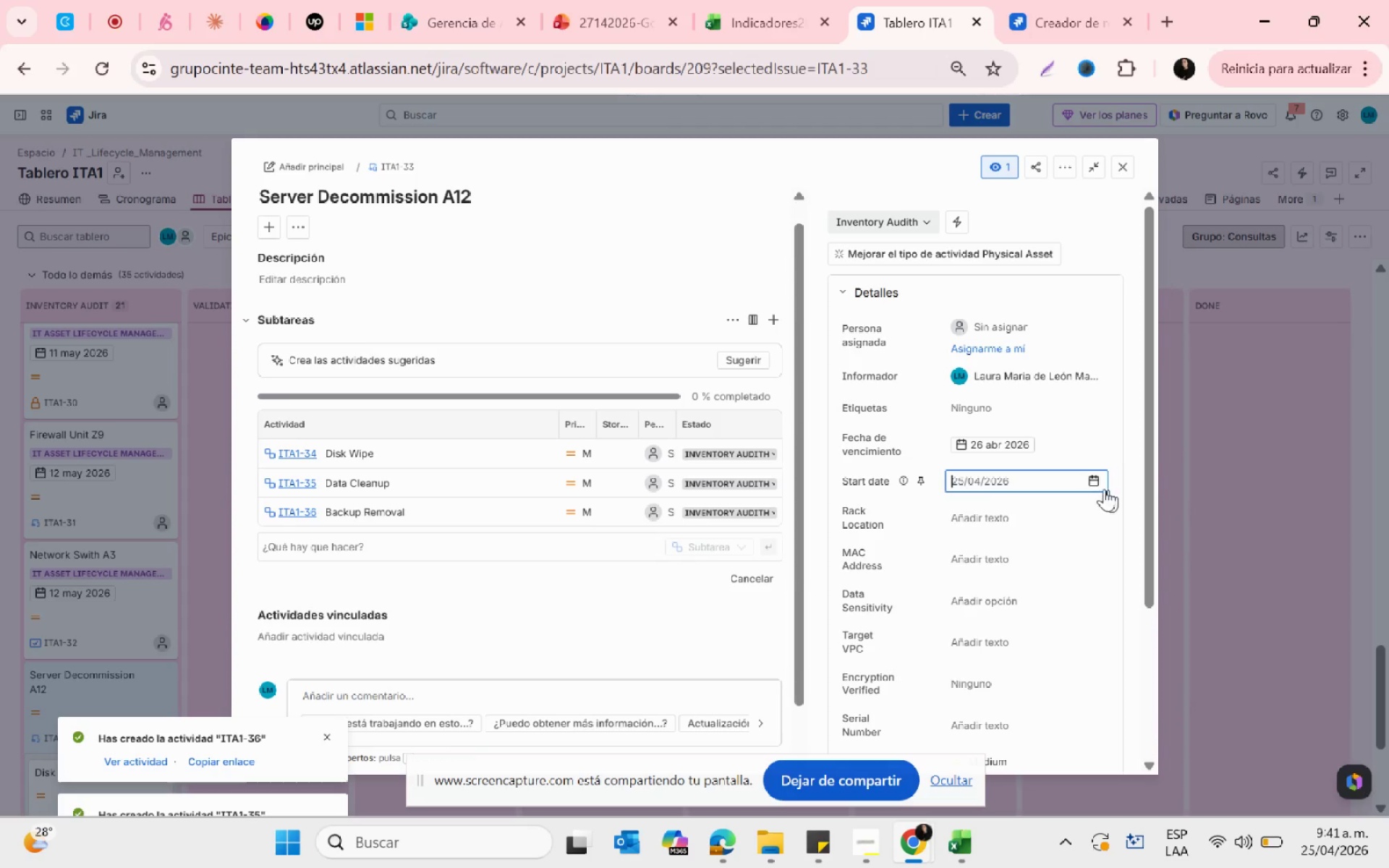 
left_click([1088, 474])
 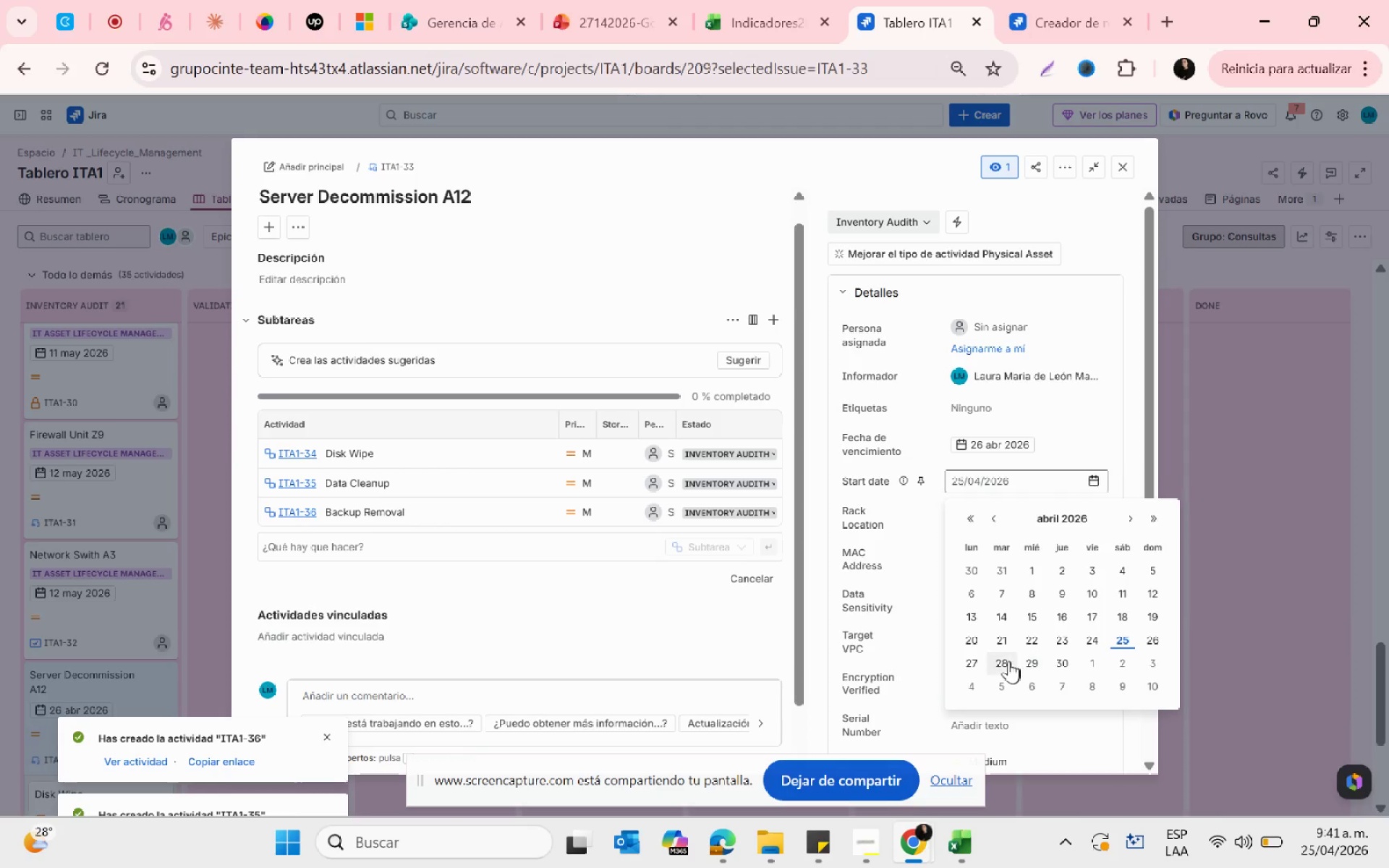 
mouse_move([1084, 661])
 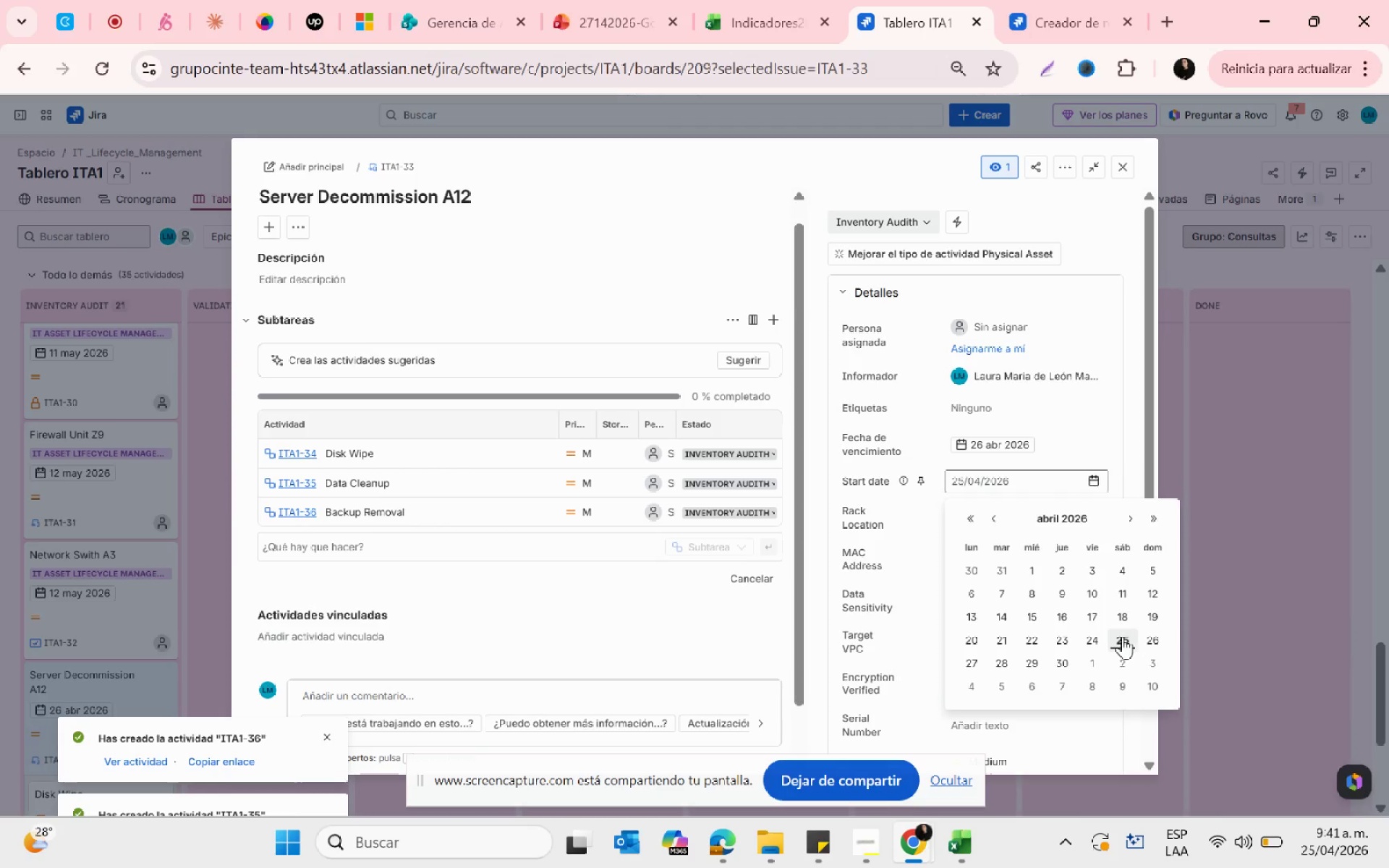 
left_click([1122, 637])
 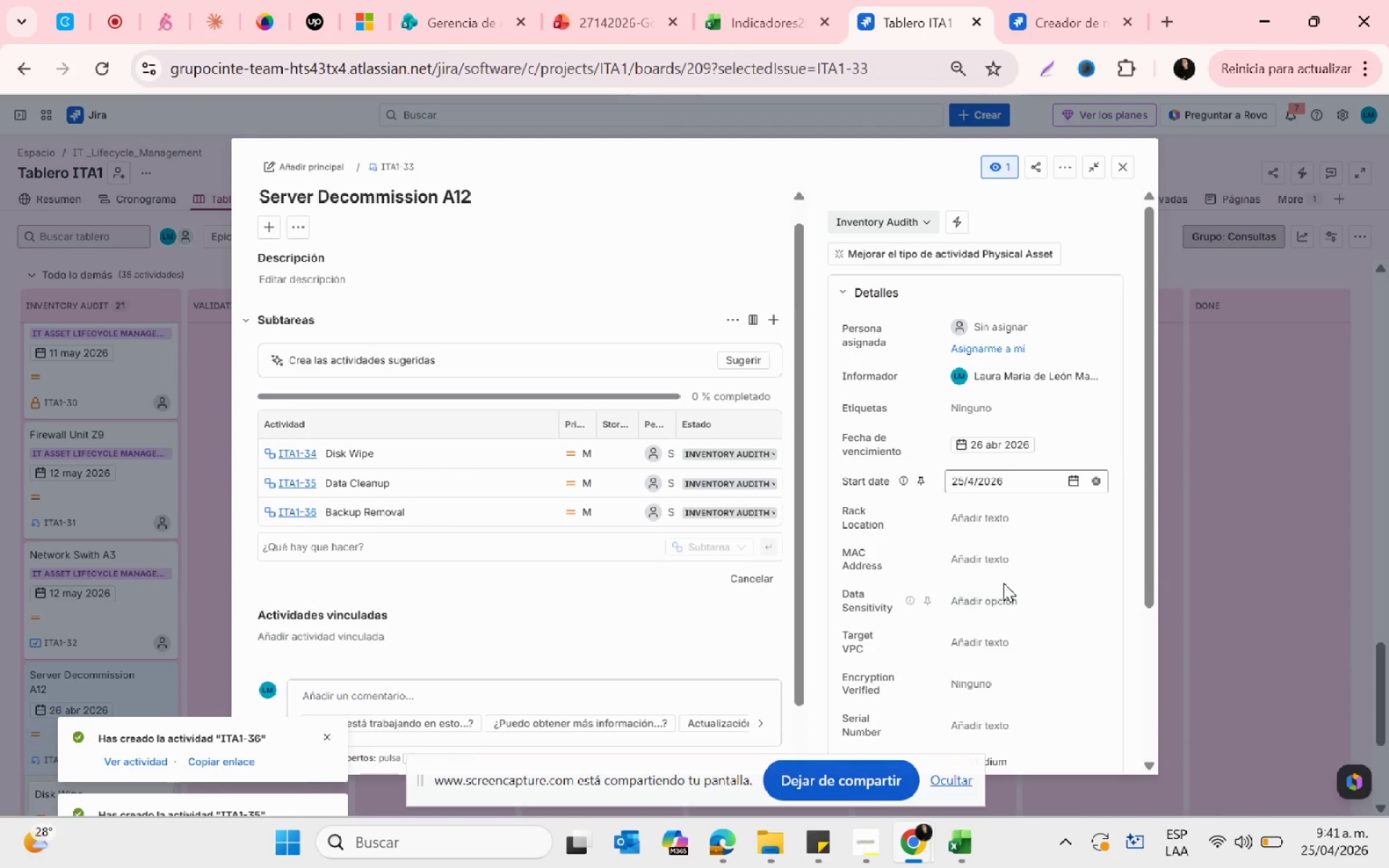 
scroll: coordinate [1003, 583], scroll_direction: down, amount: 1.0
 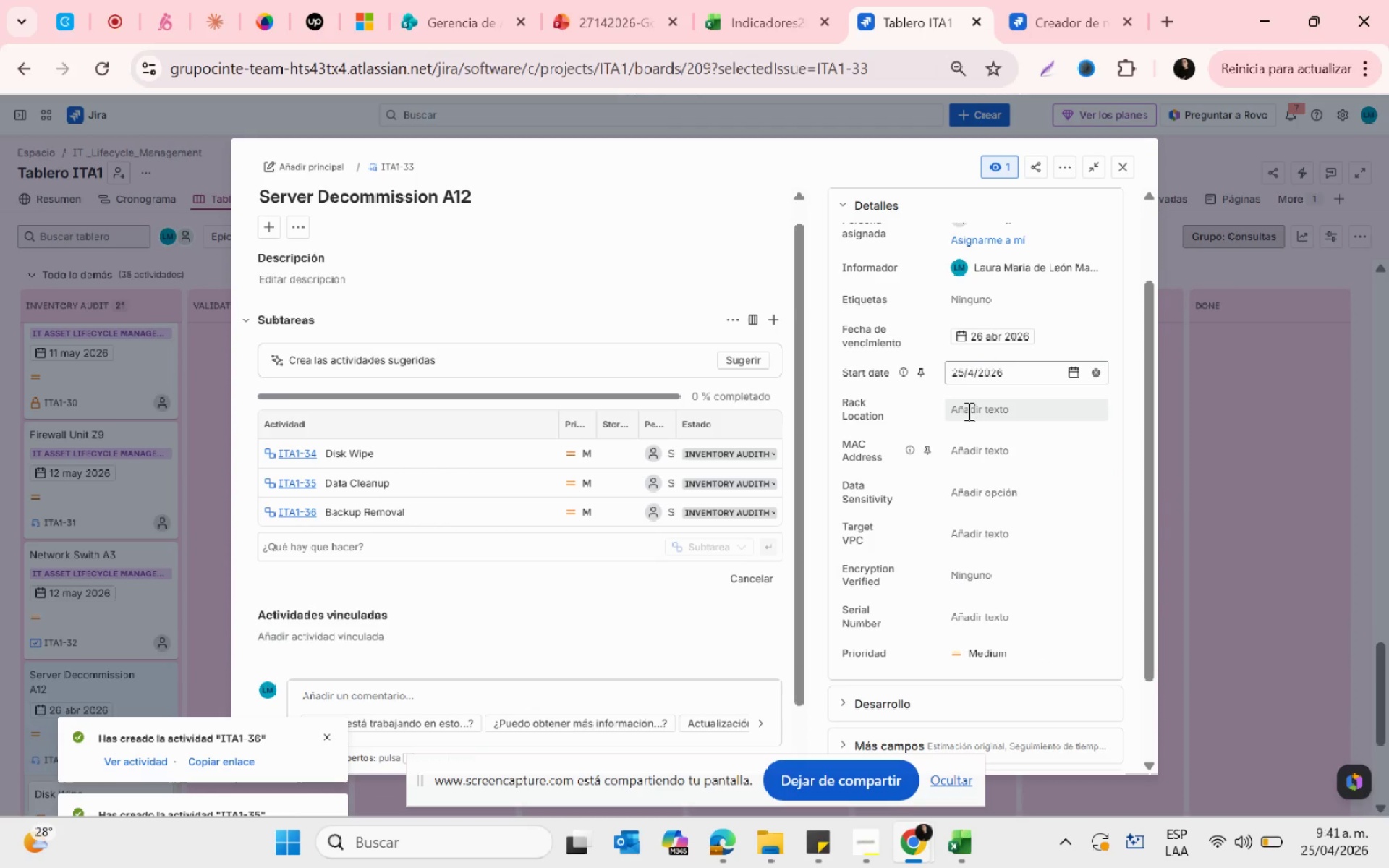 
left_click([967, 410])
 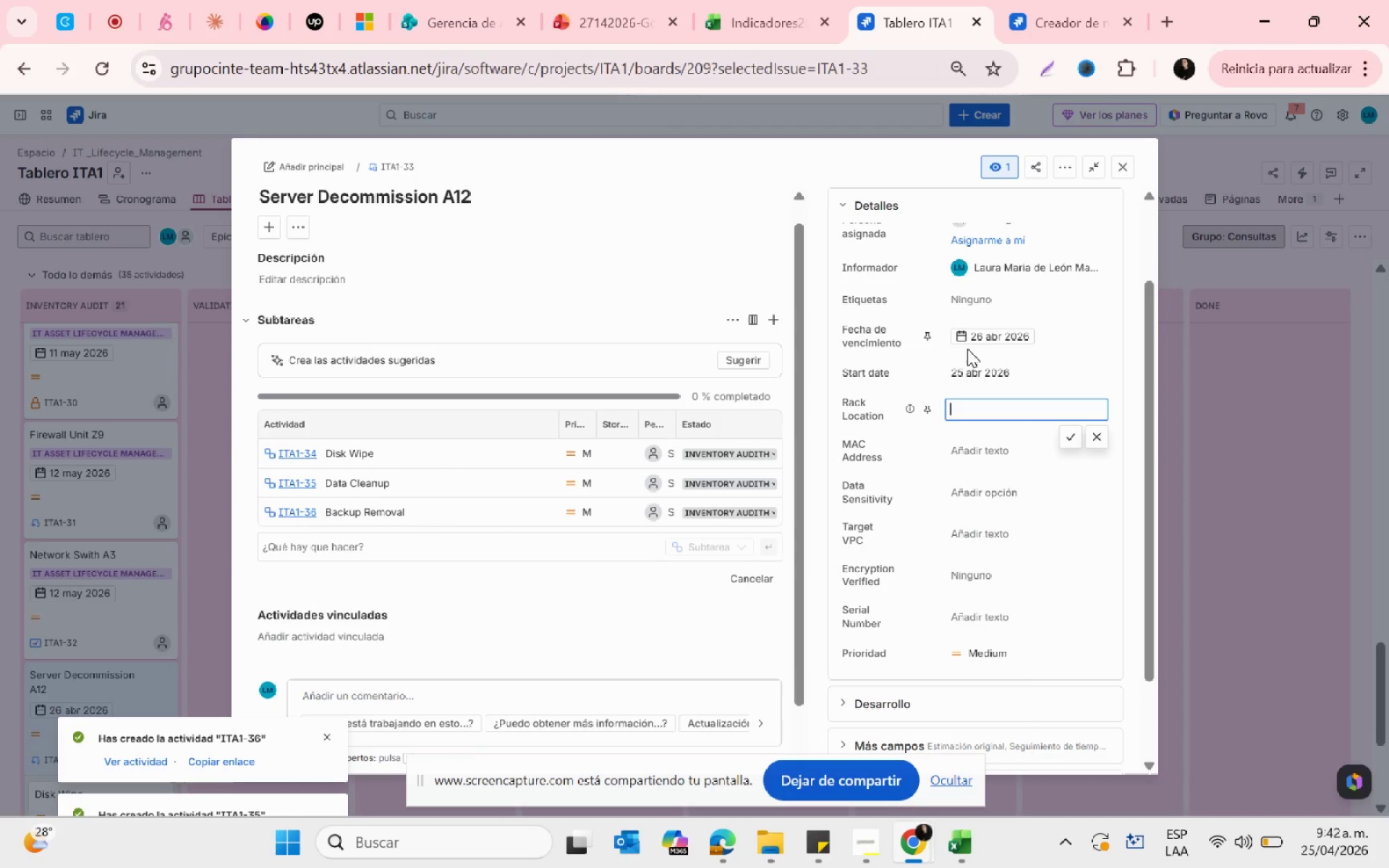 
wait(26.5)
 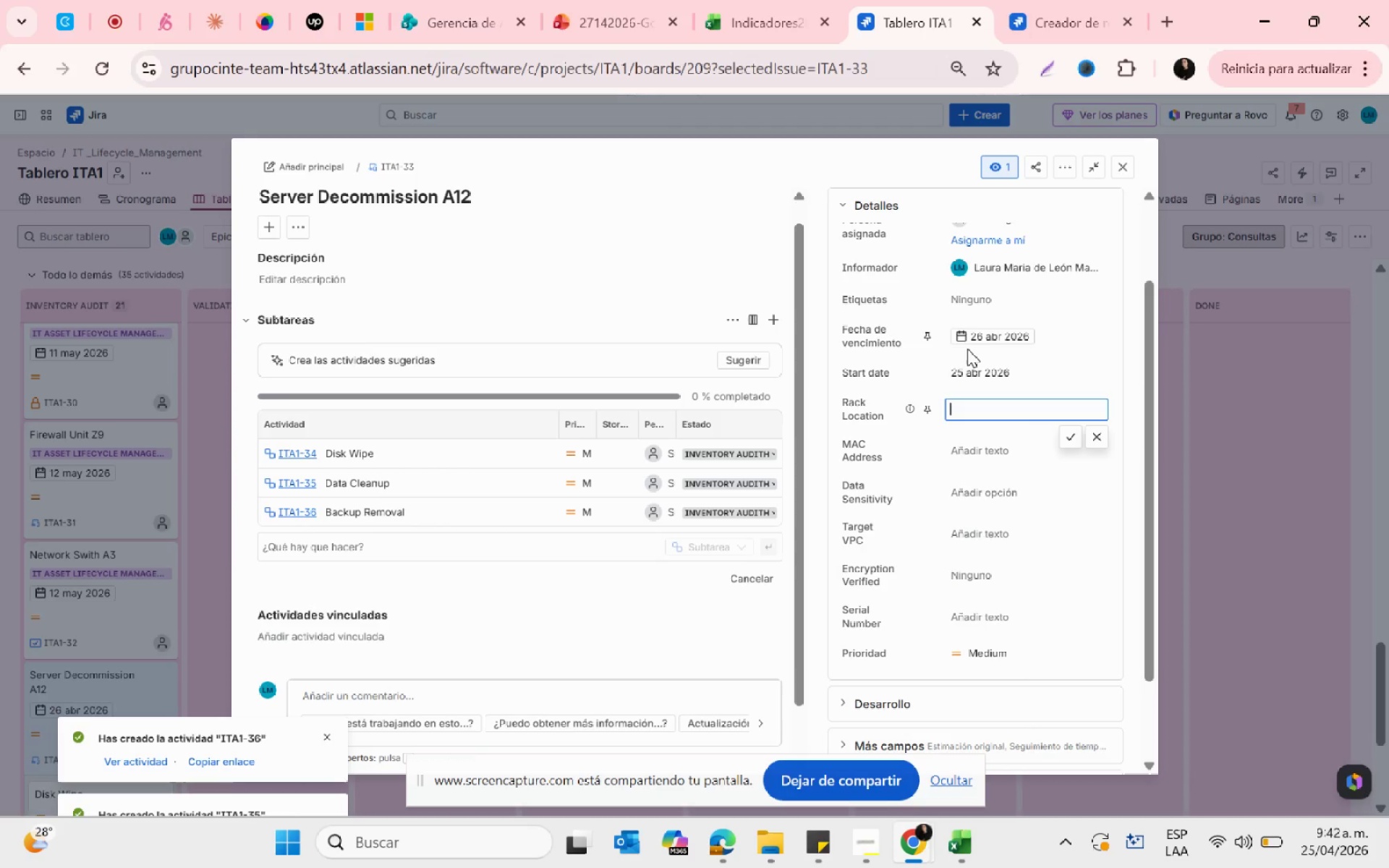 
type(Ra)
key(Backspace)
key(Backspace)
key(Backspace)
type(RACK-A12-)
 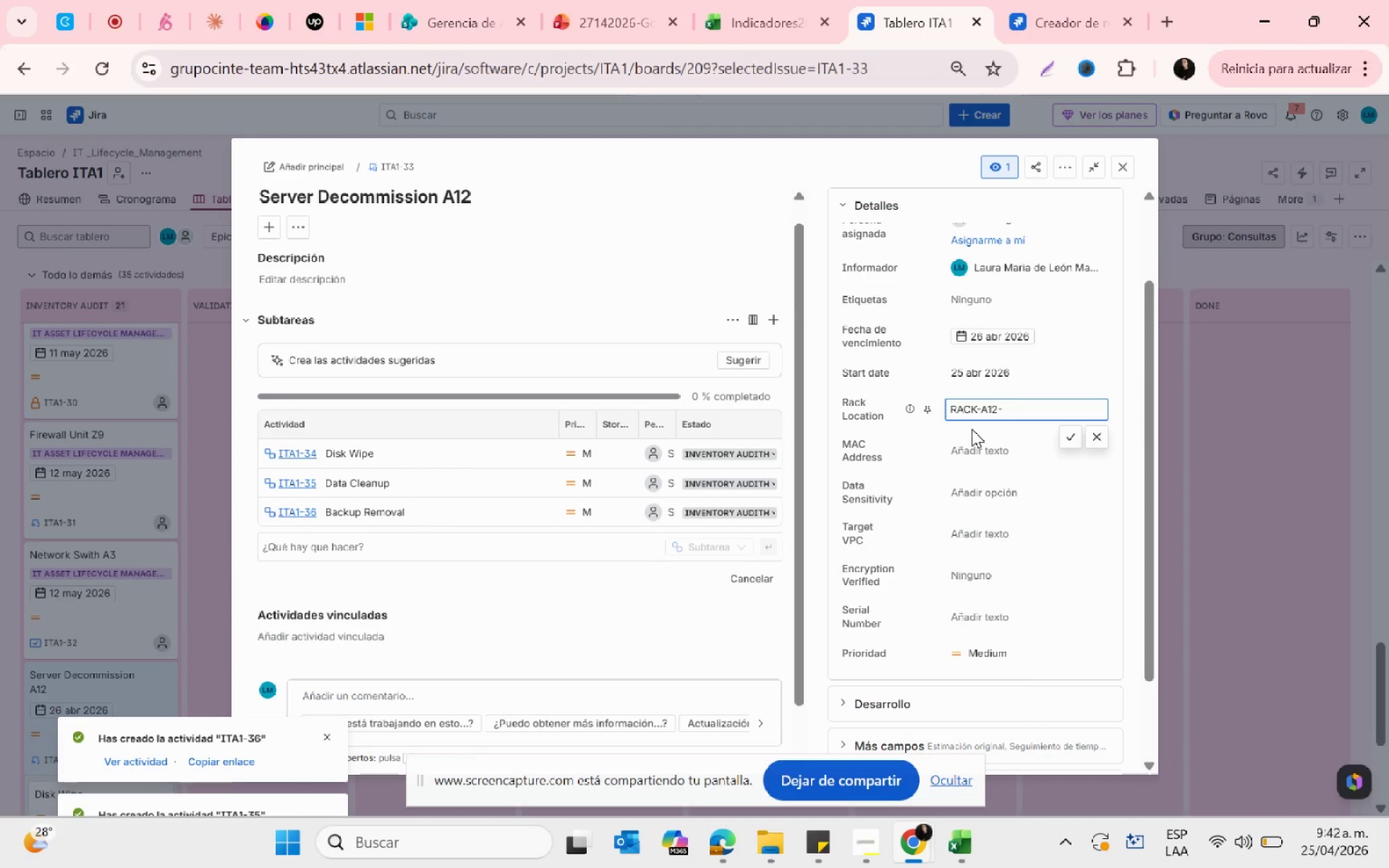 
type(ROW3)
 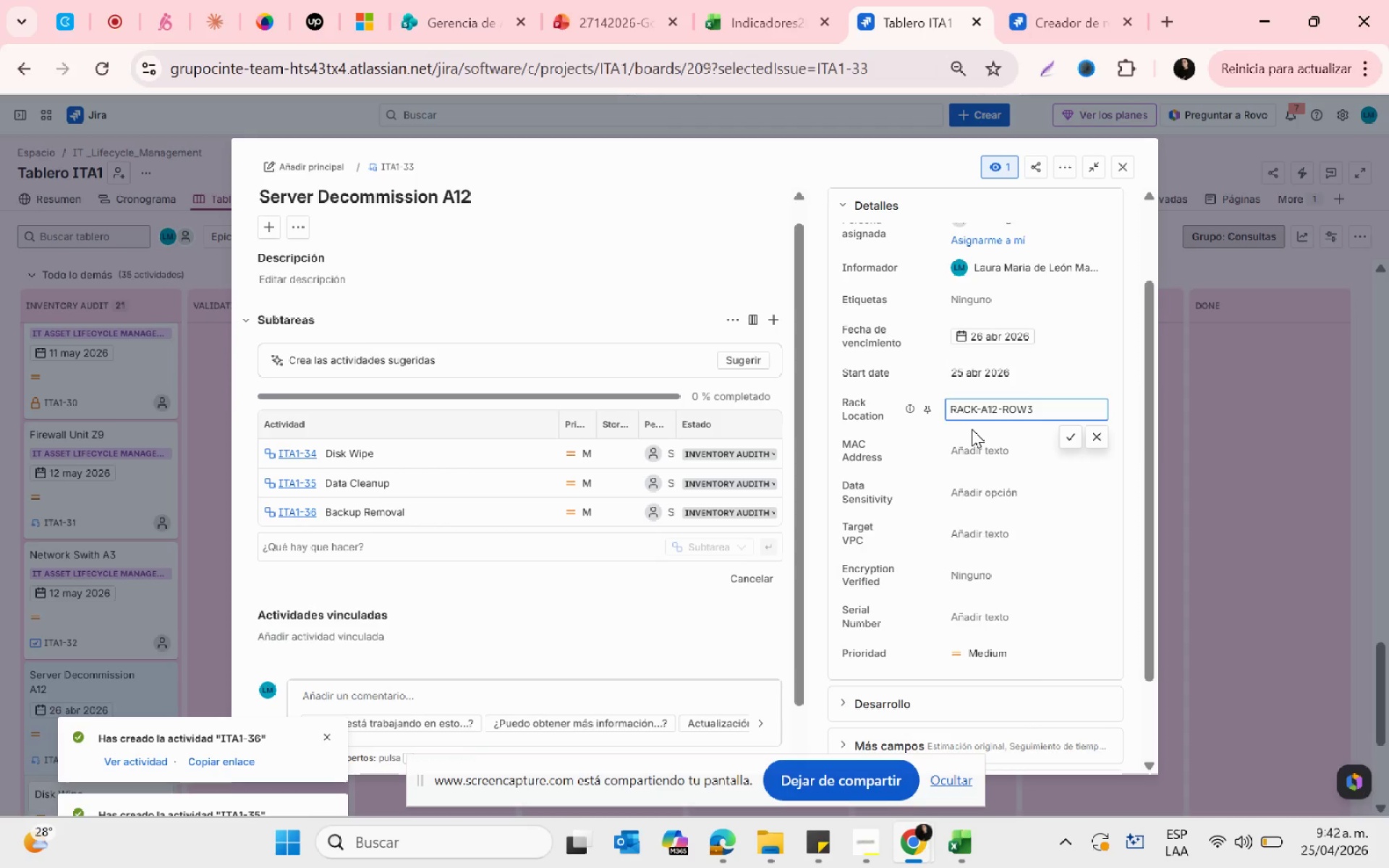 
scroll: coordinate [972, 429], scroll_direction: up, amount: 1.0
 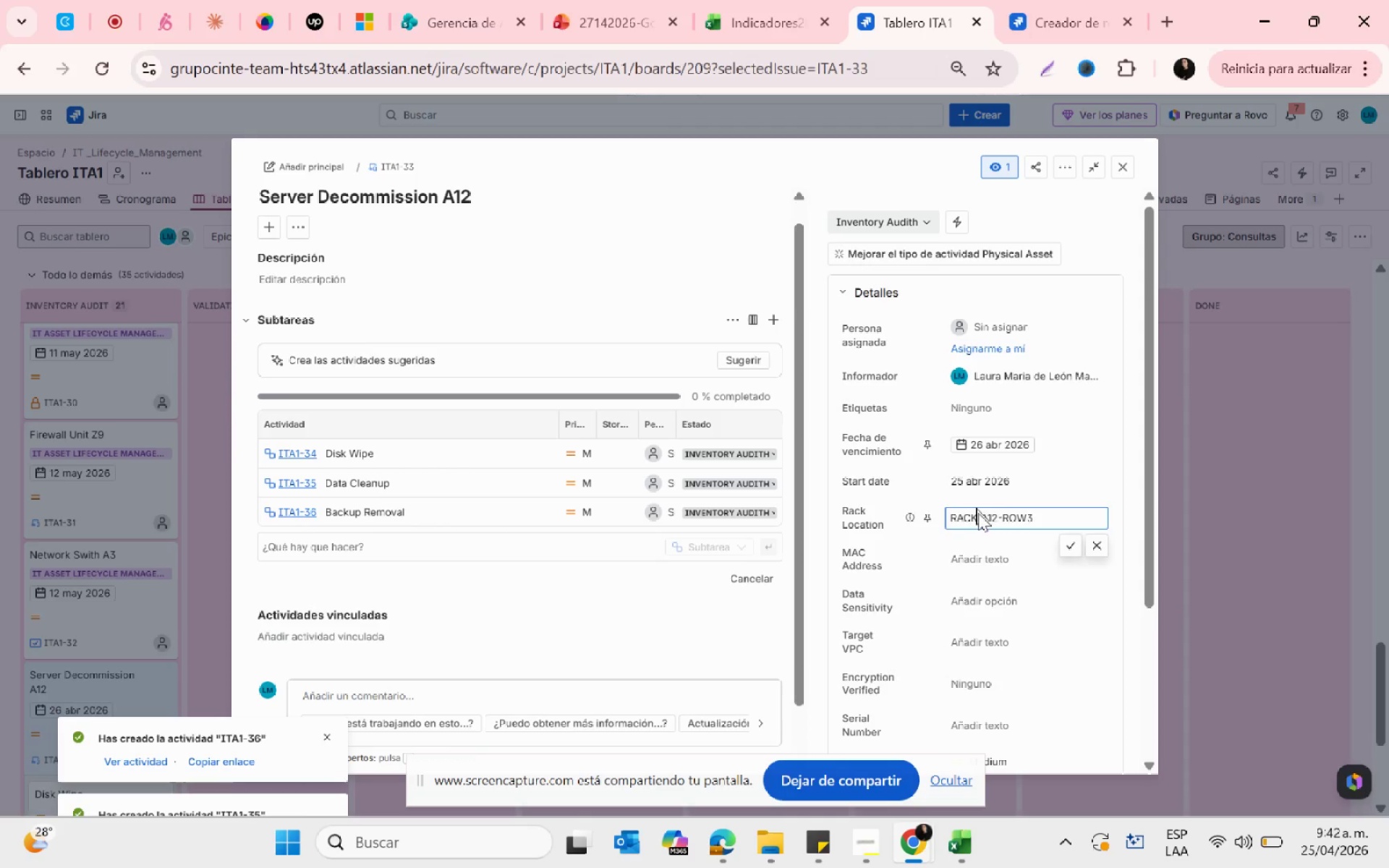 
scroll: coordinate [987, 544], scroll_direction: down, amount: 1.0
 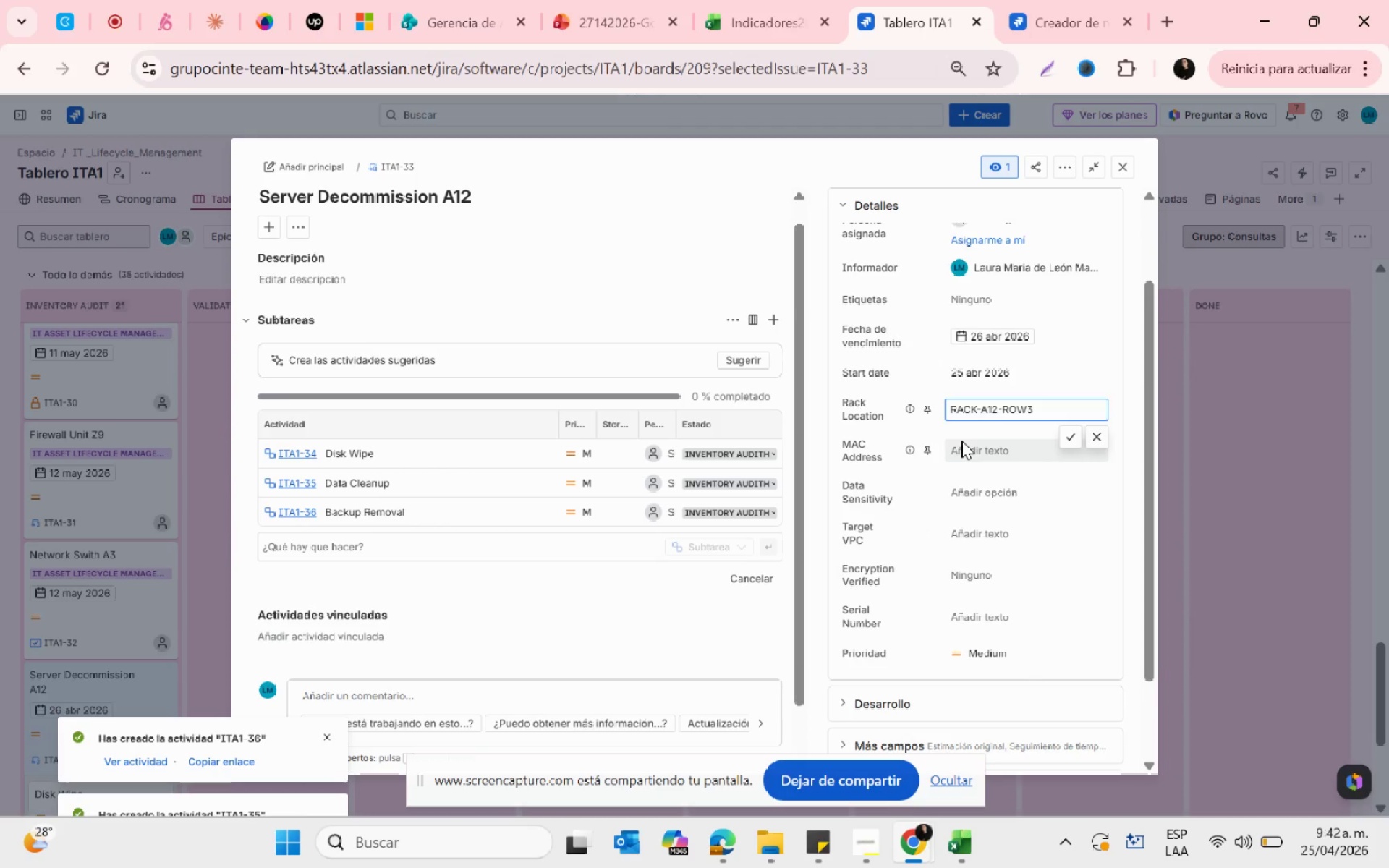 
left_click([975, 443])
 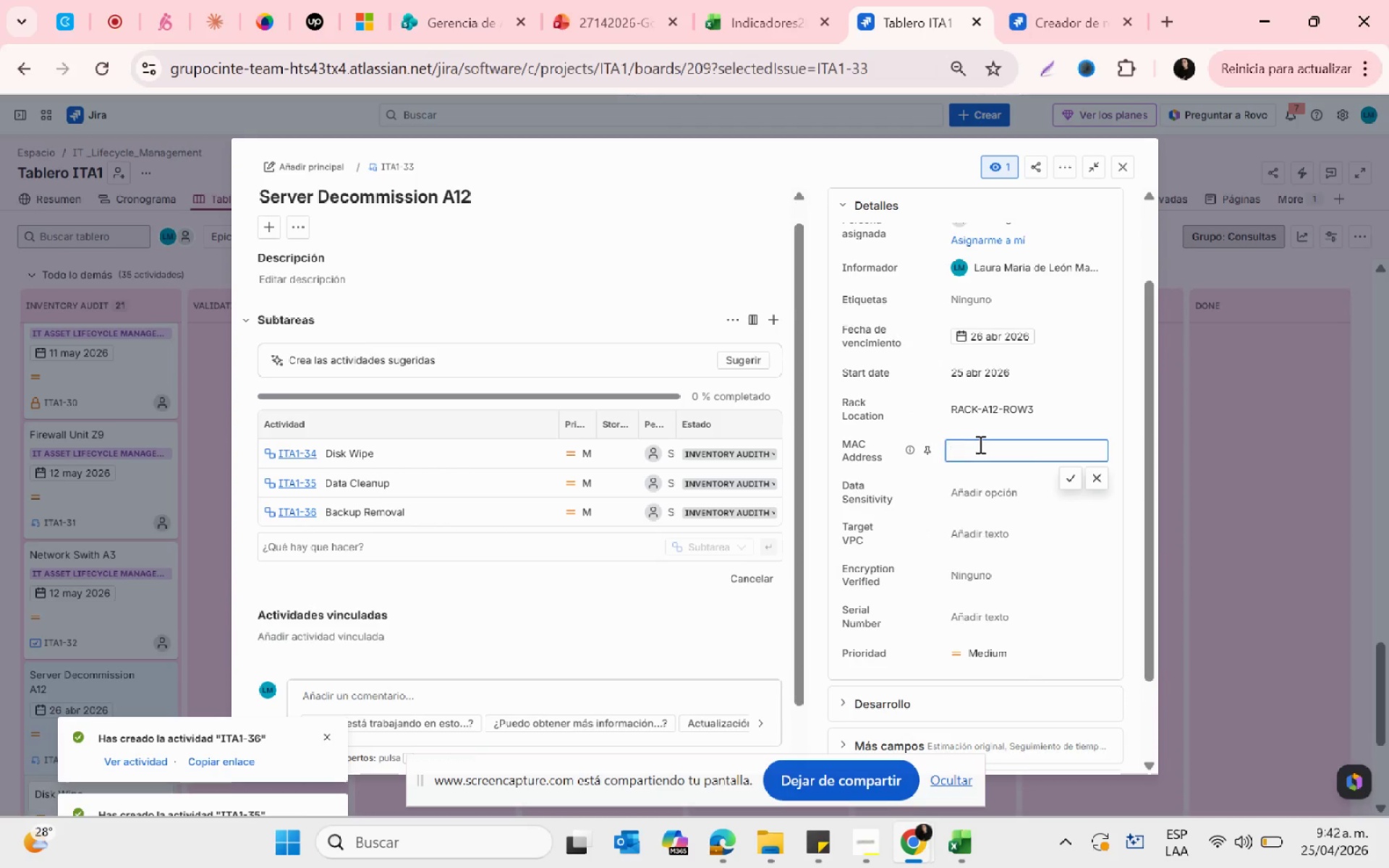 
type(00>1A>2B>3C>4D>5E)
 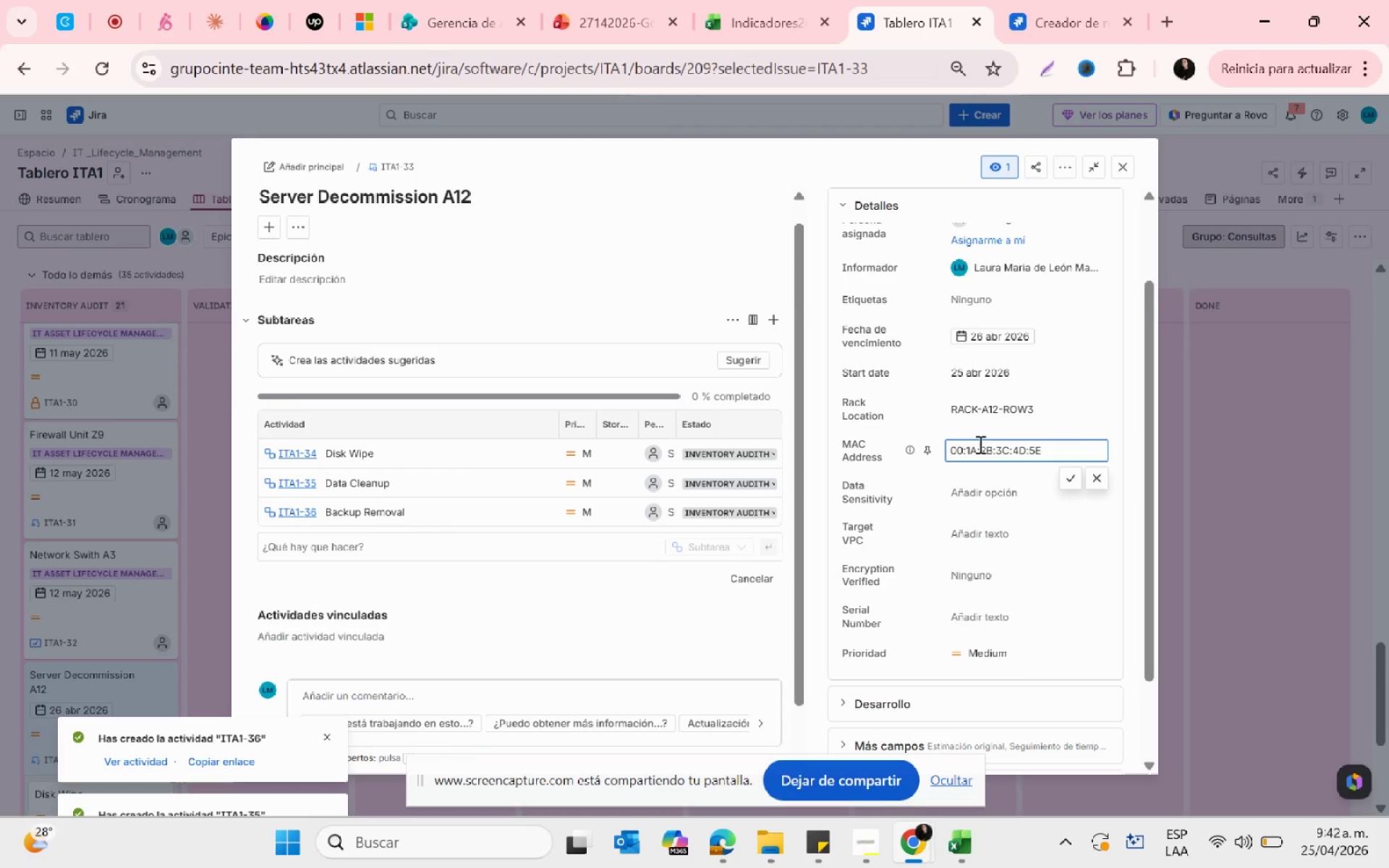 
wait(6.7)
 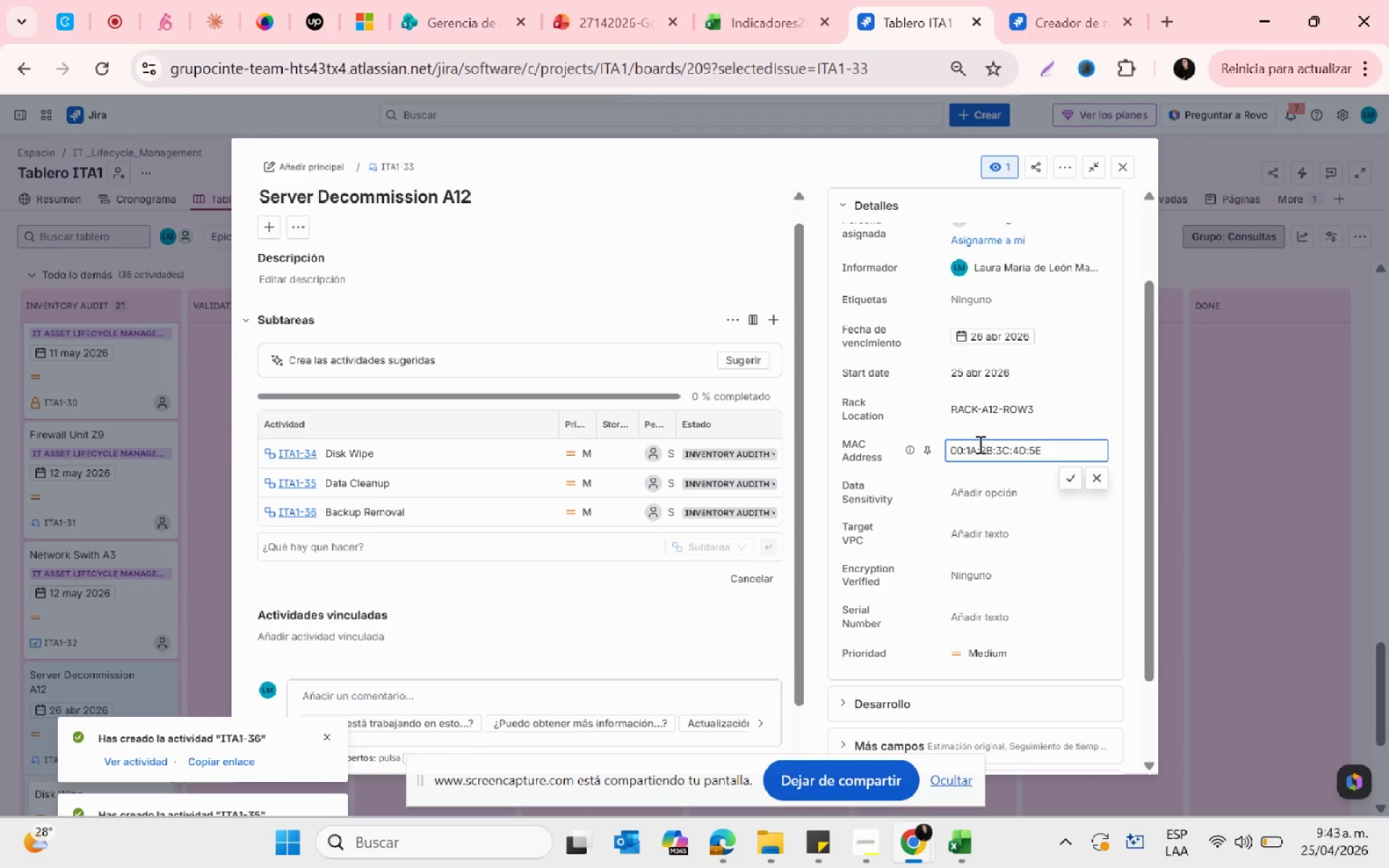 
left_click([966, 545])
 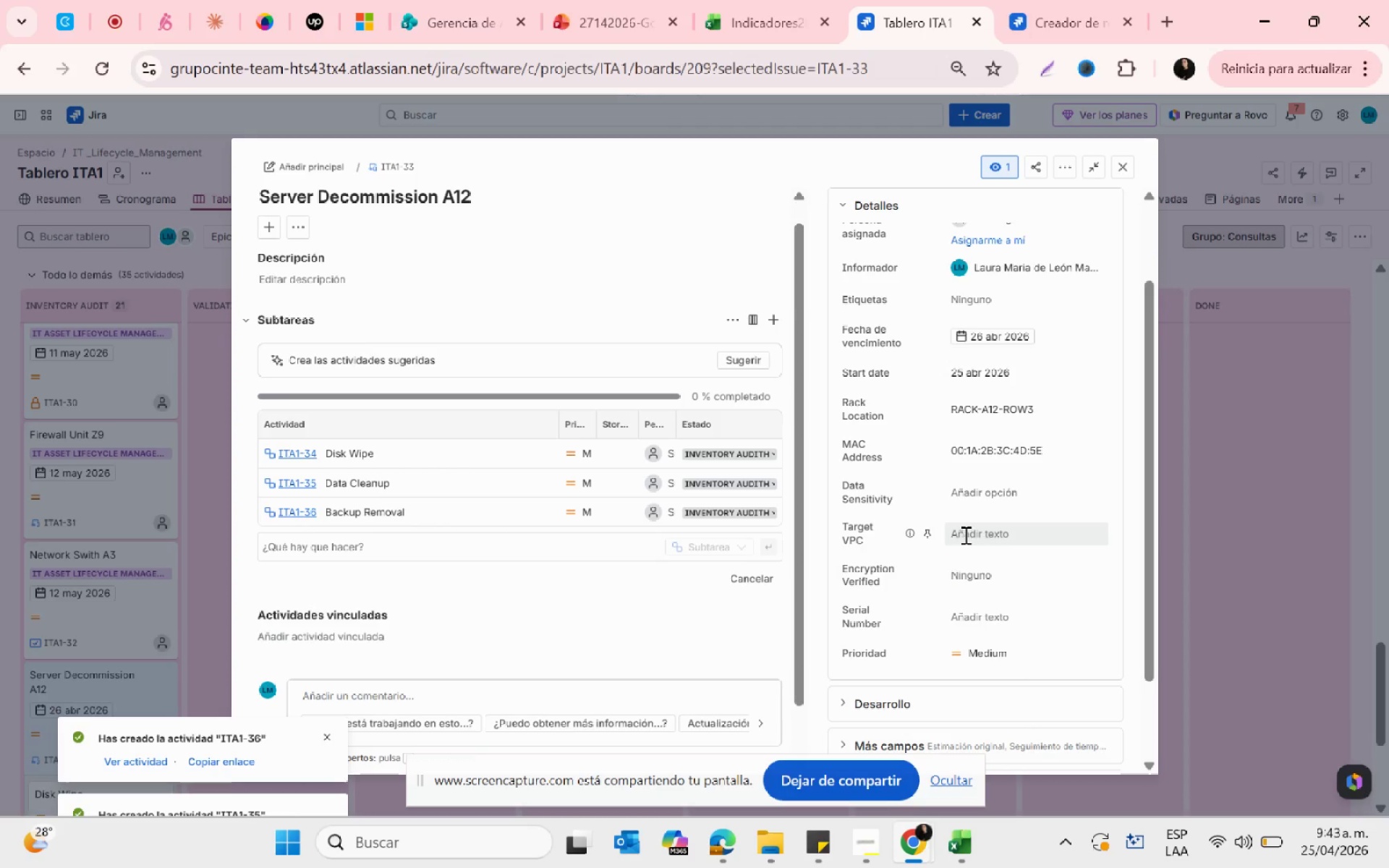 
left_click([964, 535])
 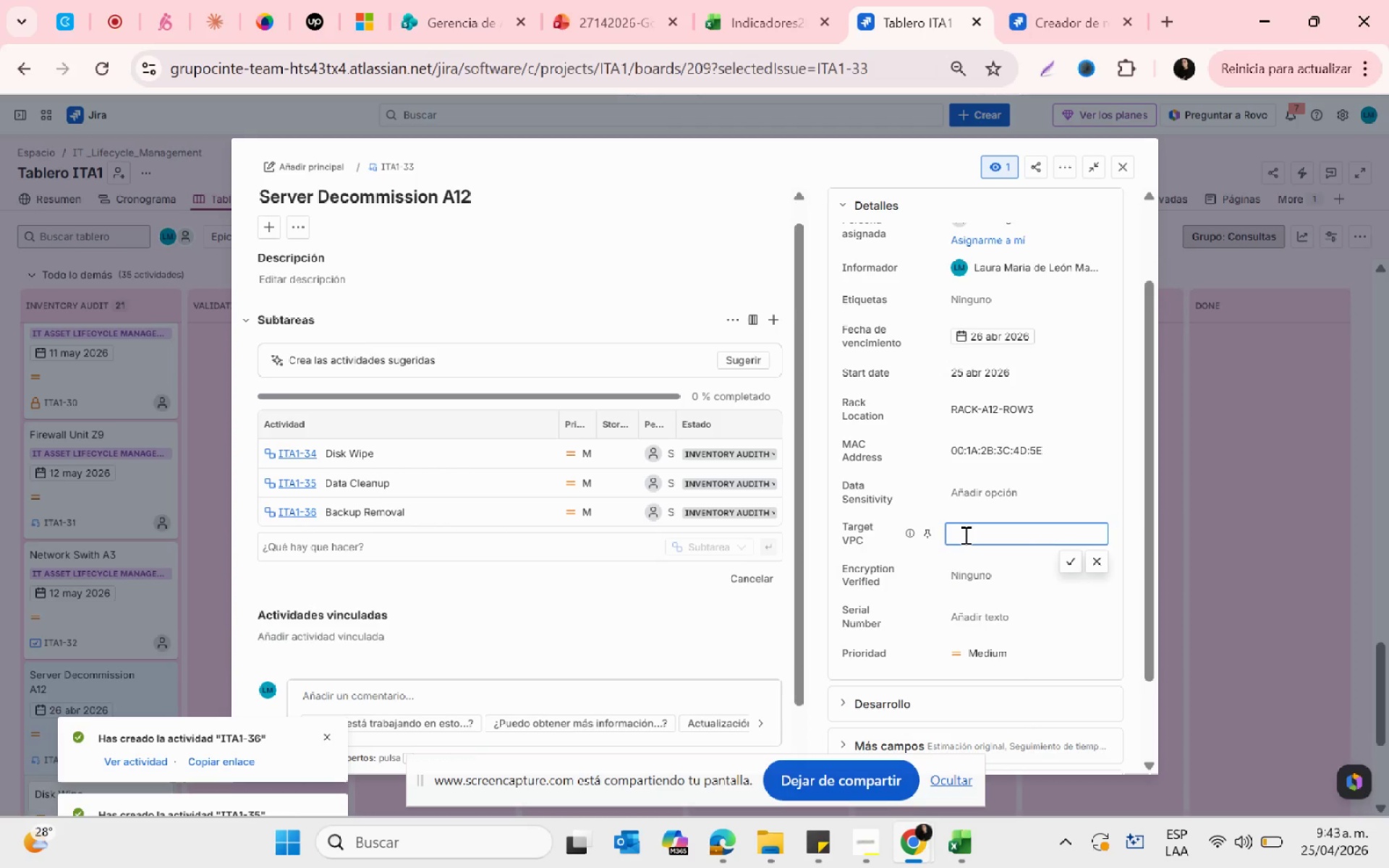 
type(VPC)
 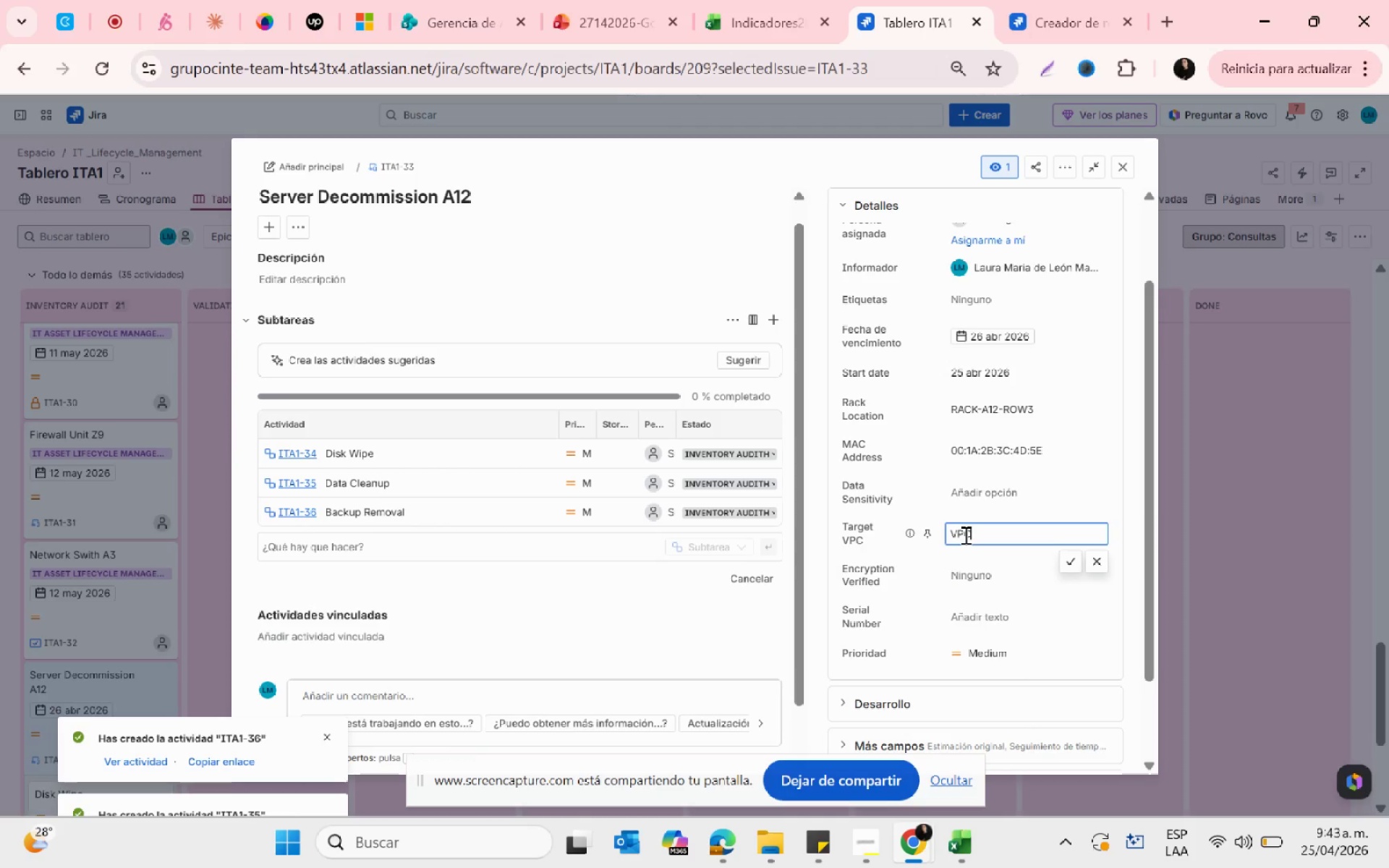 
wait(6.0)
 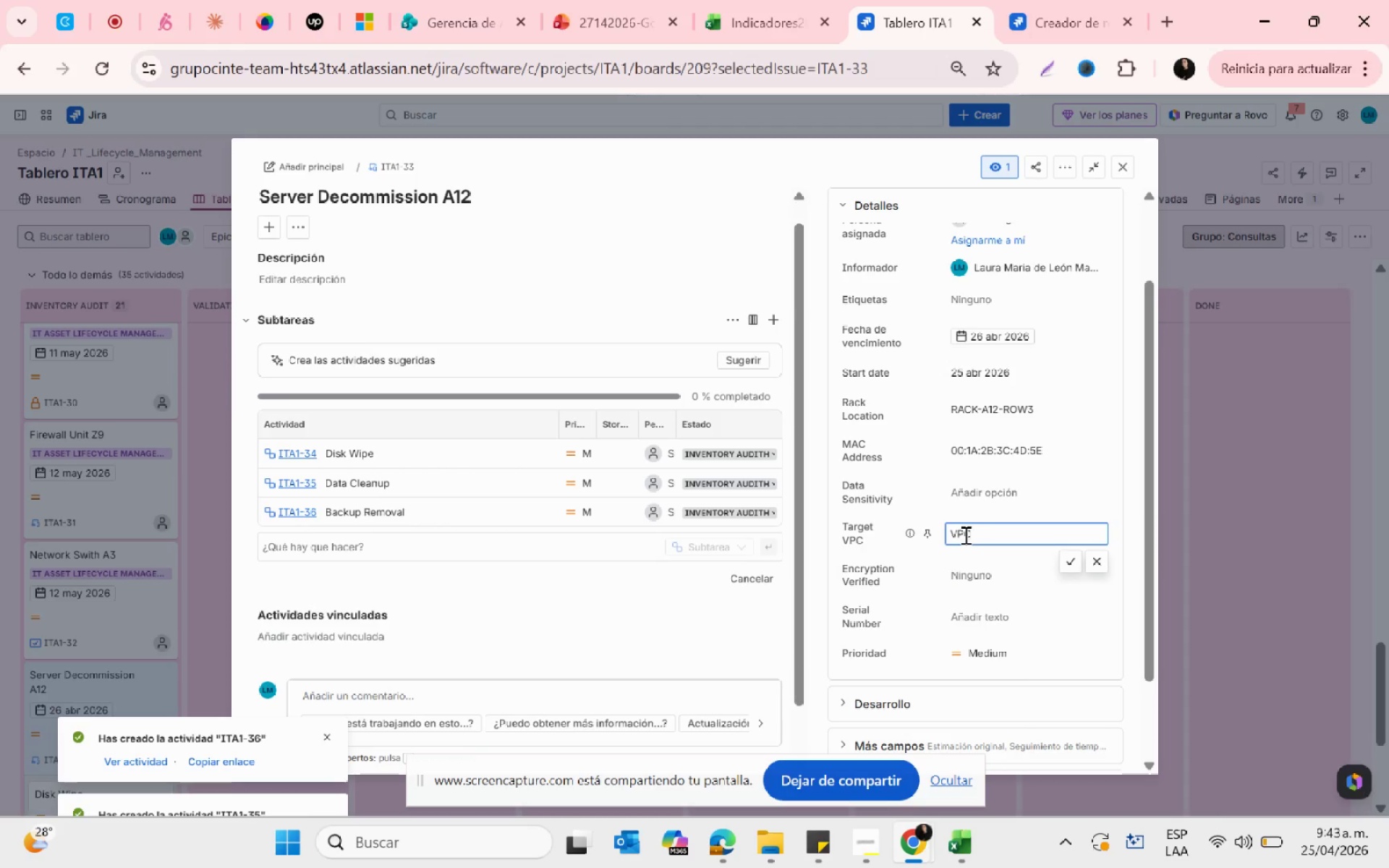 
type(.)
key(Backspace)
type(-US)
 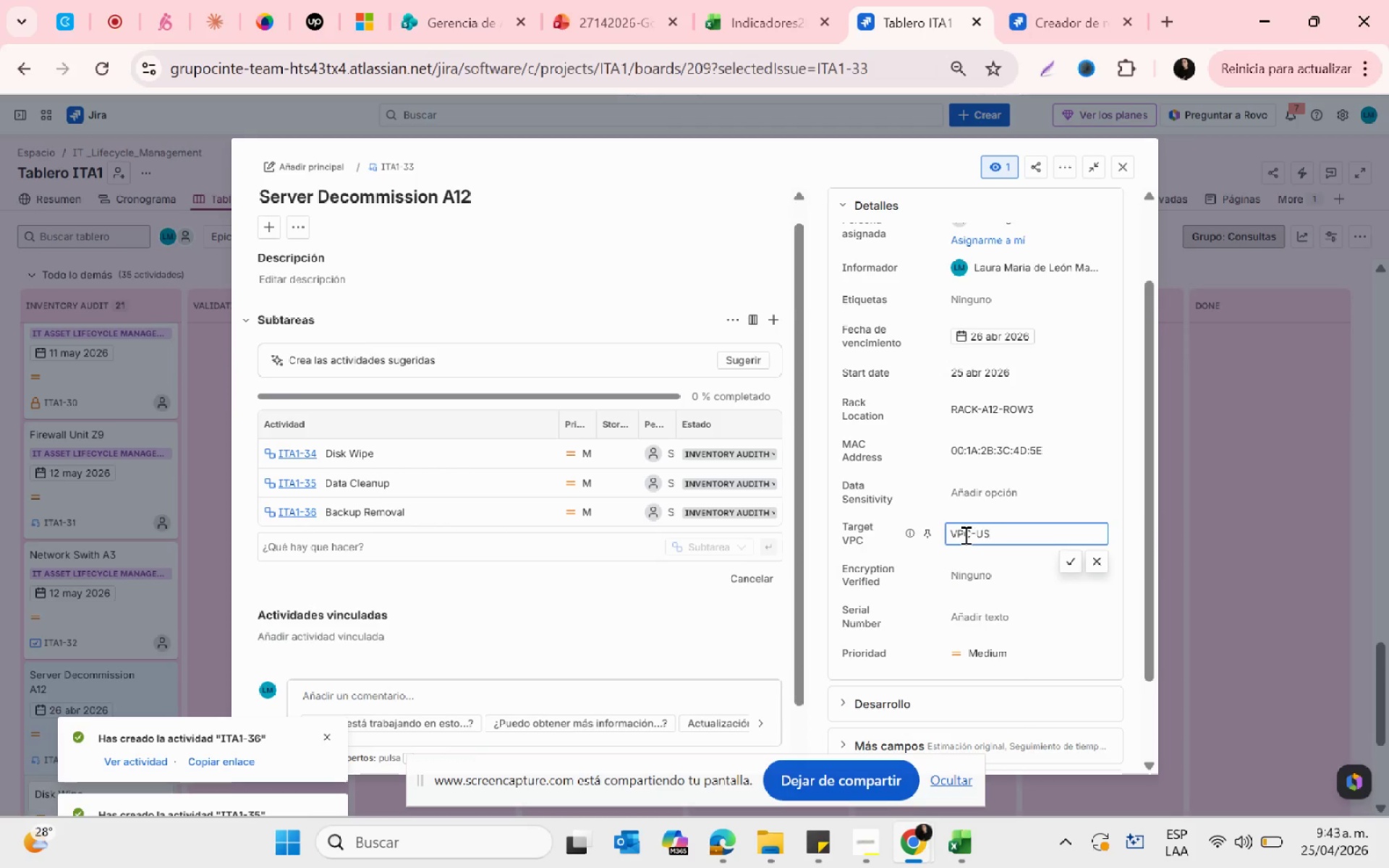 
wait(7.7)
 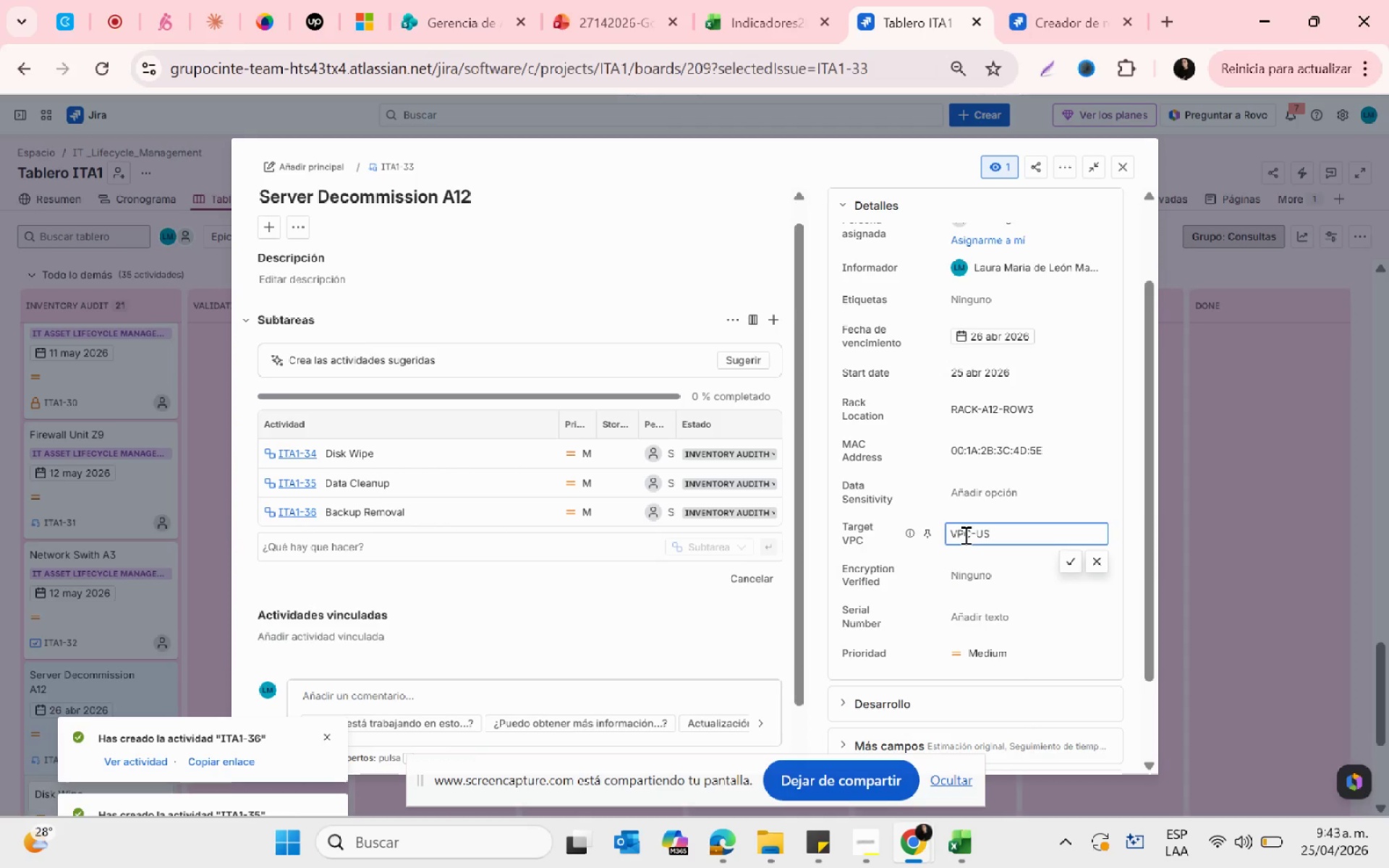 
left_click([985, 569])
 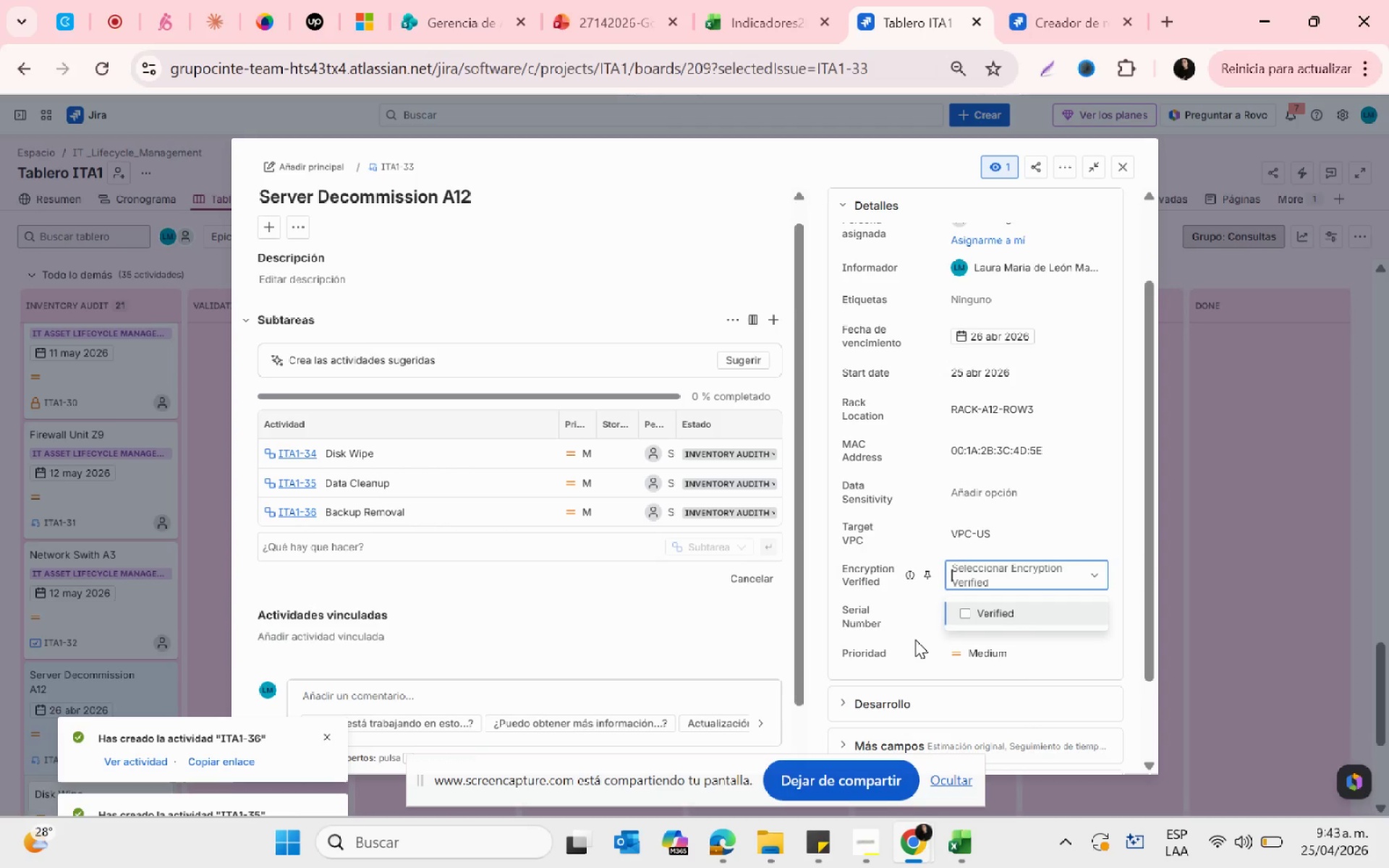 
left_click([939, 641])
 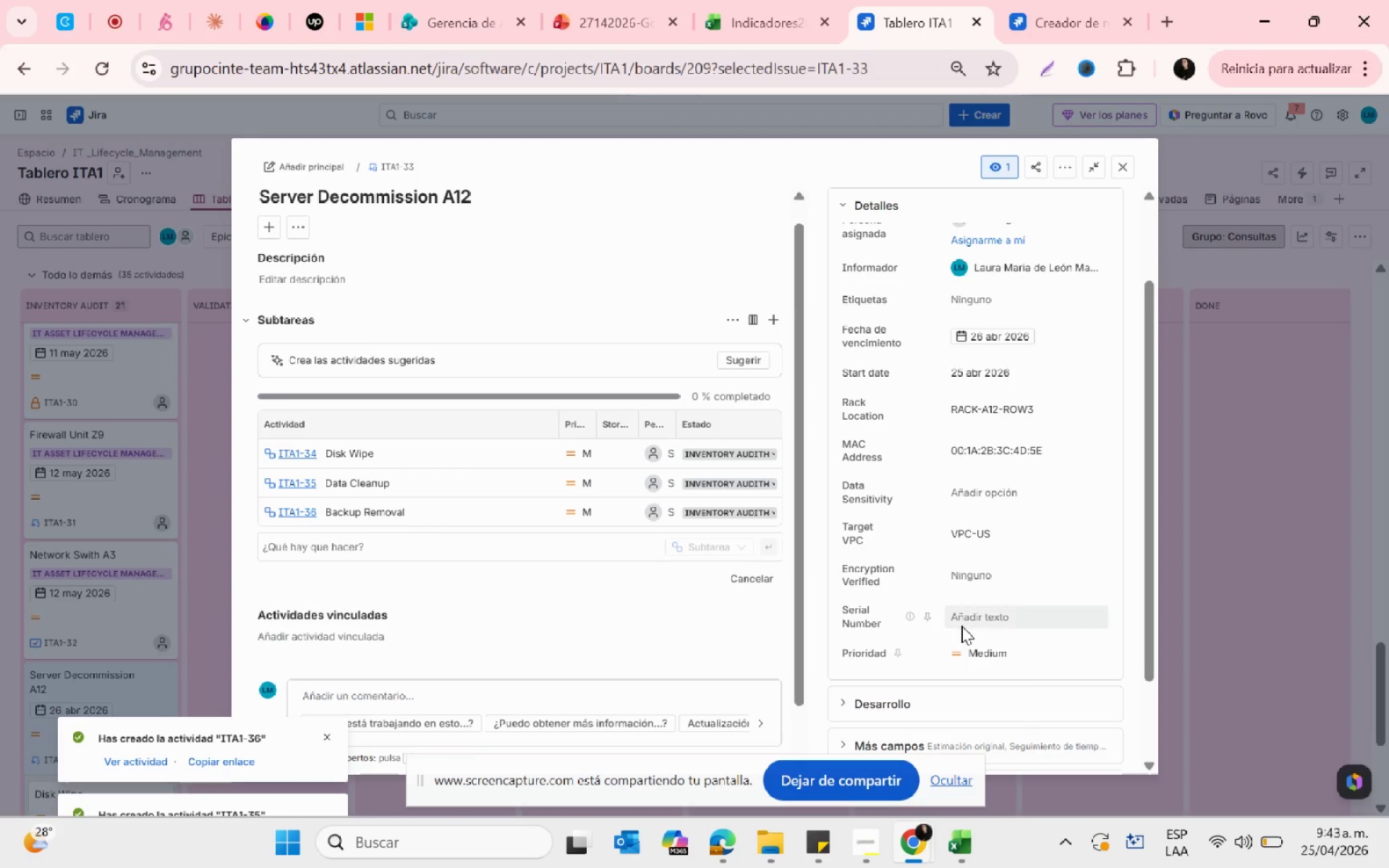 
left_click([961, 622])
 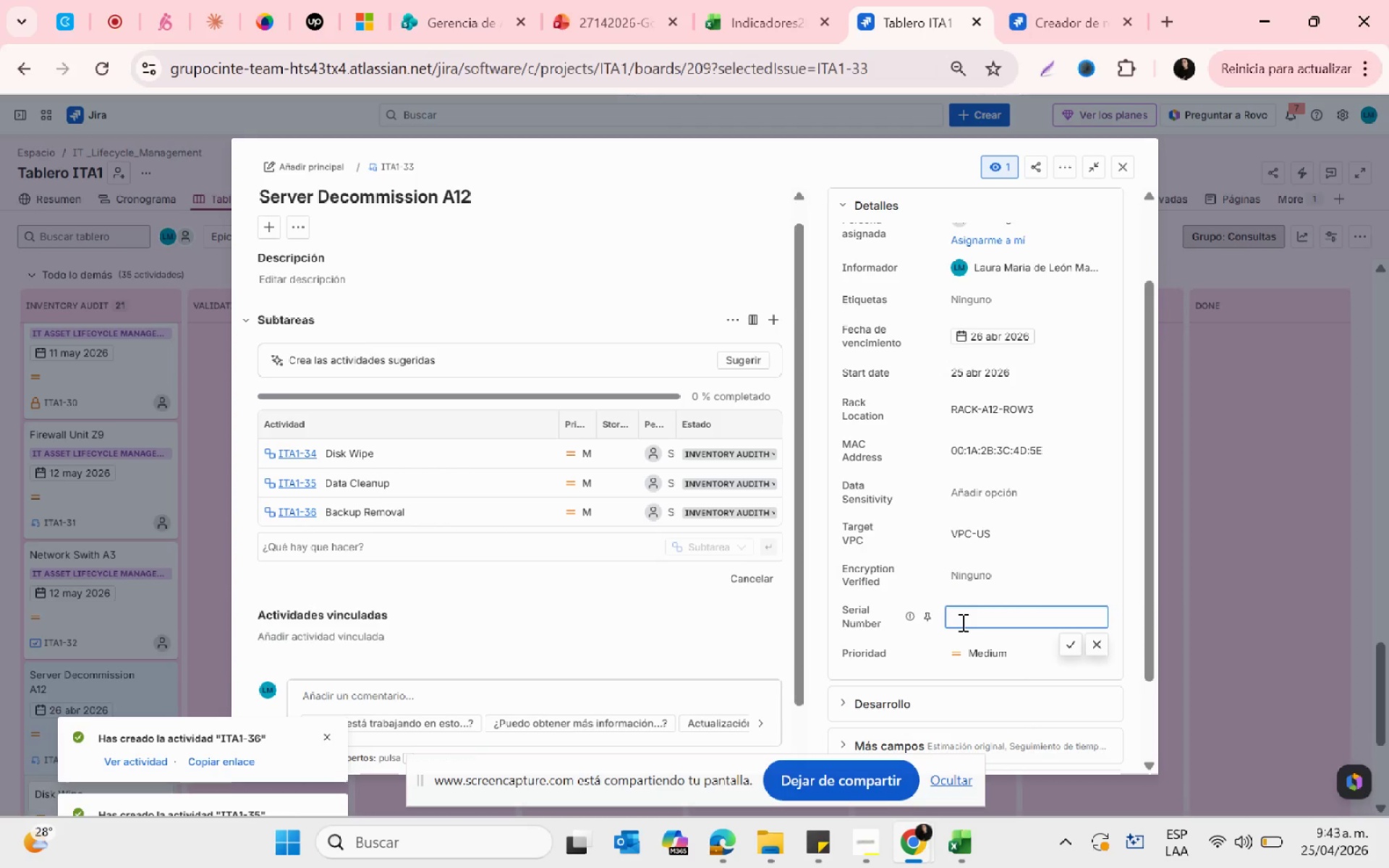 
left_click([961, 622])
 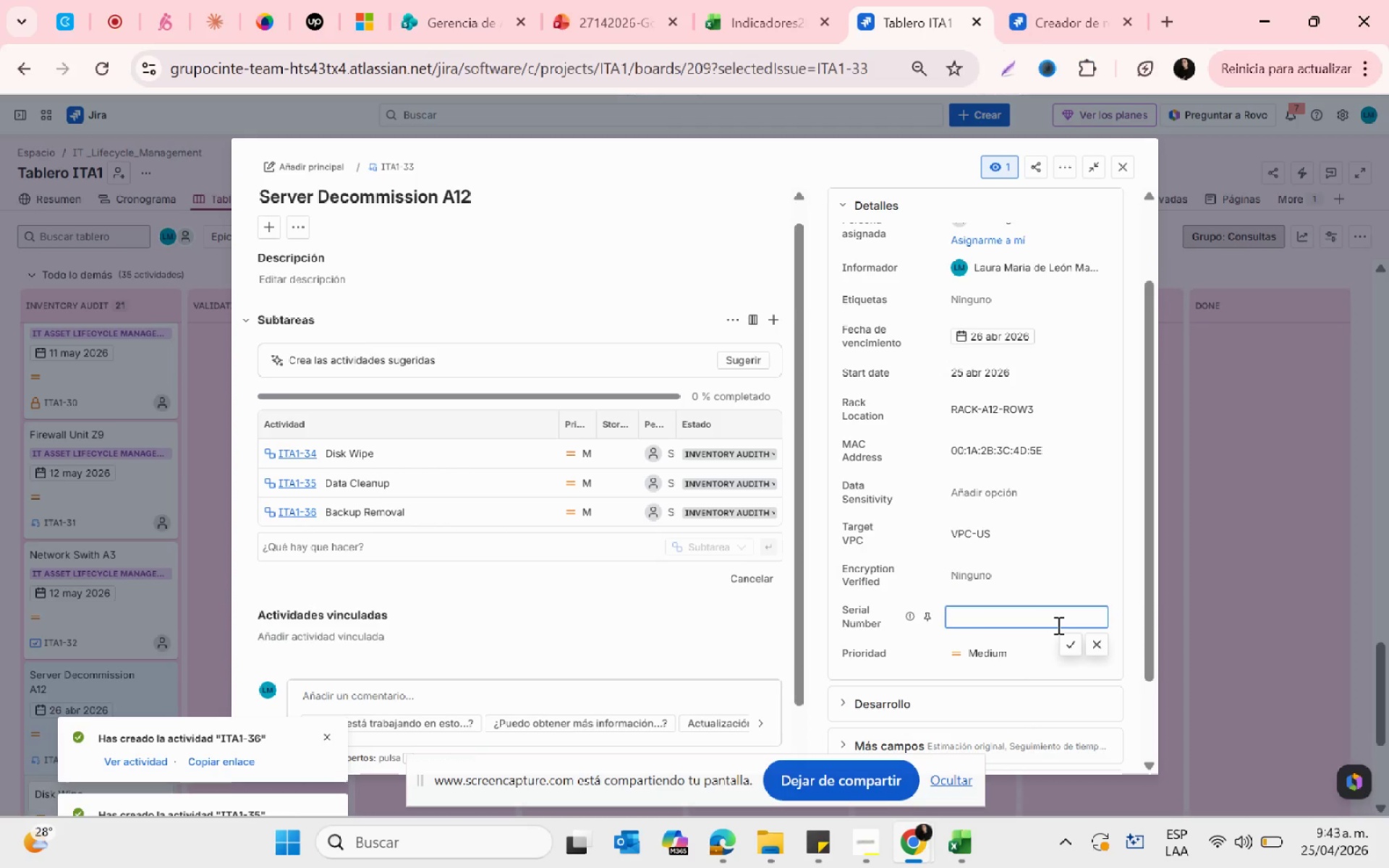 
left_click([1057, 615])
 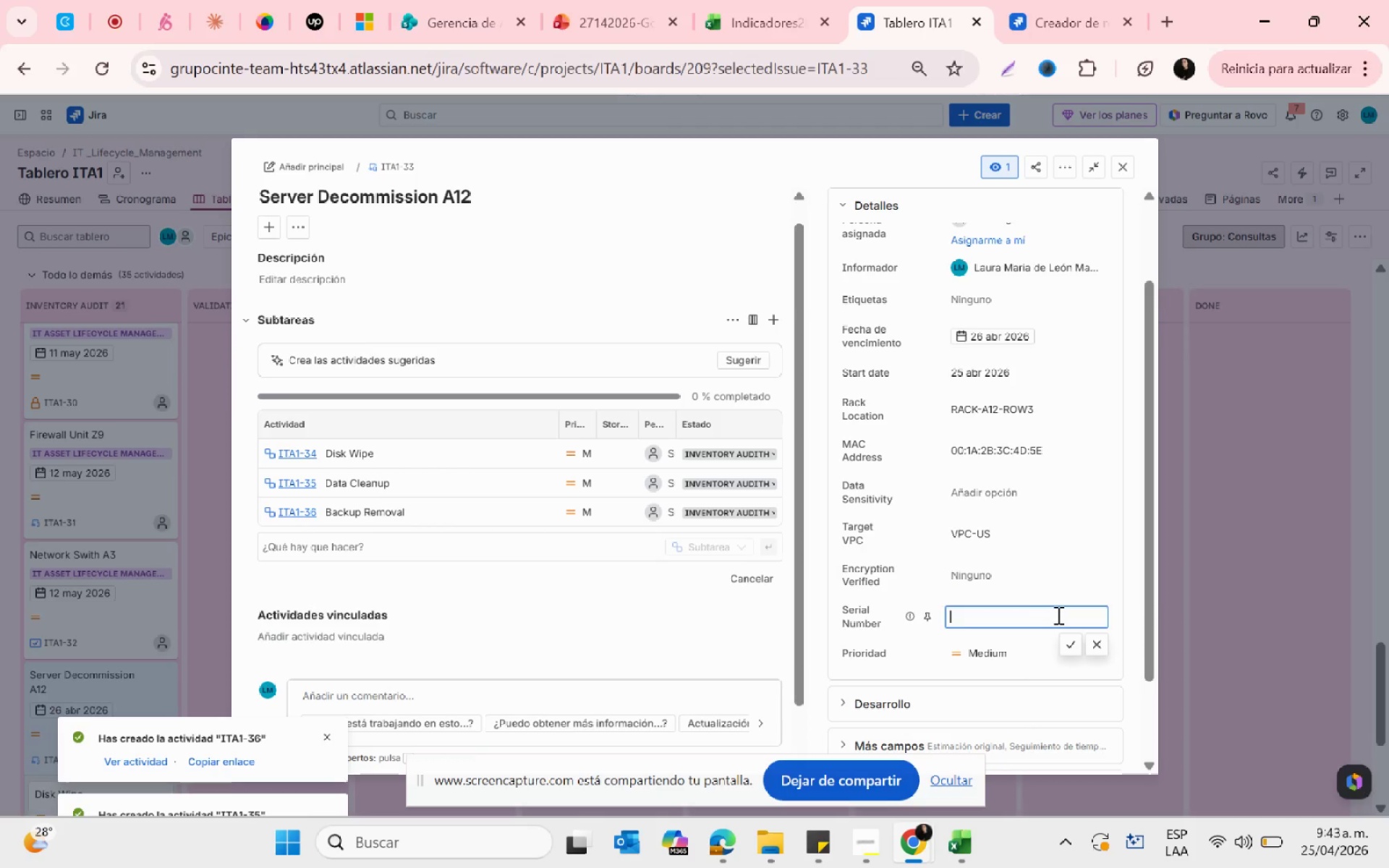 
type(SRV-88921-X)
 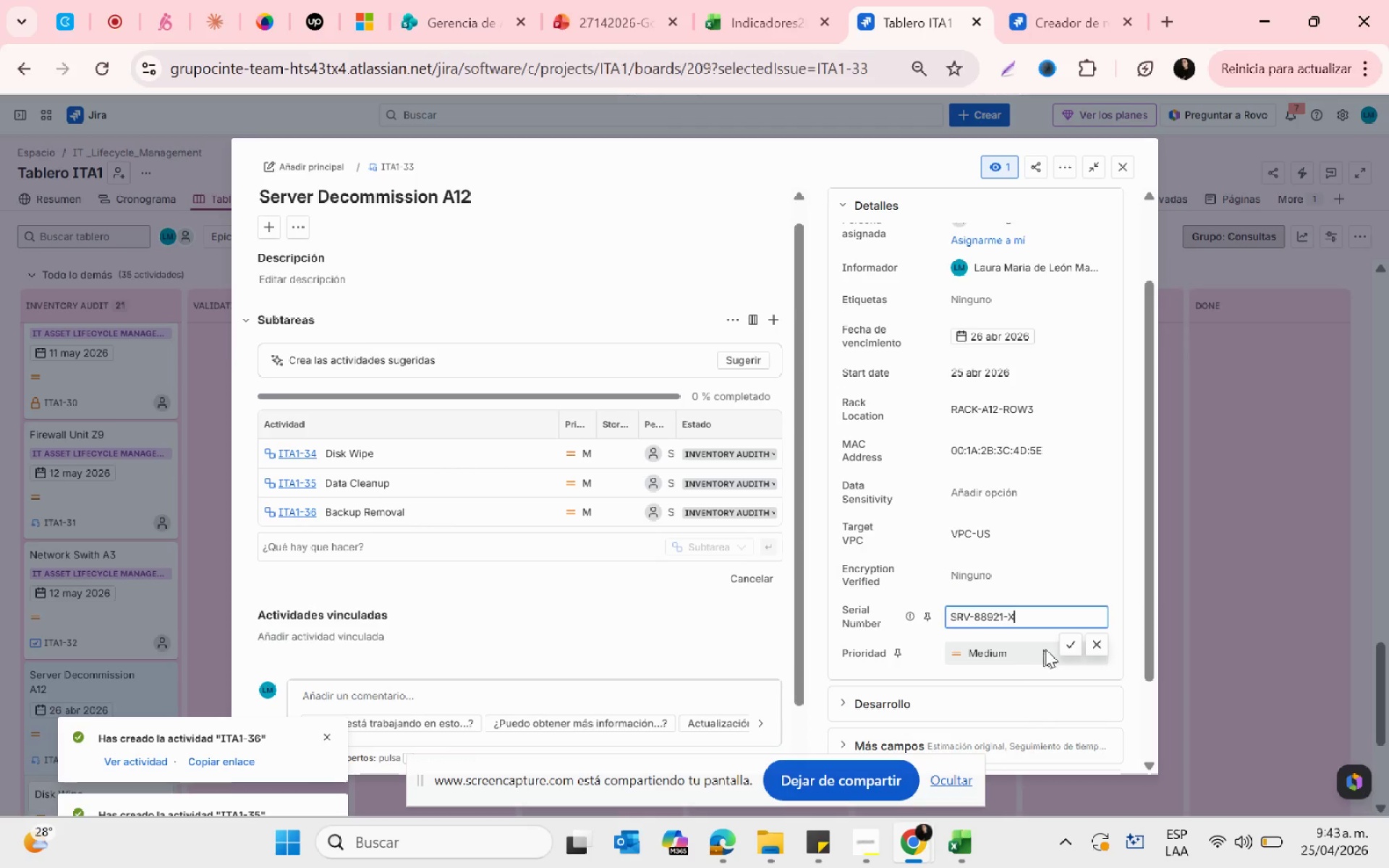 
left_click([1060, 638])
 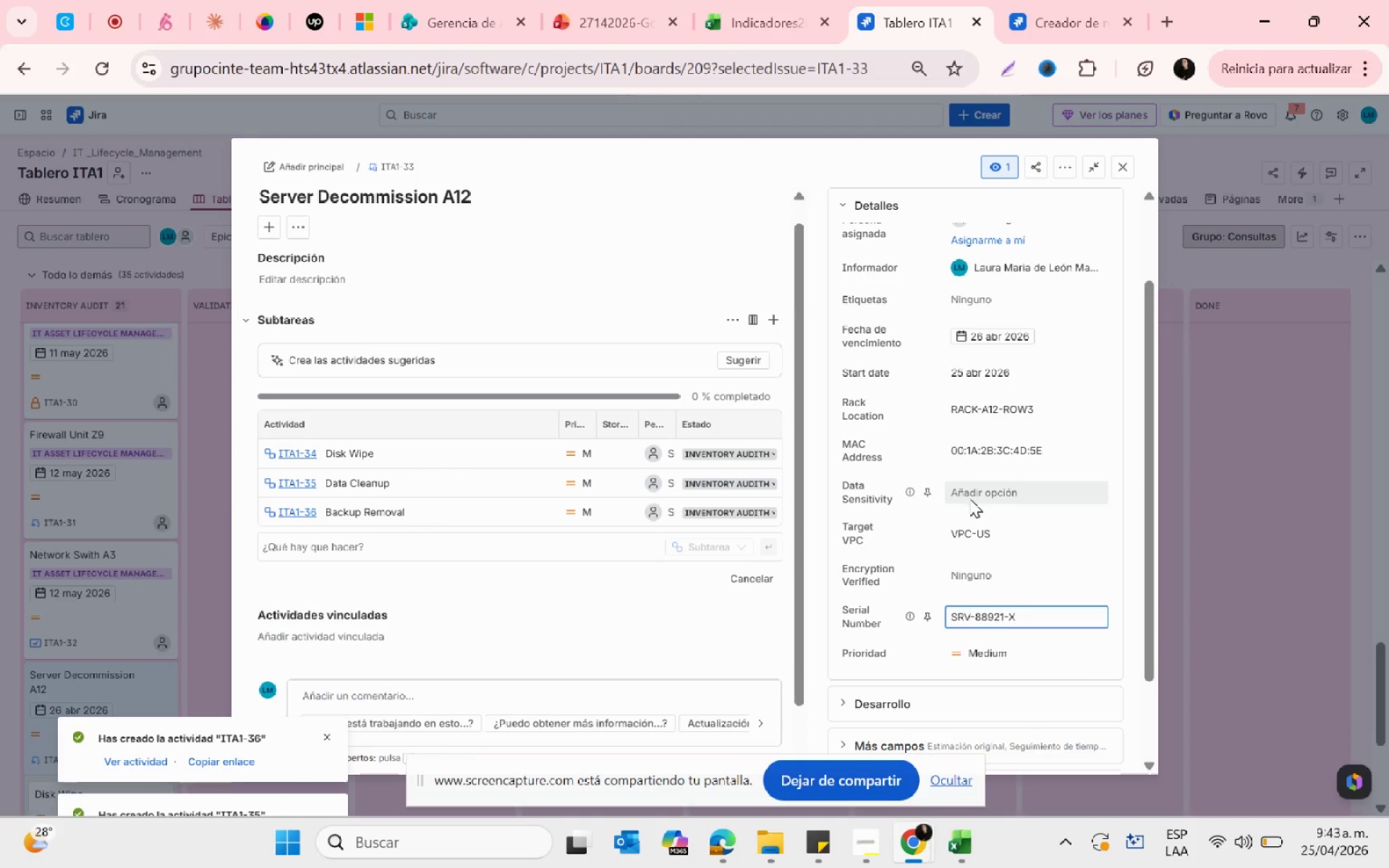 
left_click([967, 494])
 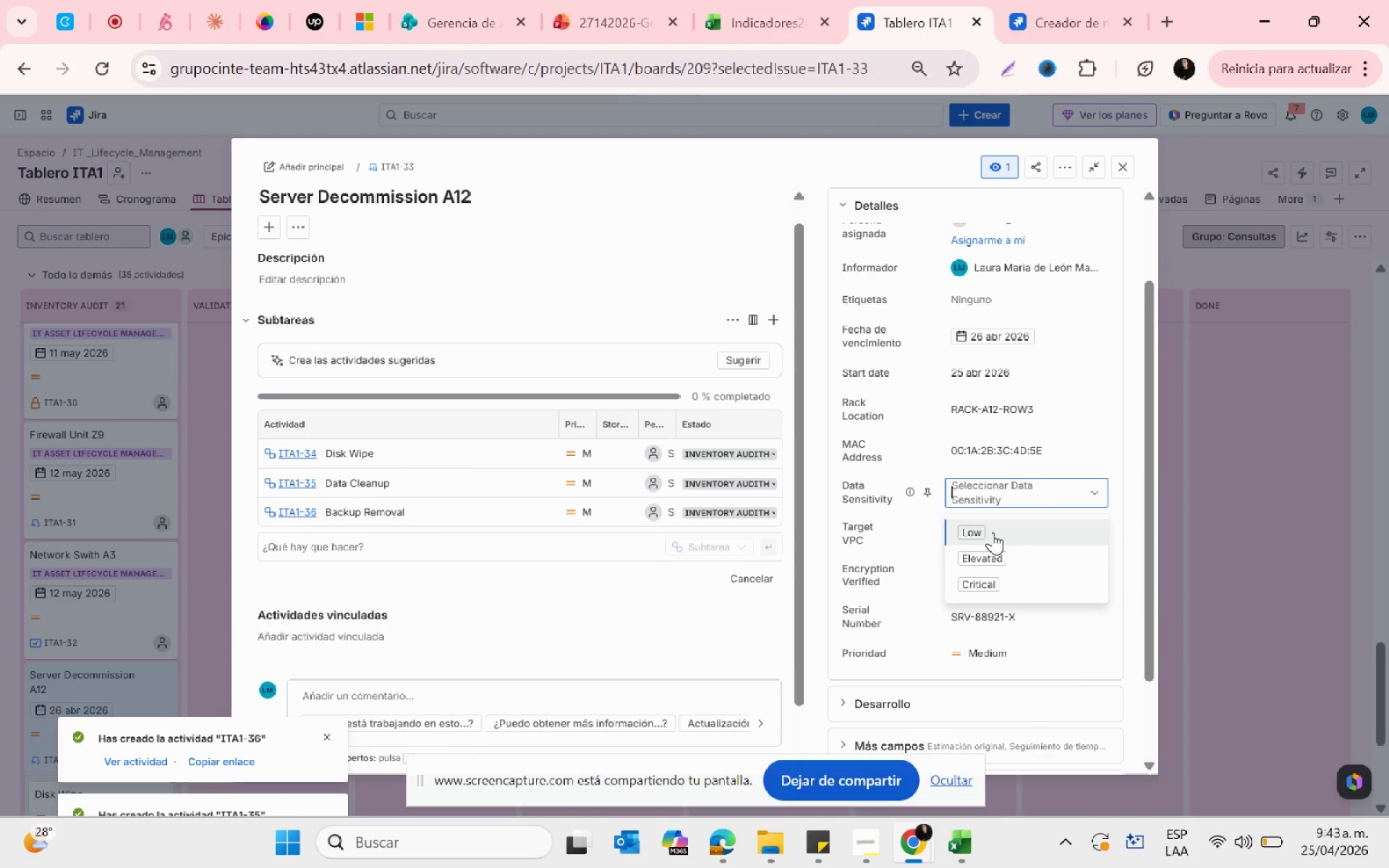 
left_click([993, 532])
 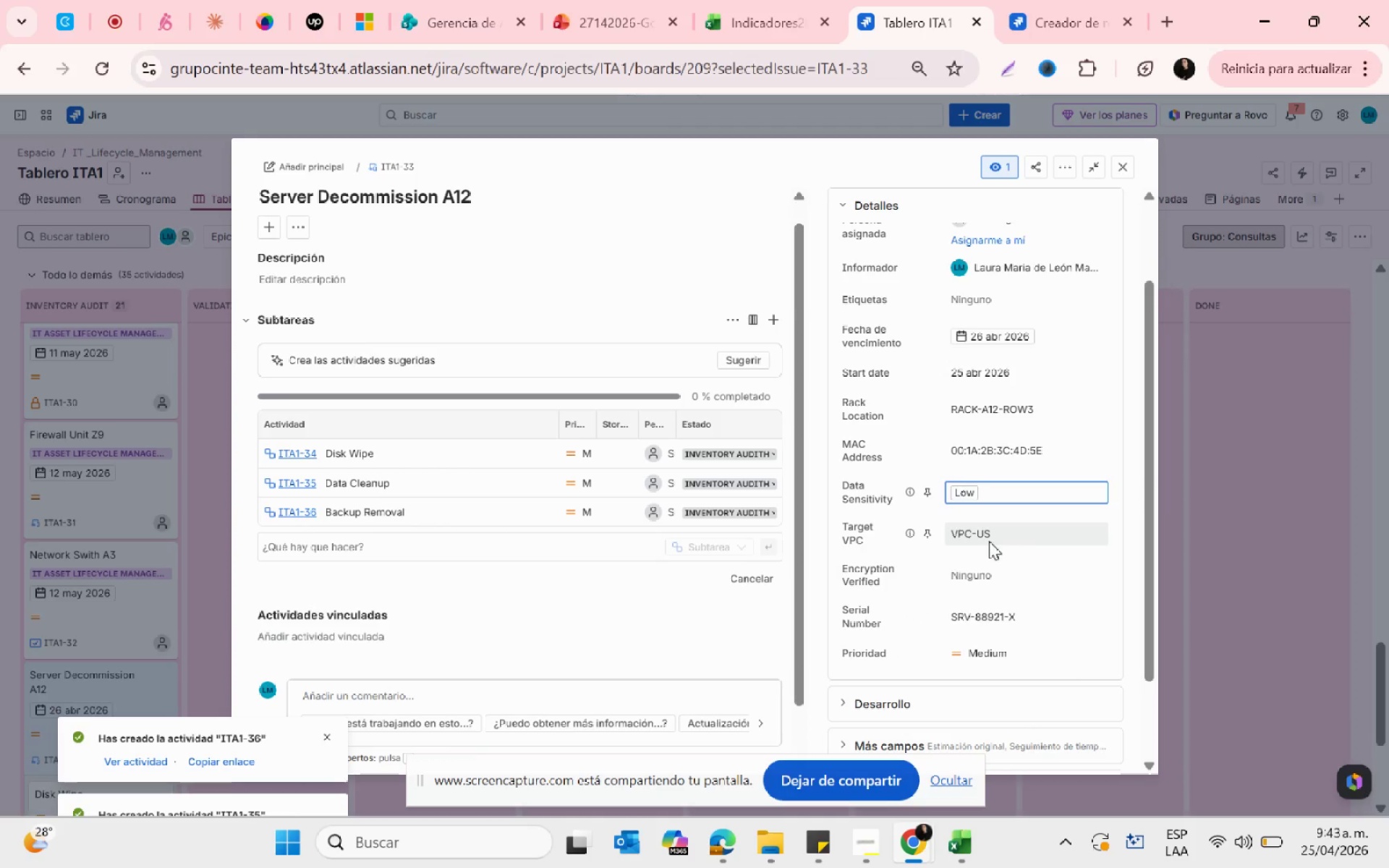 
scroll: coordinate [999, 592], scroll_direction: down, amount: 4.0
 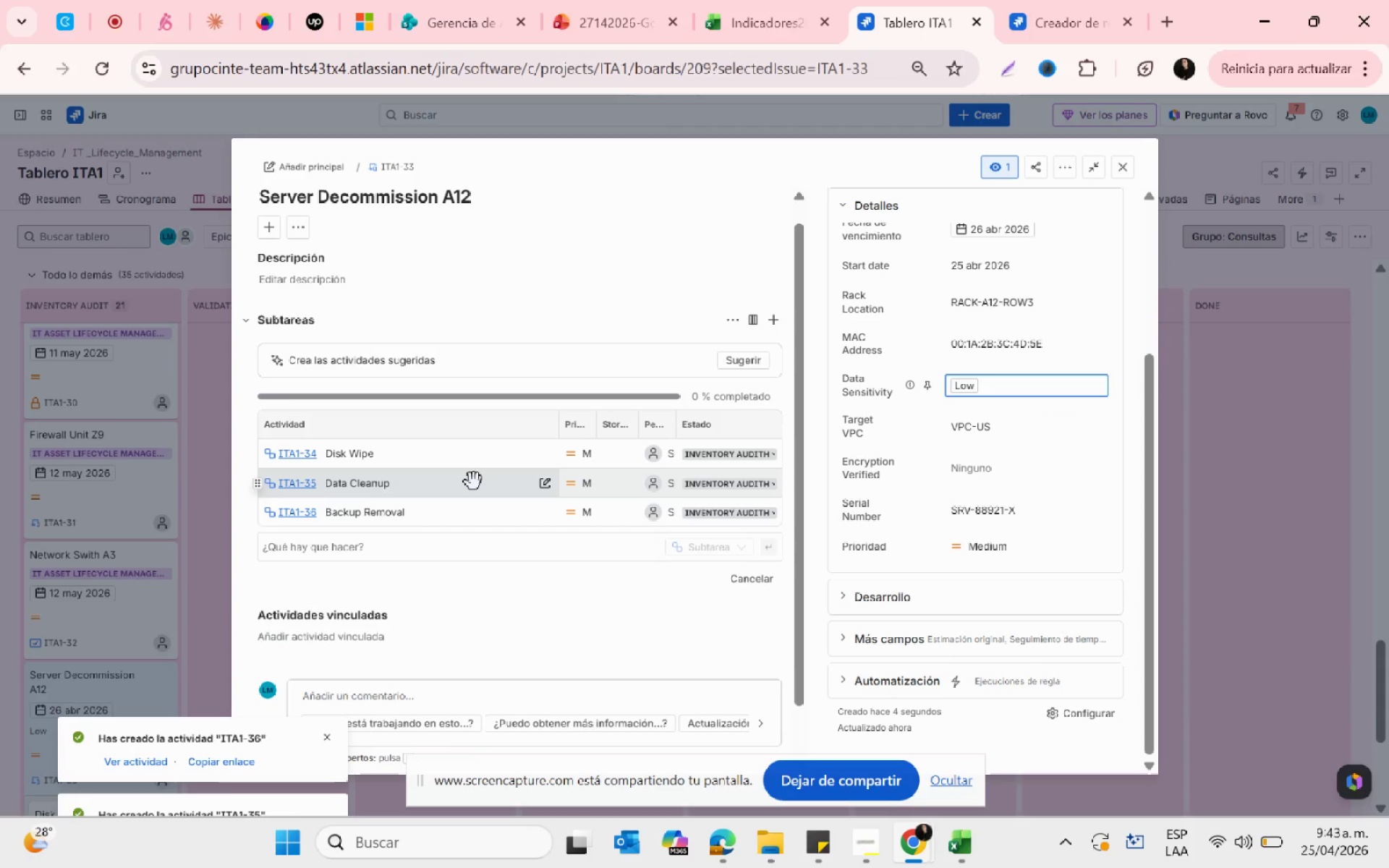 
wait(15.76)
 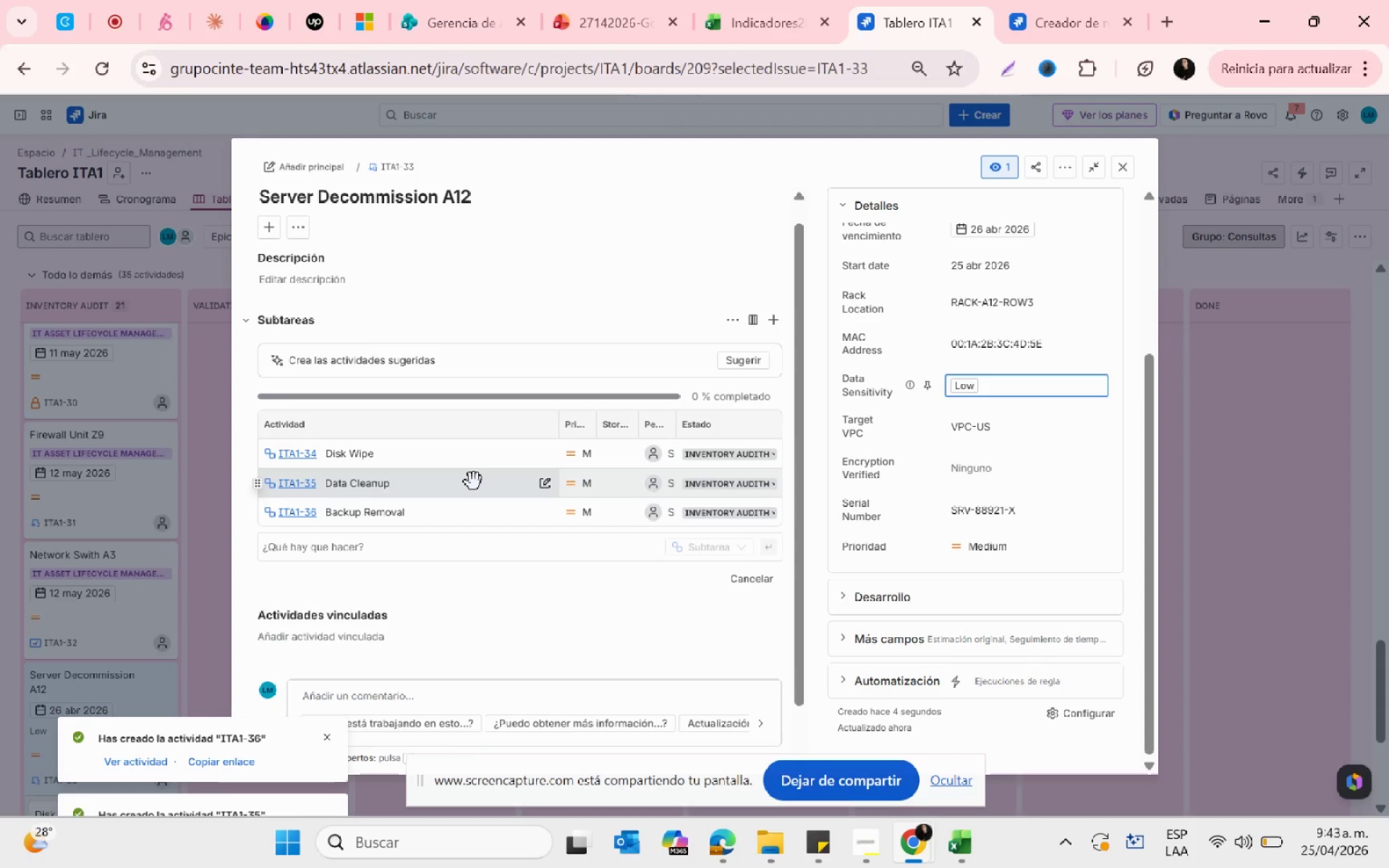 
scroll: coordinate [199, 686], scroll_direction: down, amount: 12.0
 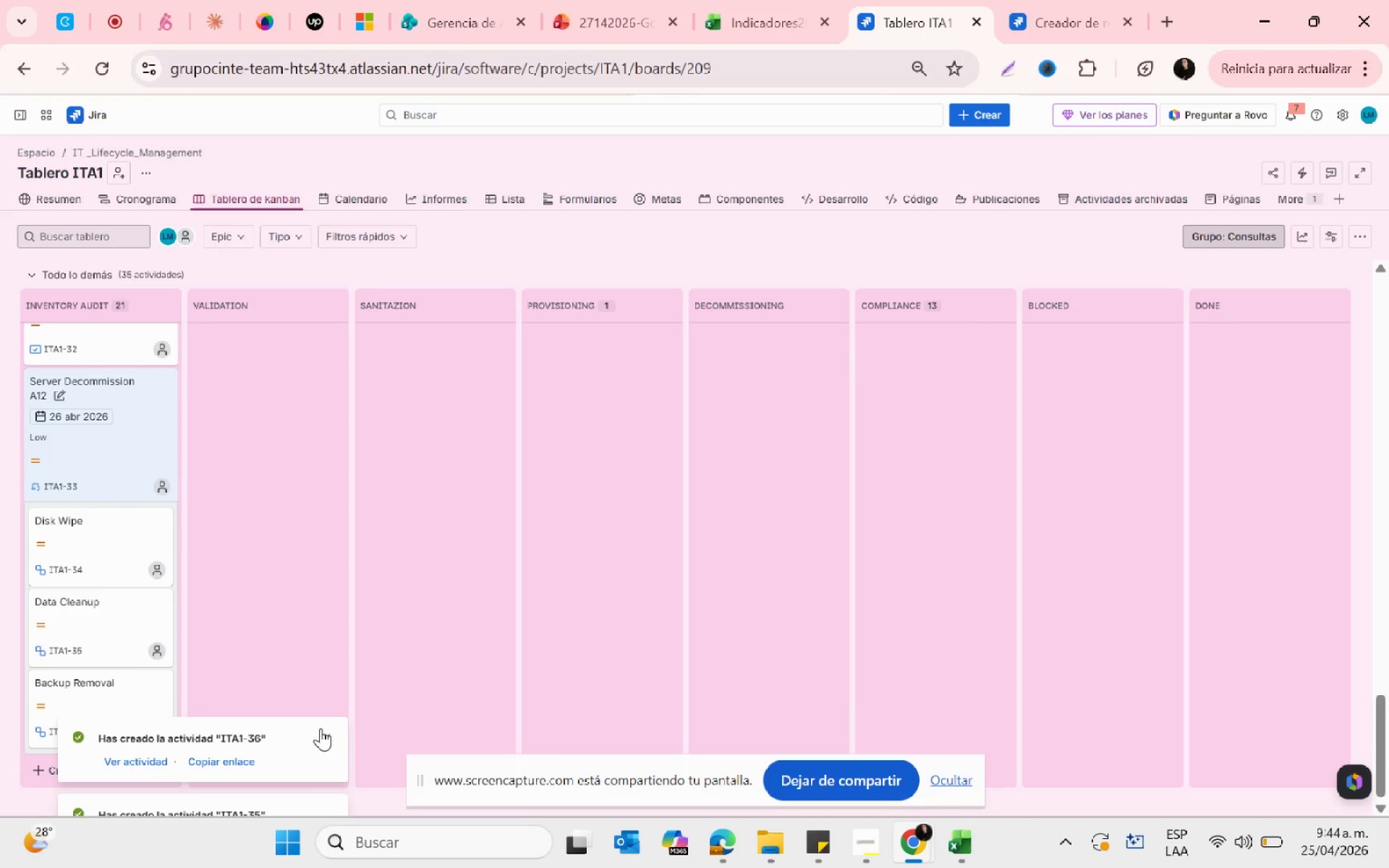 
left_click([320, 728])
 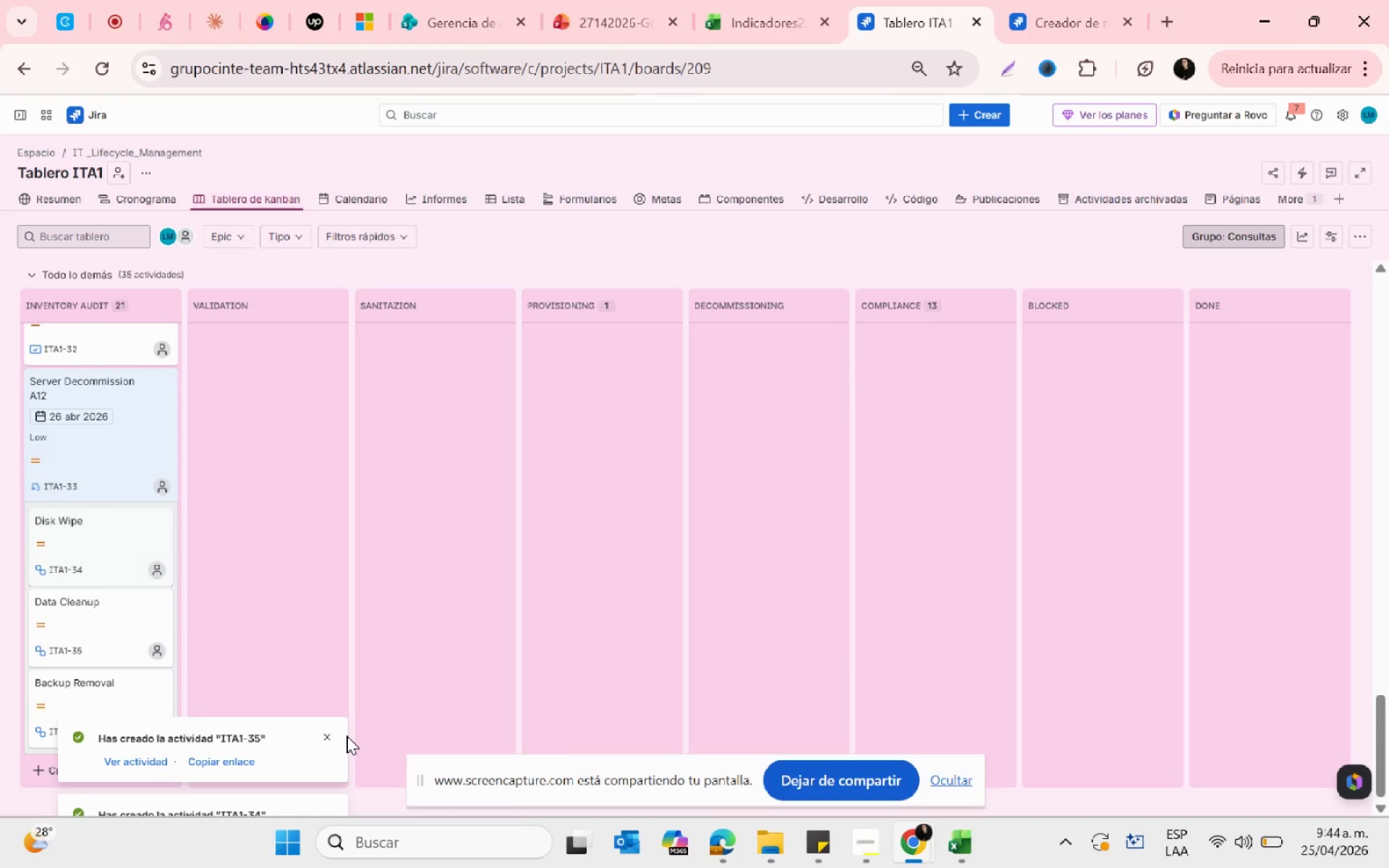 
left_click([328, 731])
 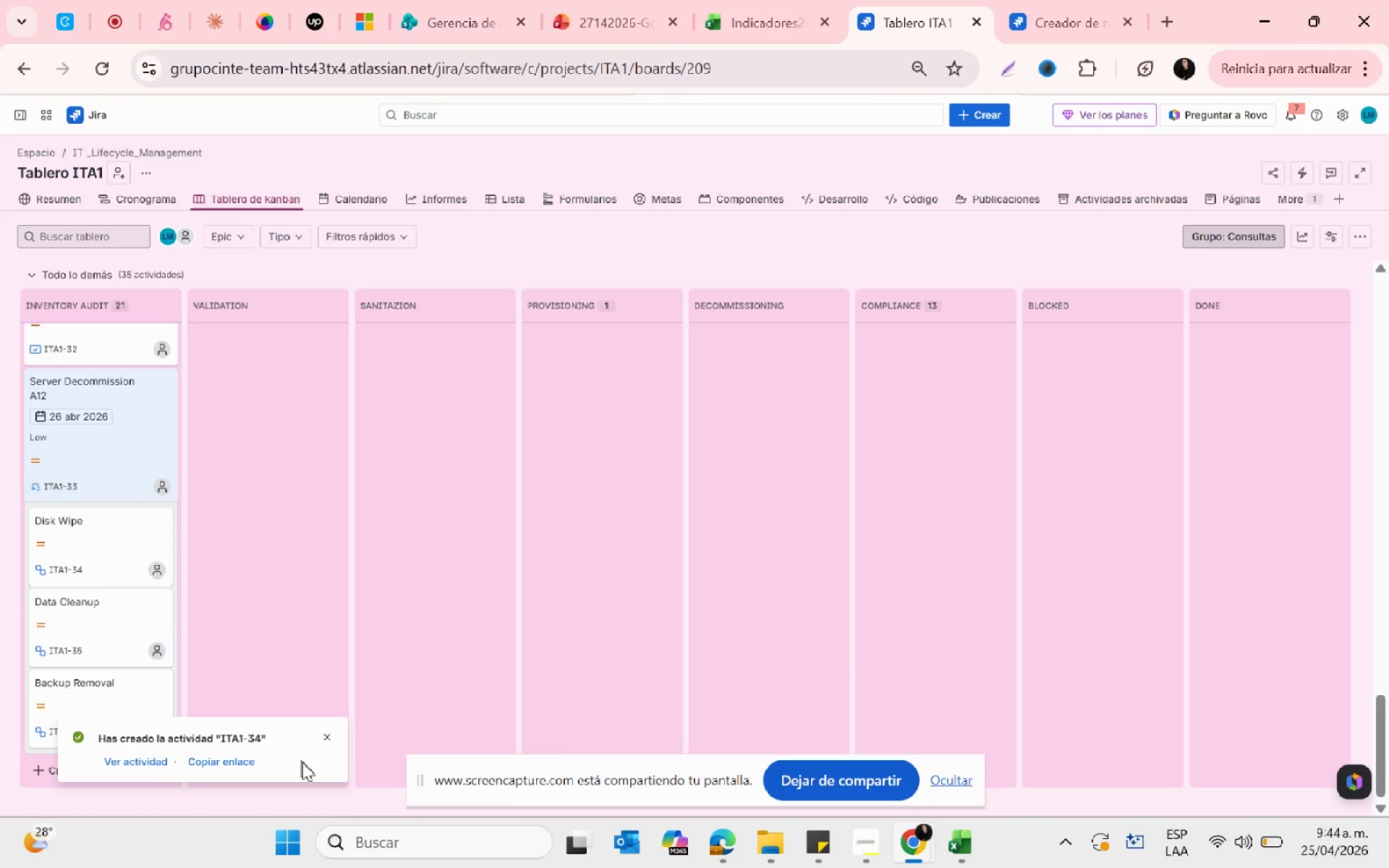 
left_click([328, 736])
 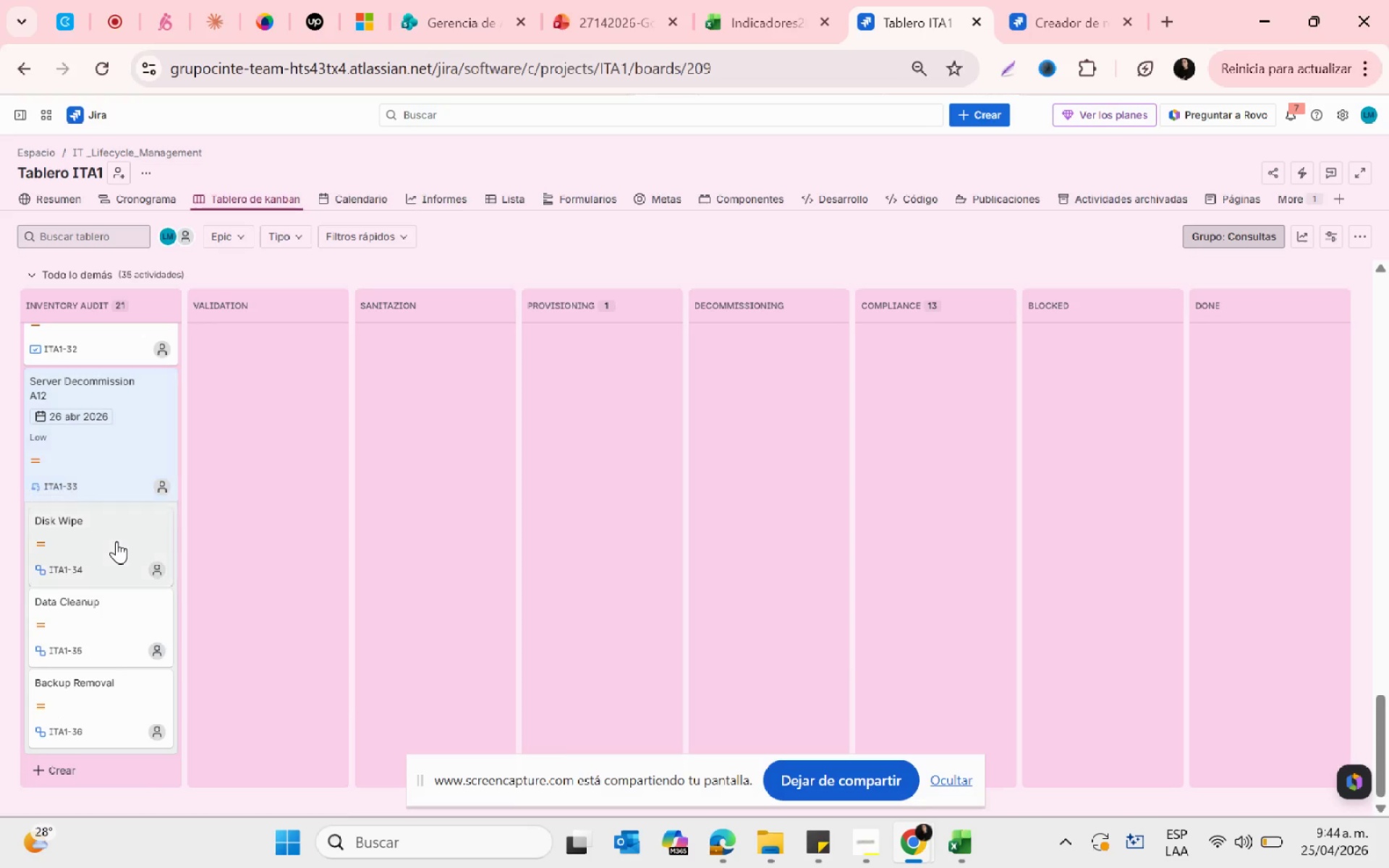 
left_click_drag(start_coordinate=[110, 546], to_coordinate=[378, 354])
 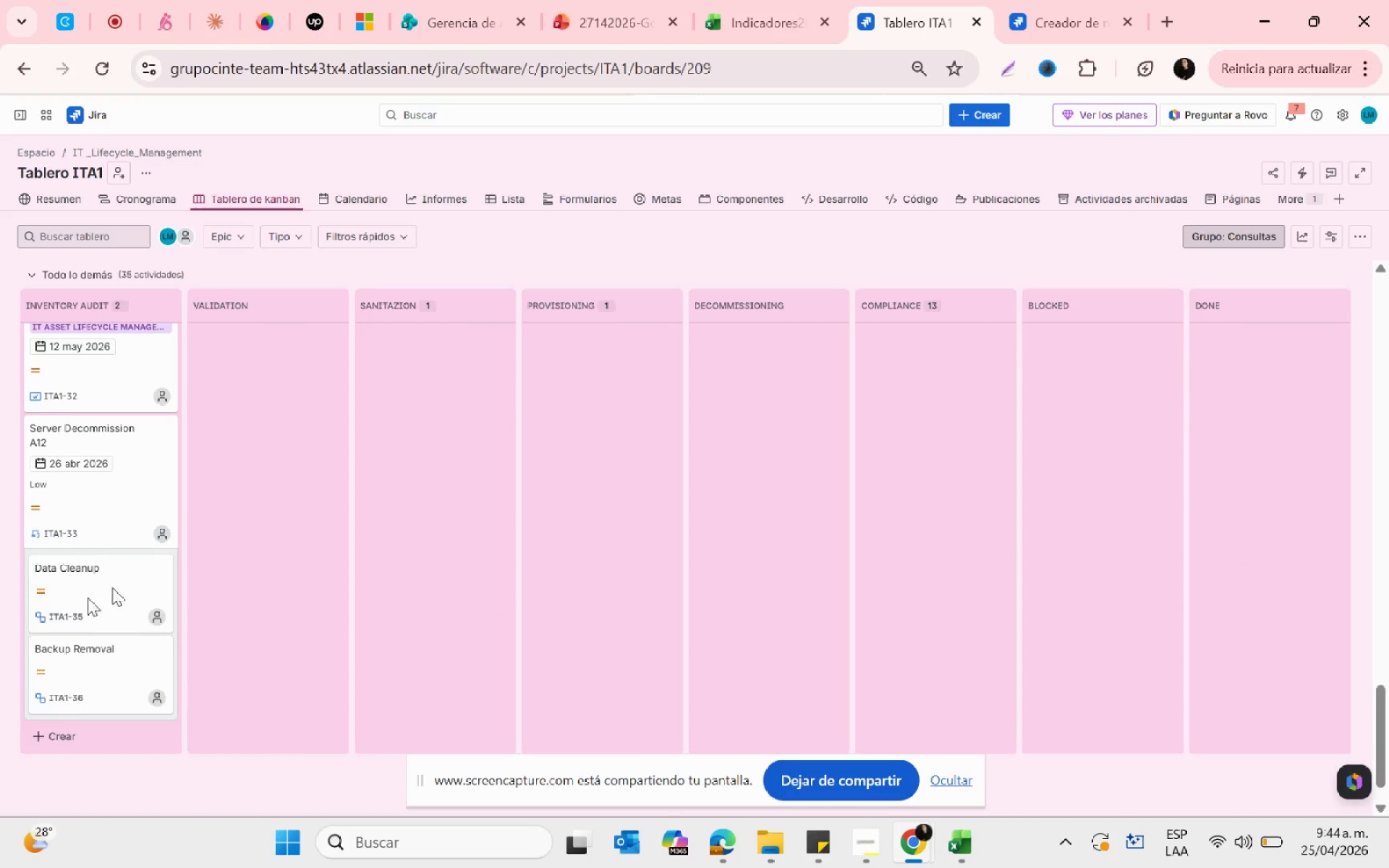 
scroll: coordinate [79, 626], scroll_direction: down, amount: 12.0
 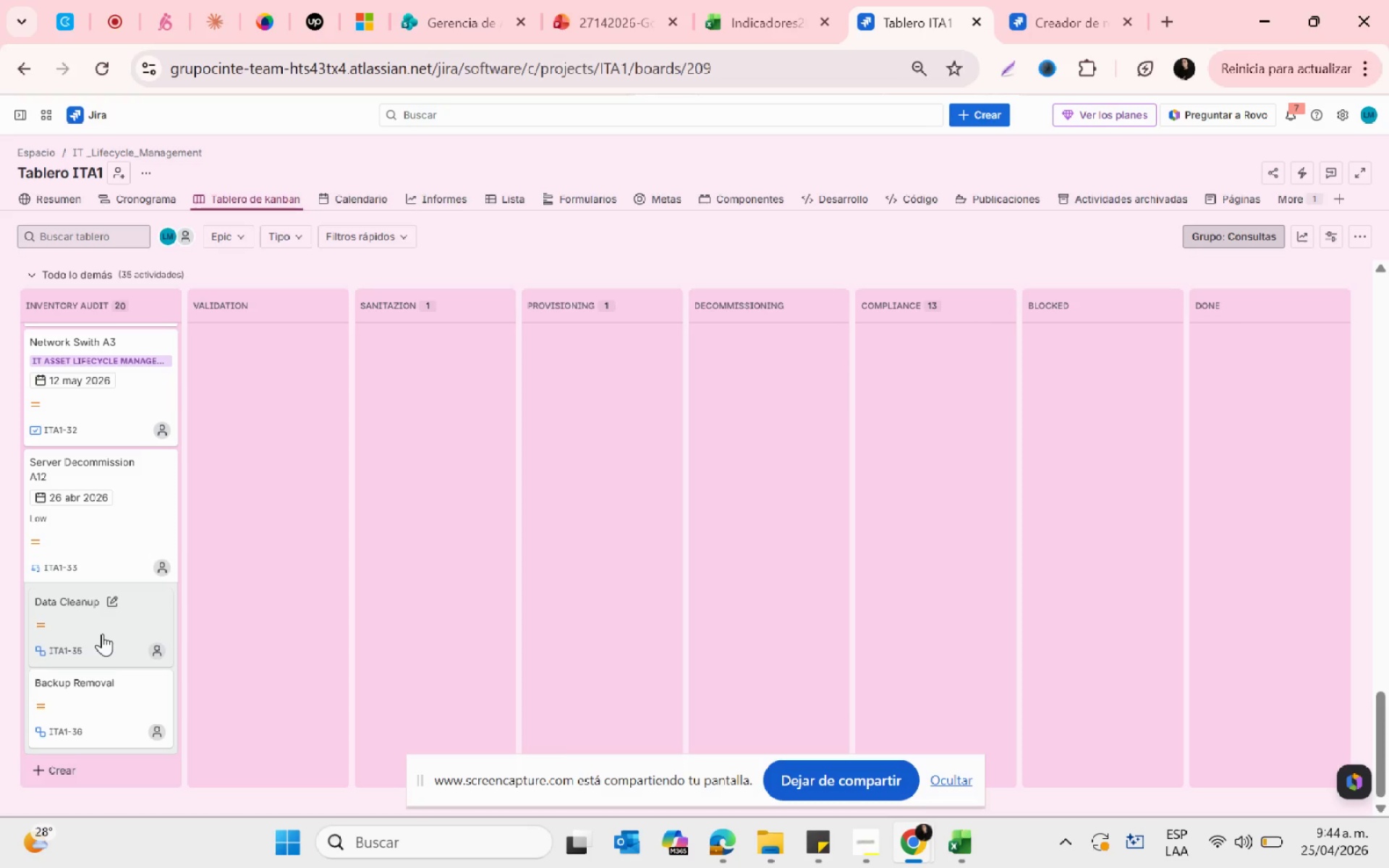 
left_click_drag(start_coordinate=[101, 634], to_coordinate=[382, 368])
 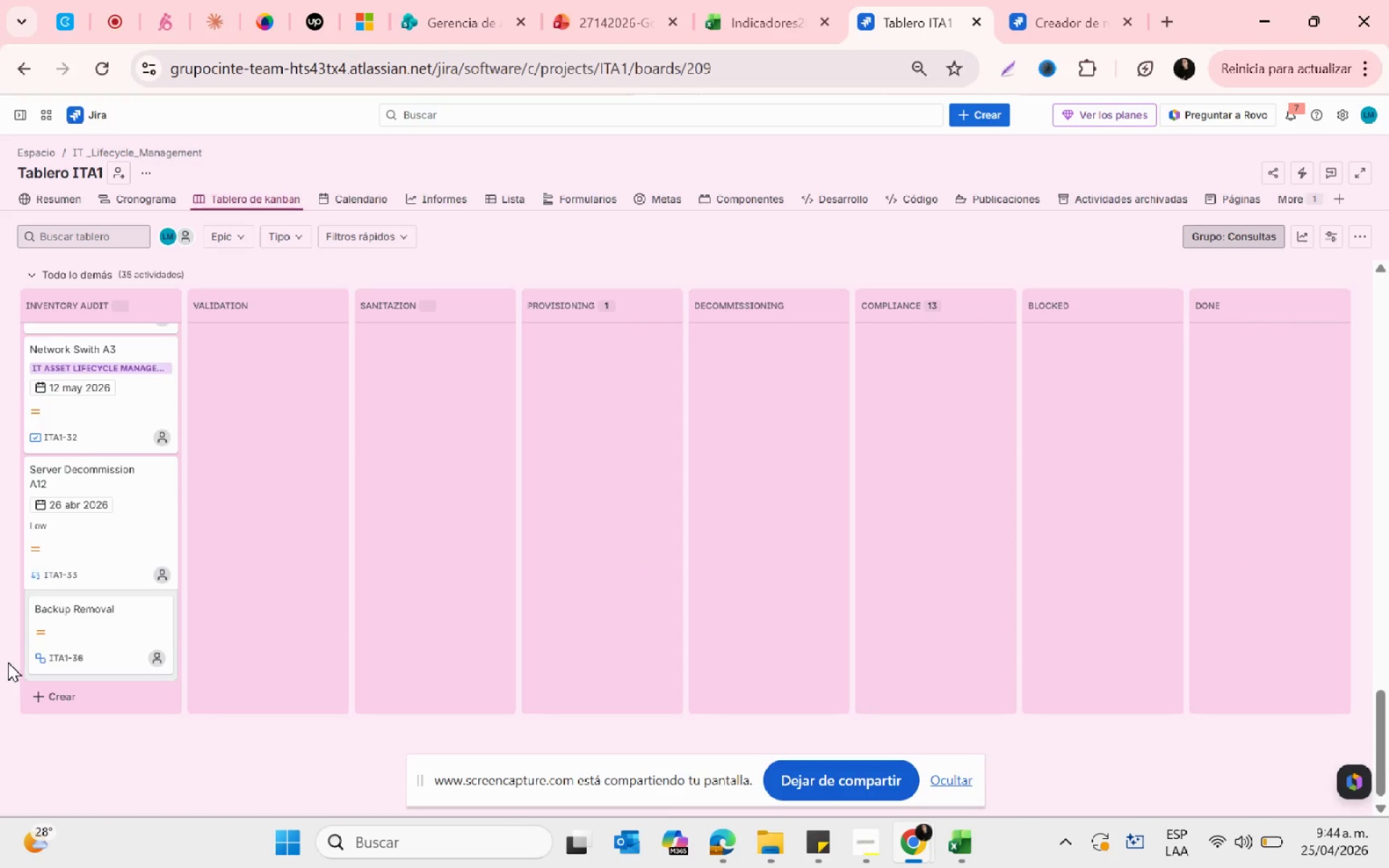 
scroll: coordinate [9, 669], scroll_direction: down, amount: 2.0
 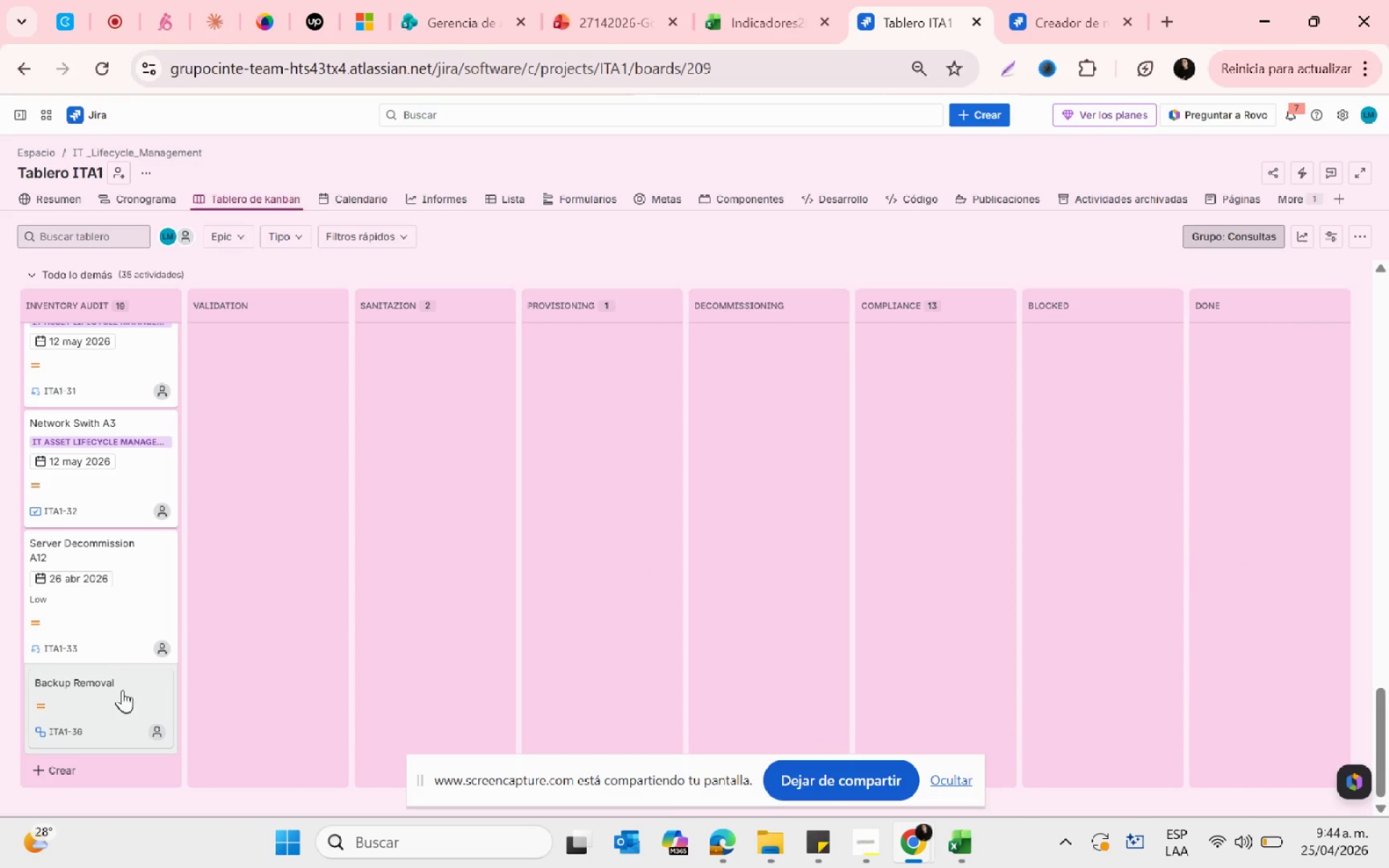 
left_click_drag(start_coordinate=[122, 690], to_coordinate=[430, 370])
 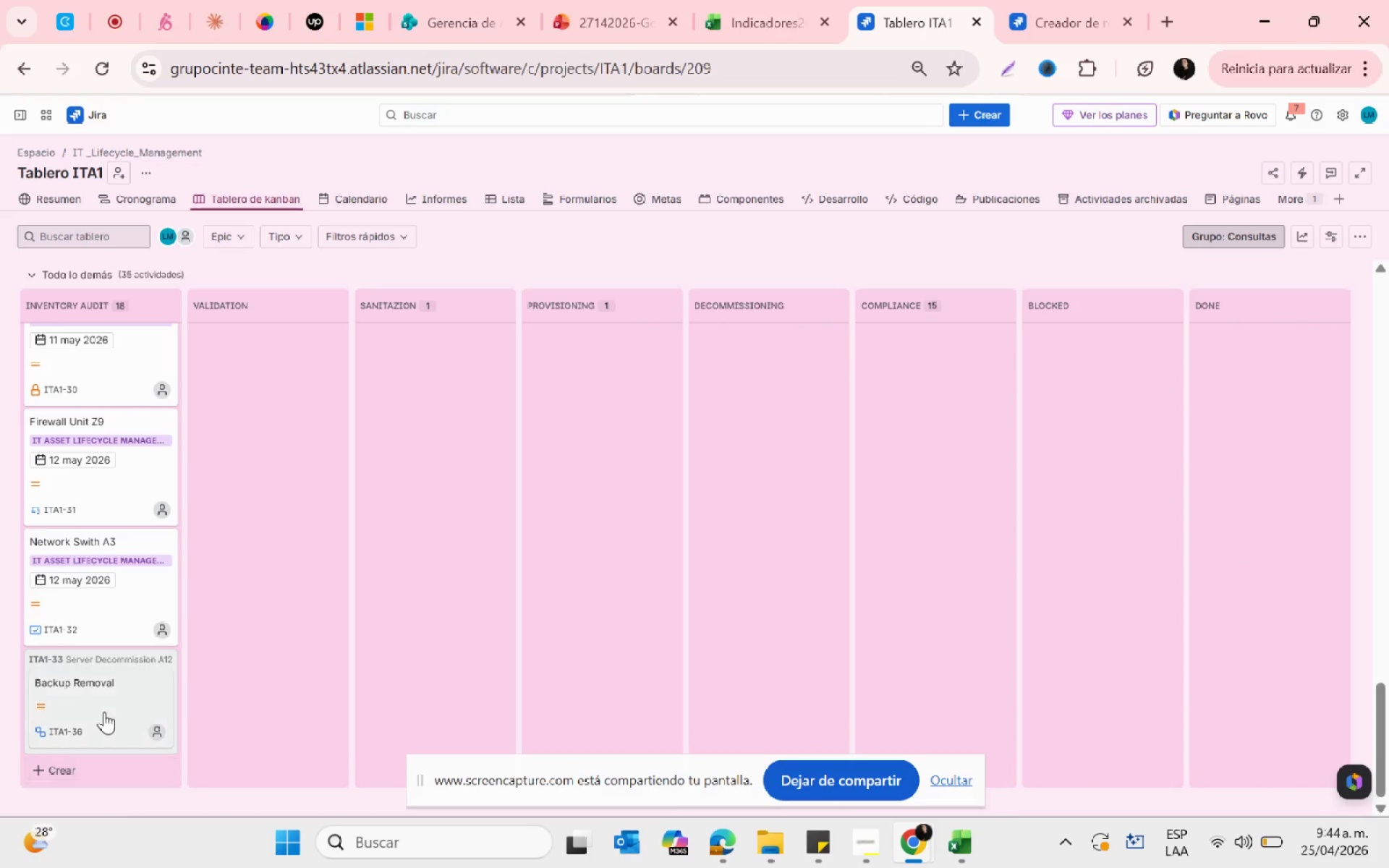 
left_click_drag(start_coordinate=[104, 712], to_coordinate=[362, 386])
 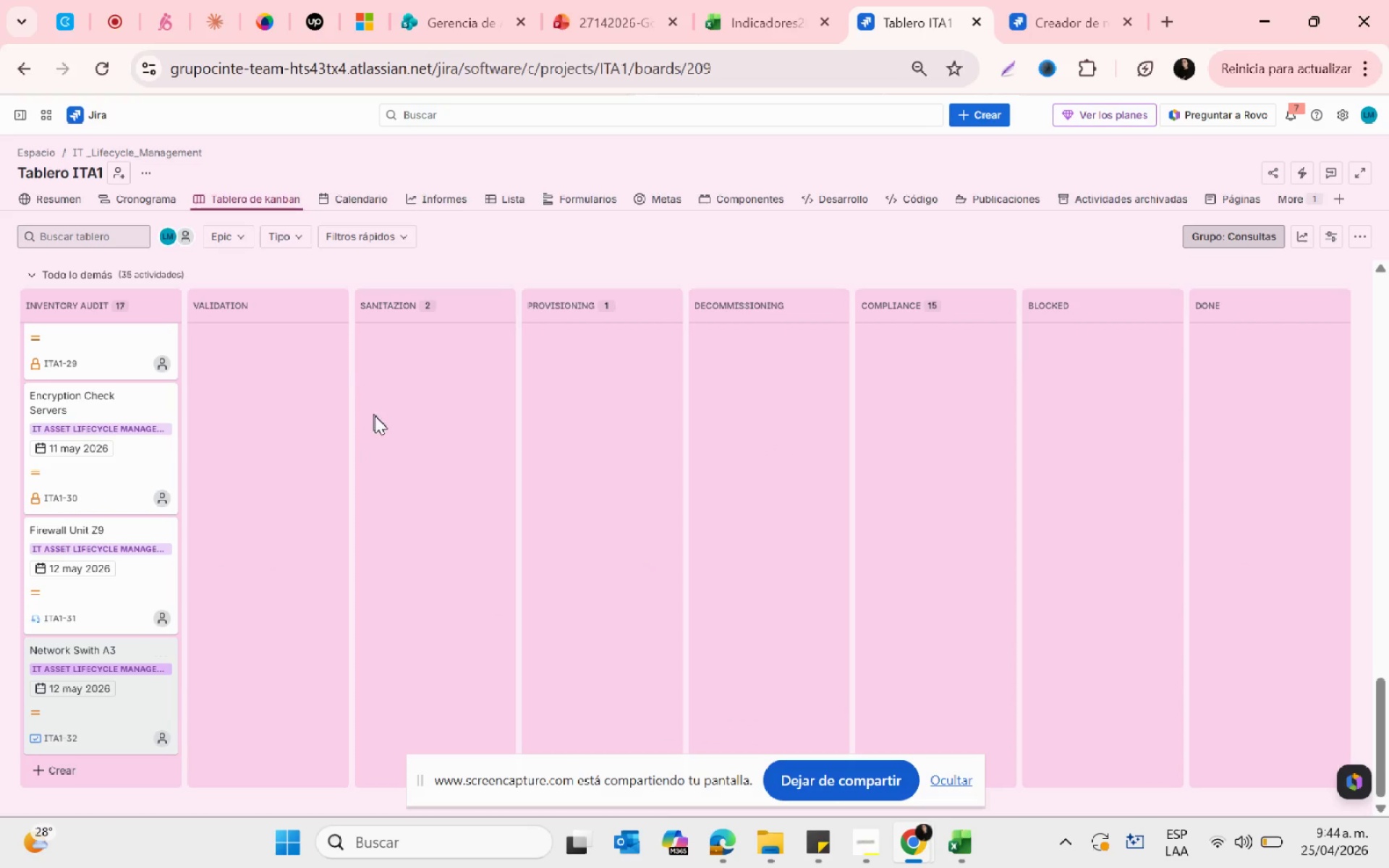 
scroll: coordinate [396, 478], scroll_direction: up, amount: 19.0
 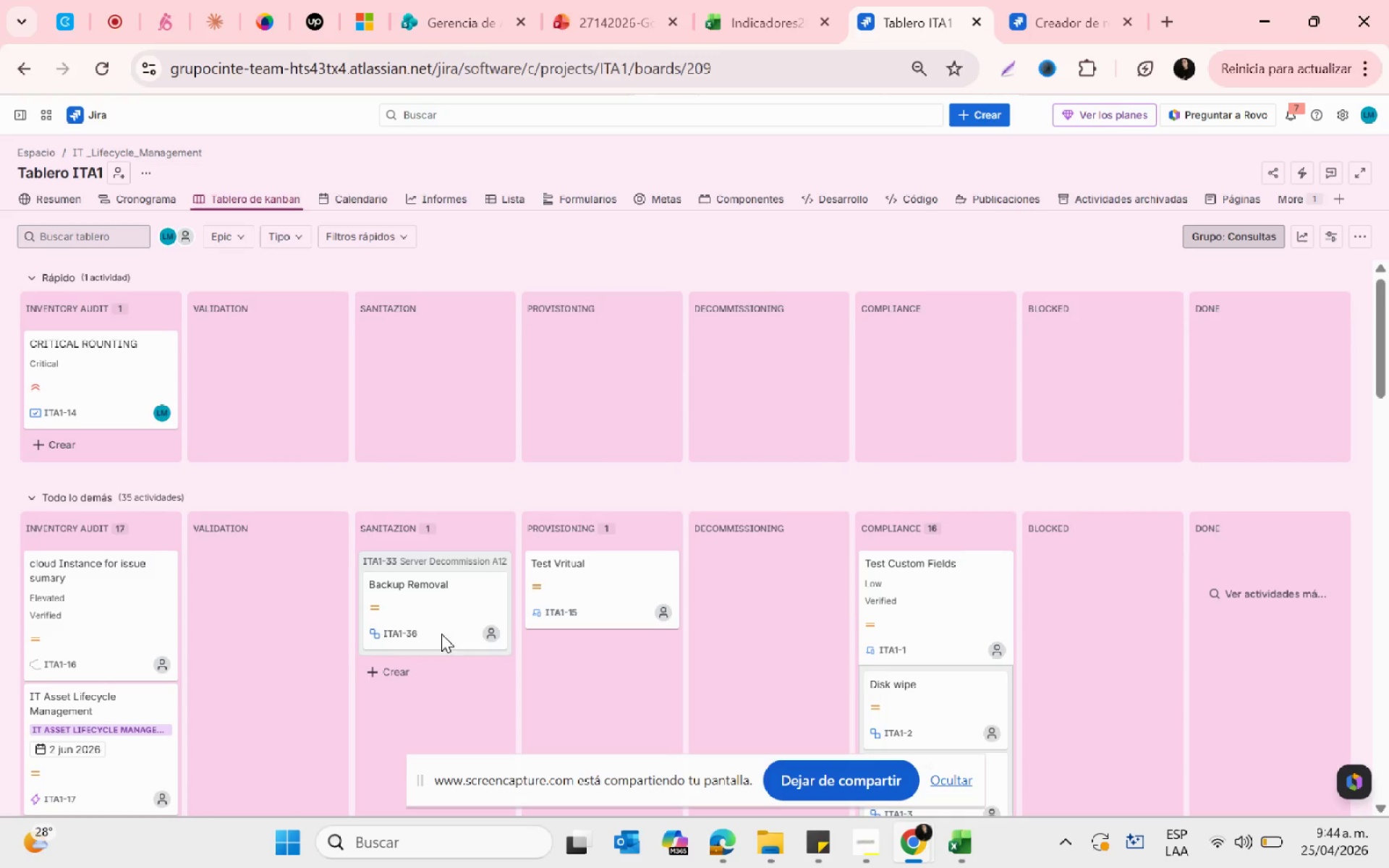 
scroll: coordinate [441, 634], scroll_direction: down, amount: 3.0
 